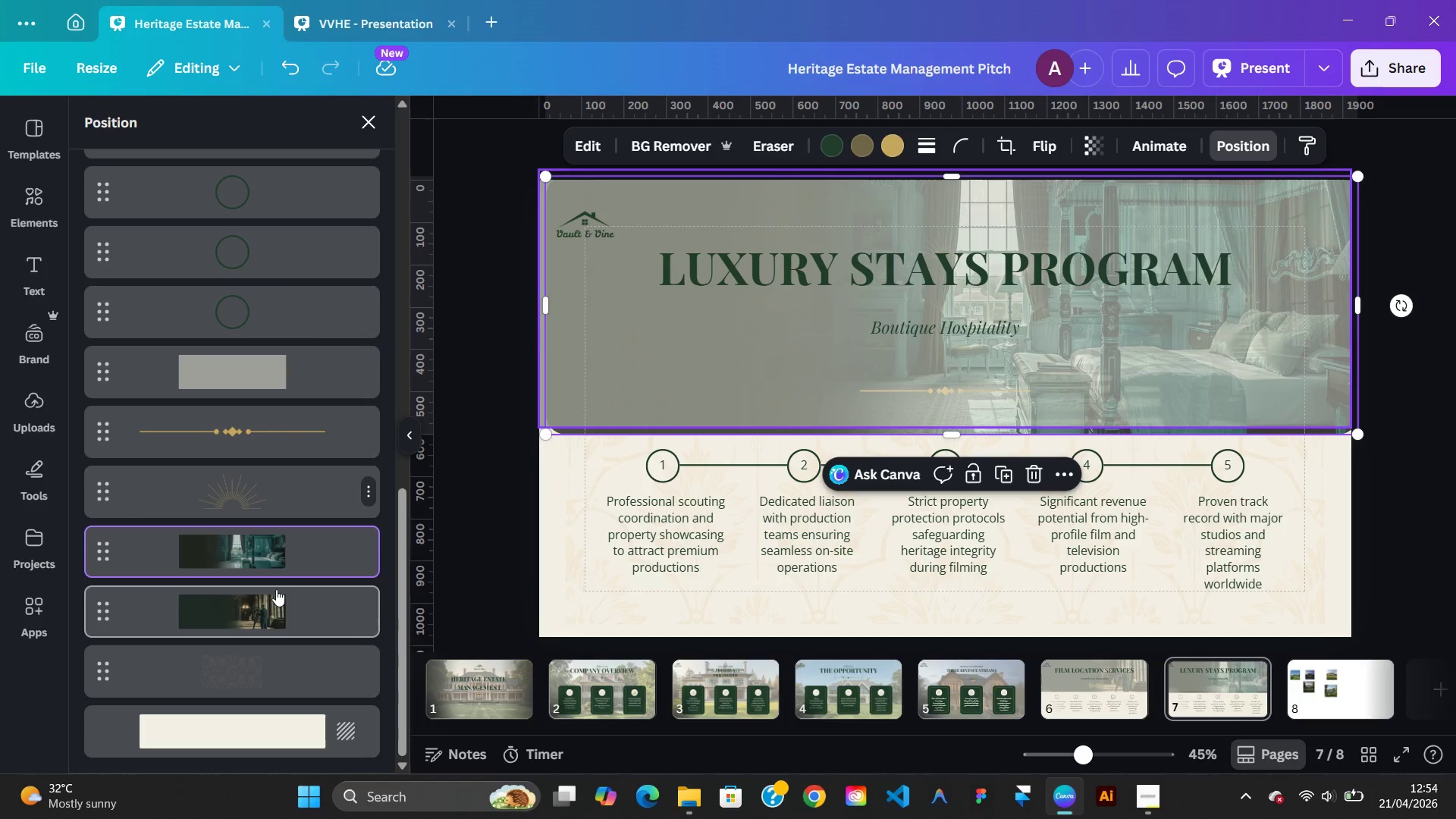 
left_click([261, 617])
 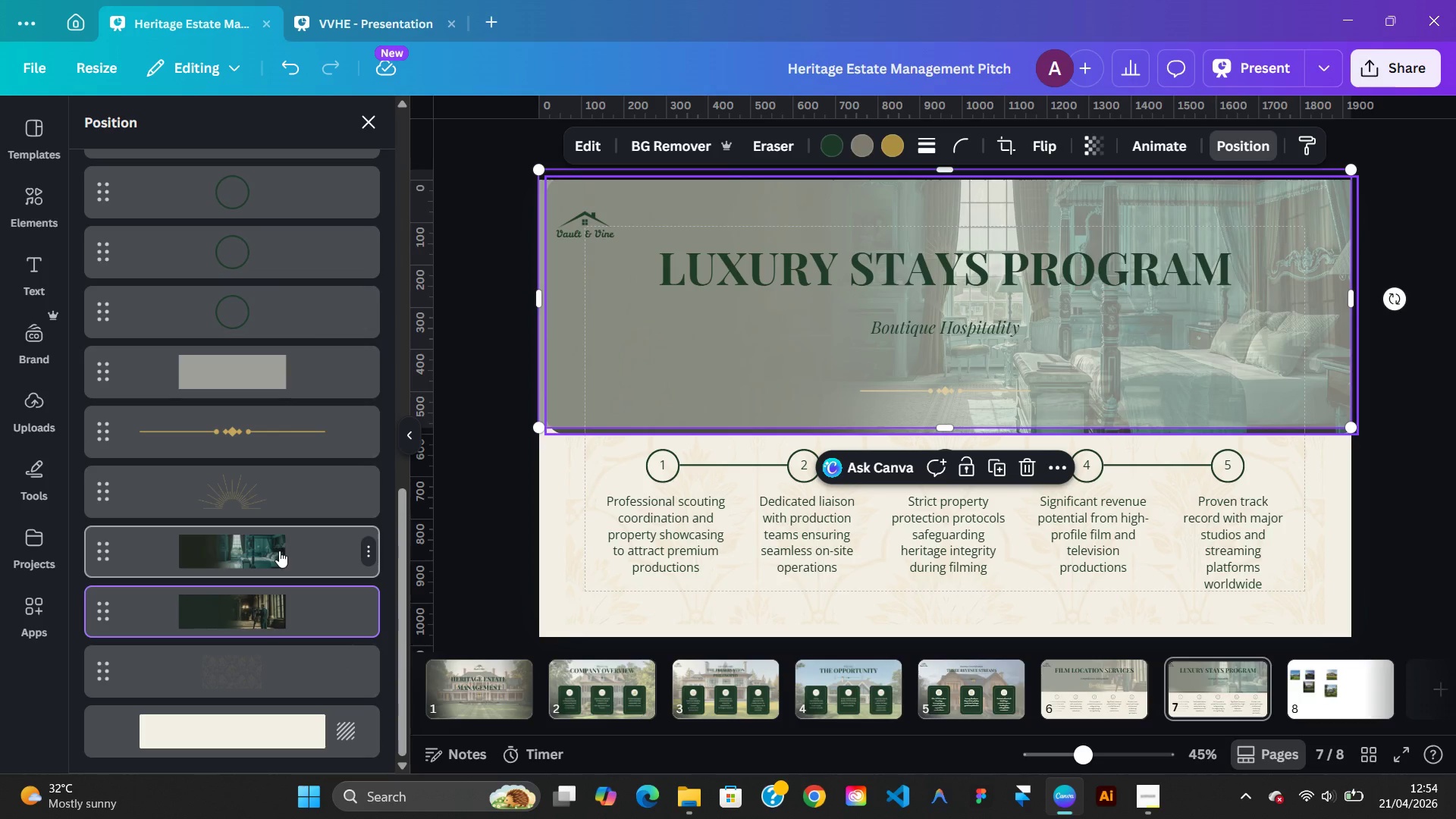 
left_click([279, 551])
 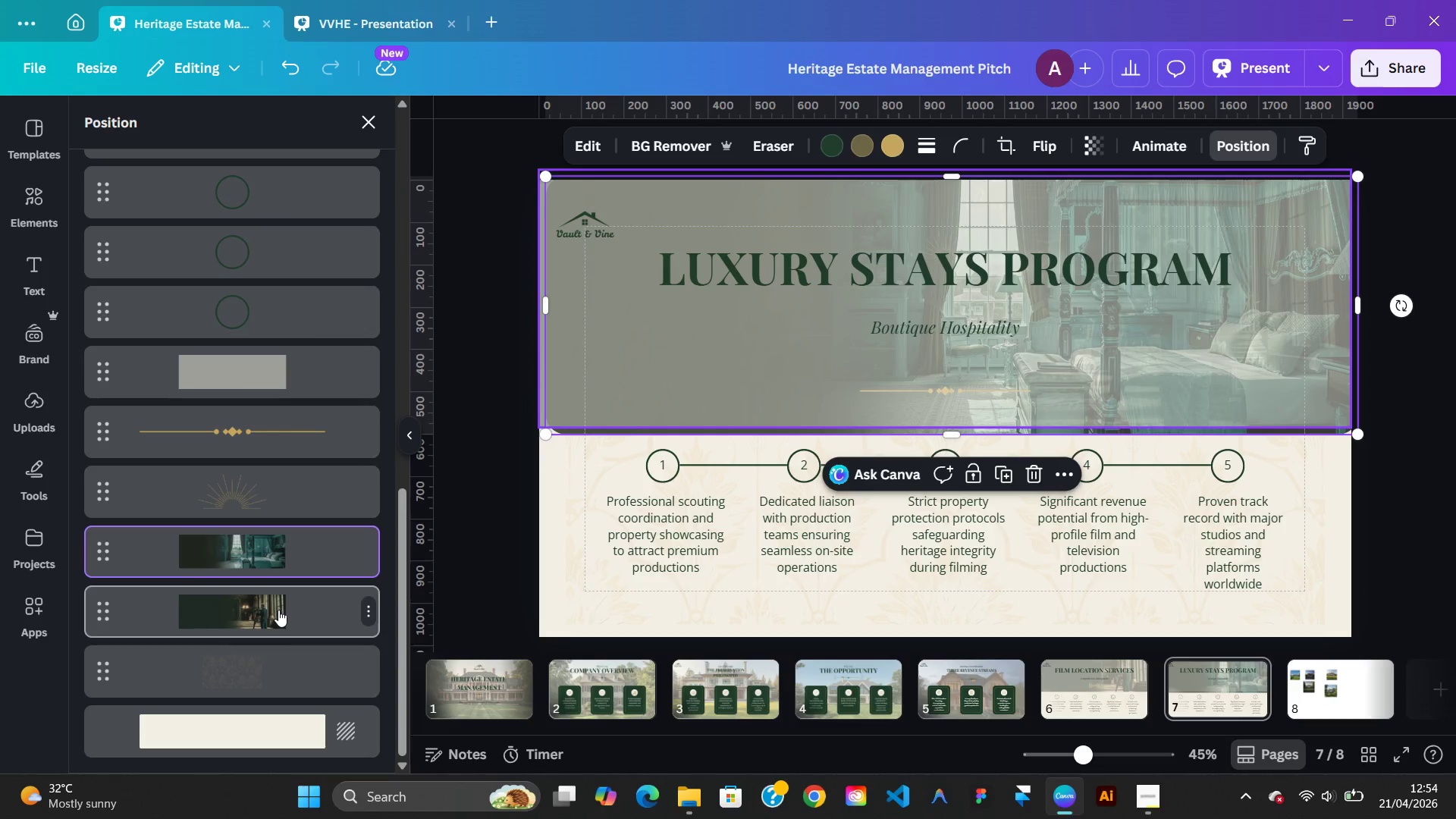 
left_click([278, 610])
 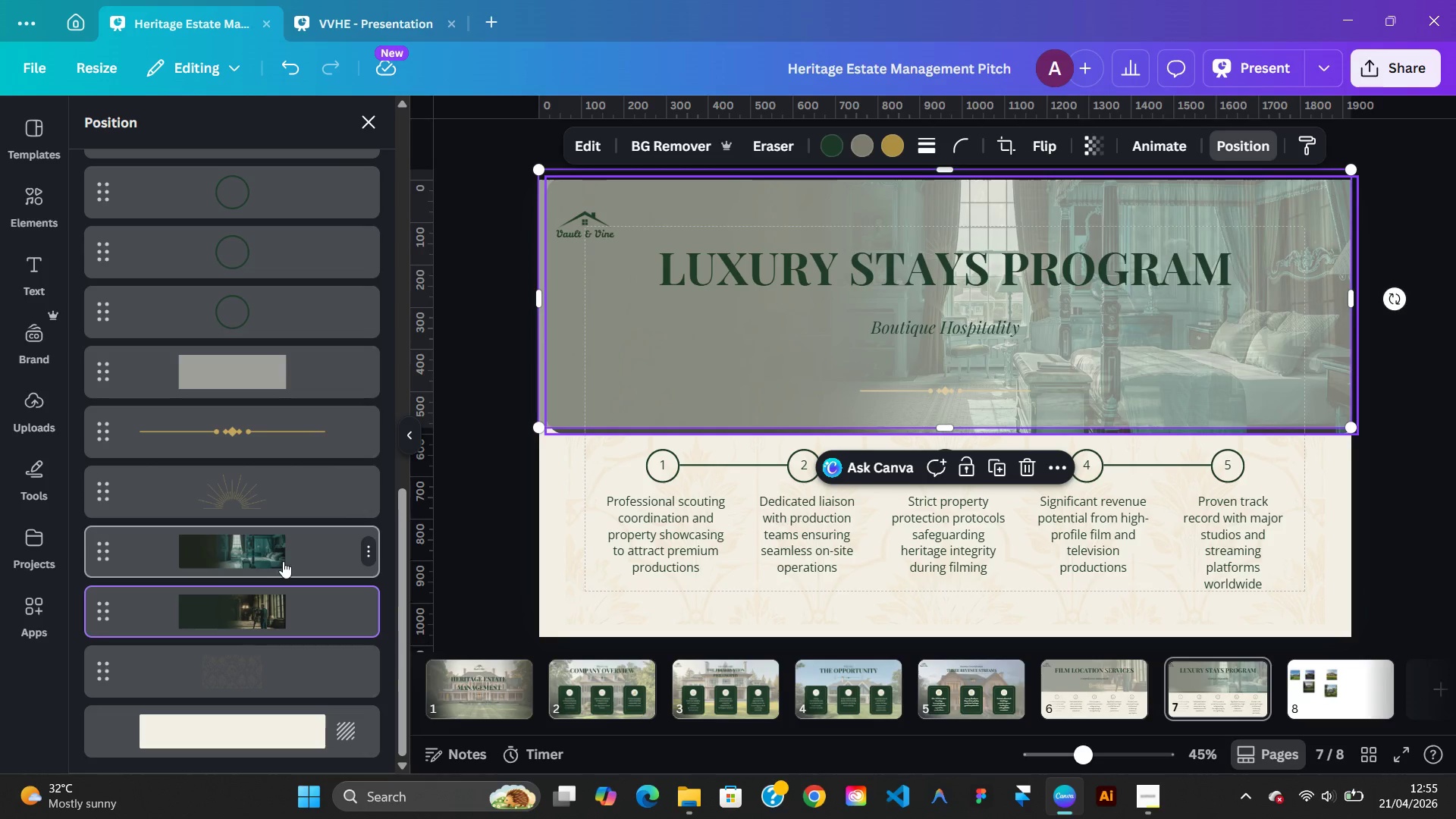 
left_click([283, 561])
 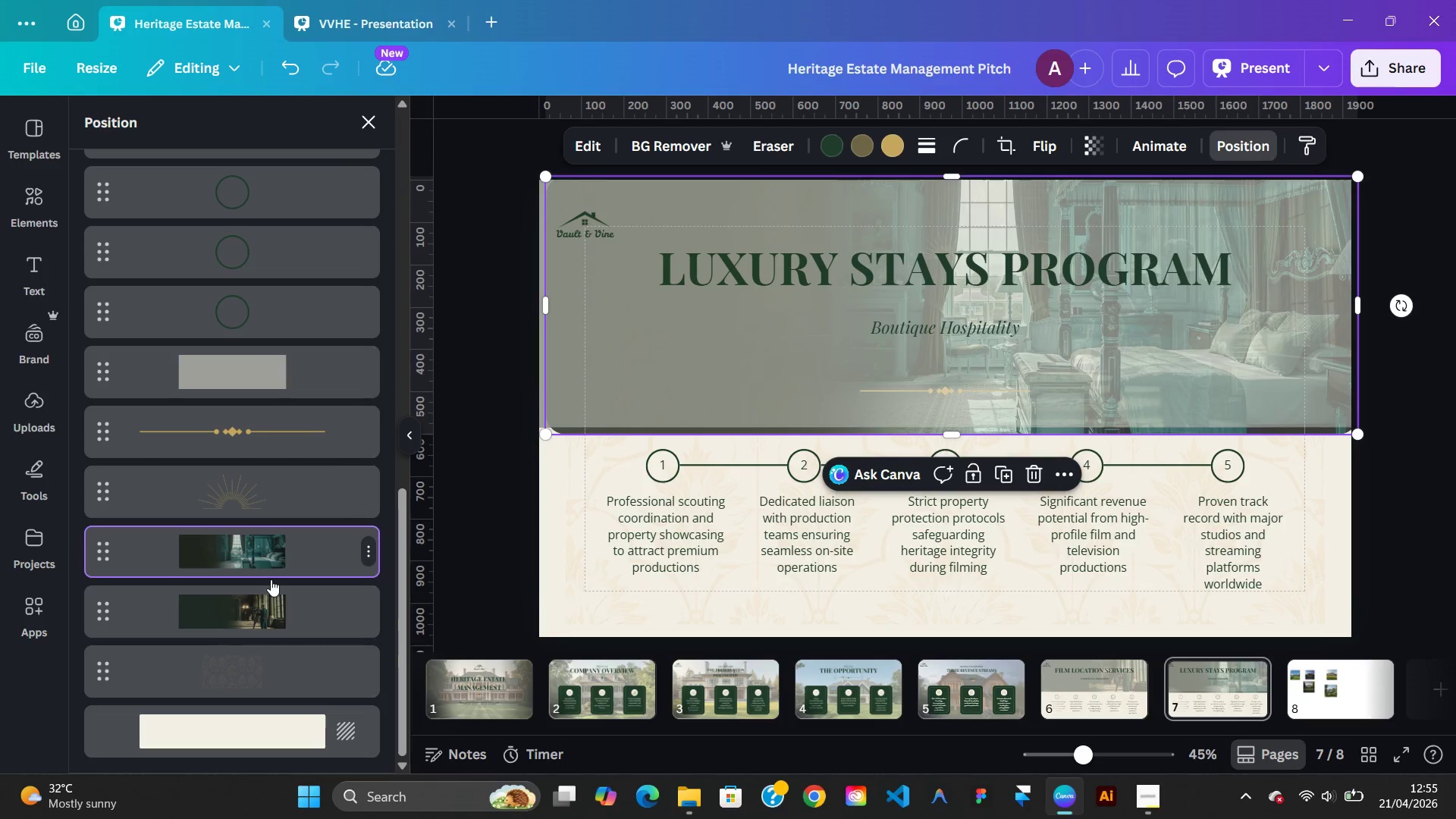 
left_click([261, 597])
 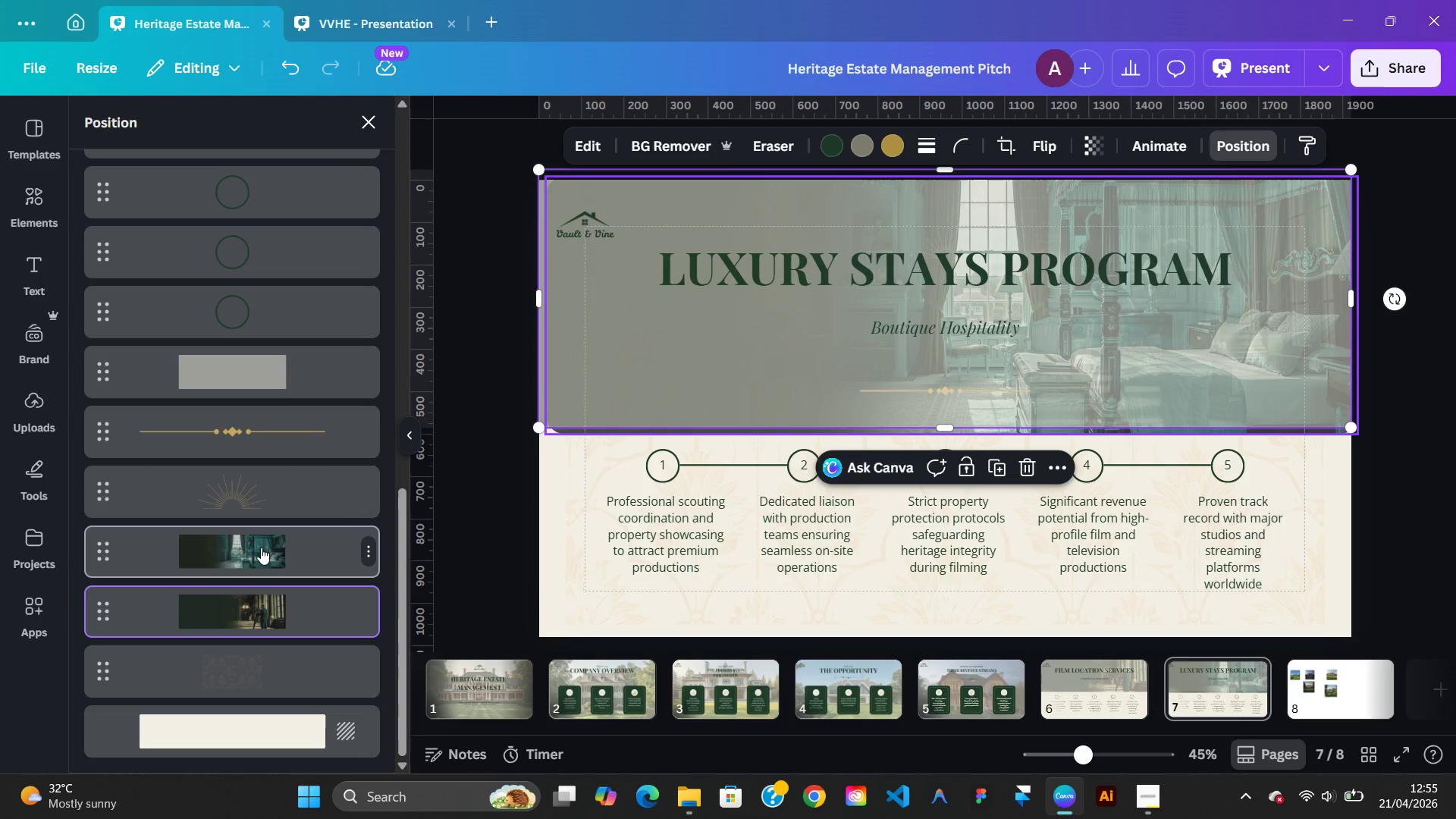 
left_click([261, 548])
 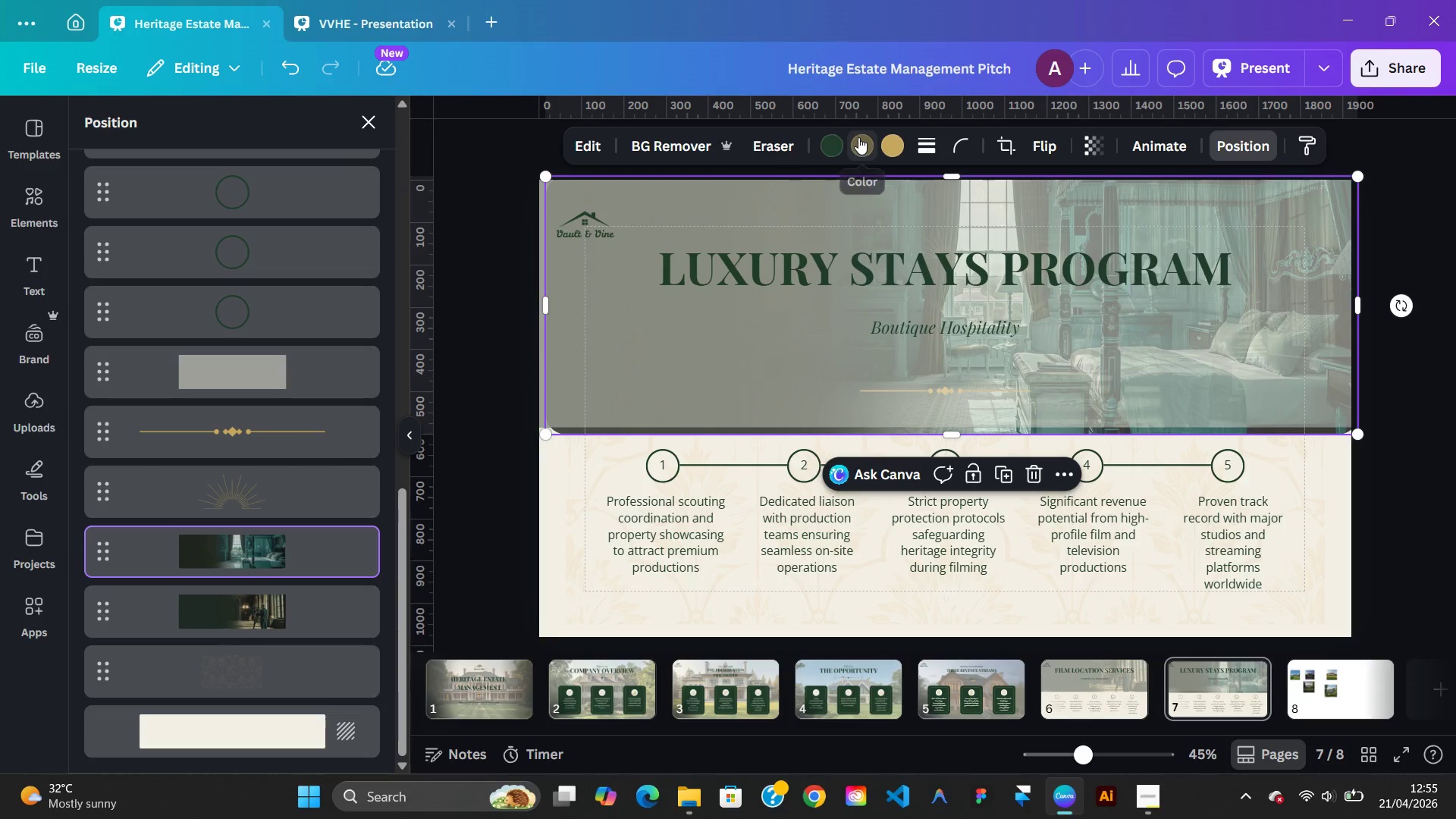 
left_click([857, 138])
 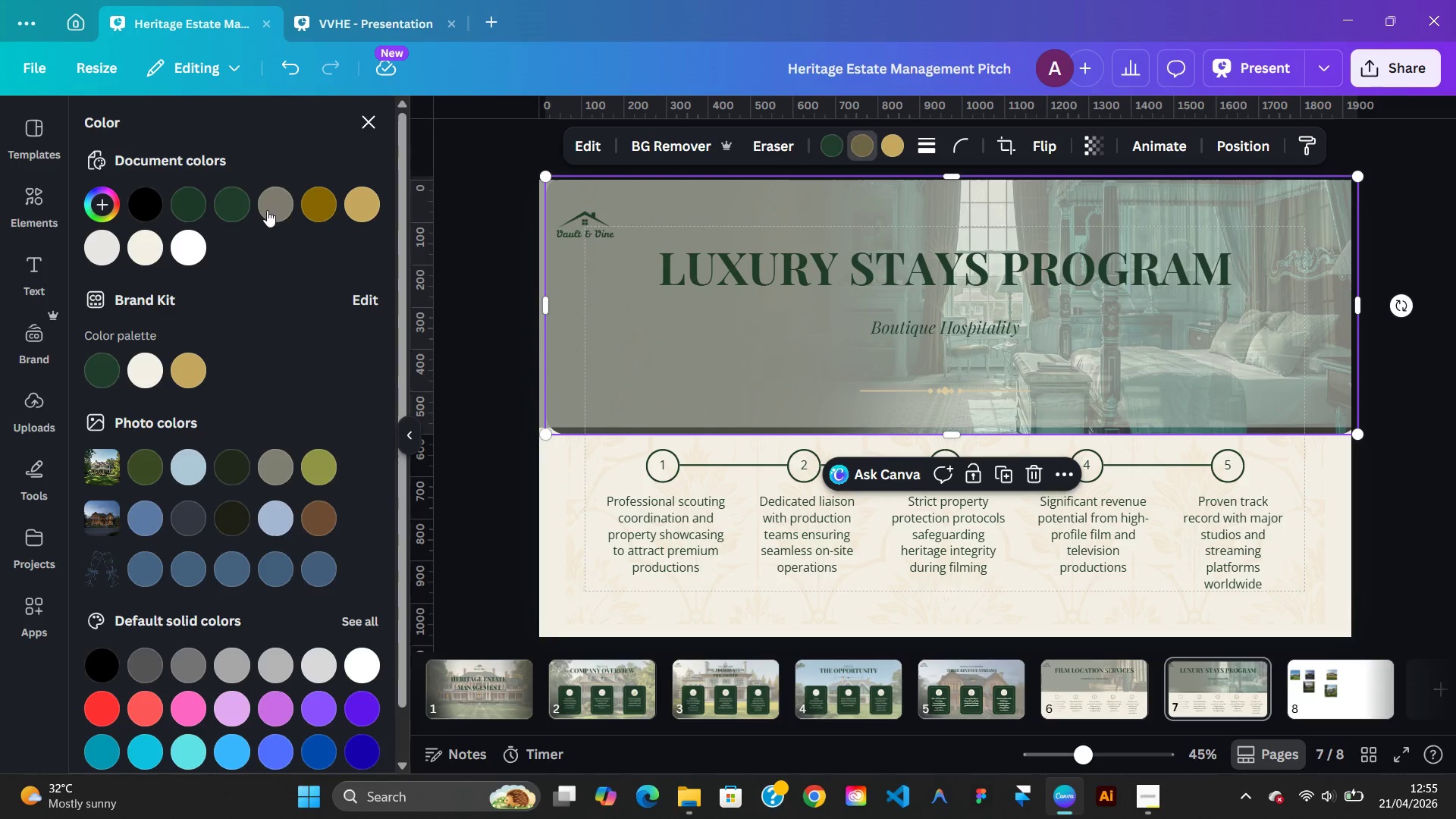 
left_click([269, 209])
 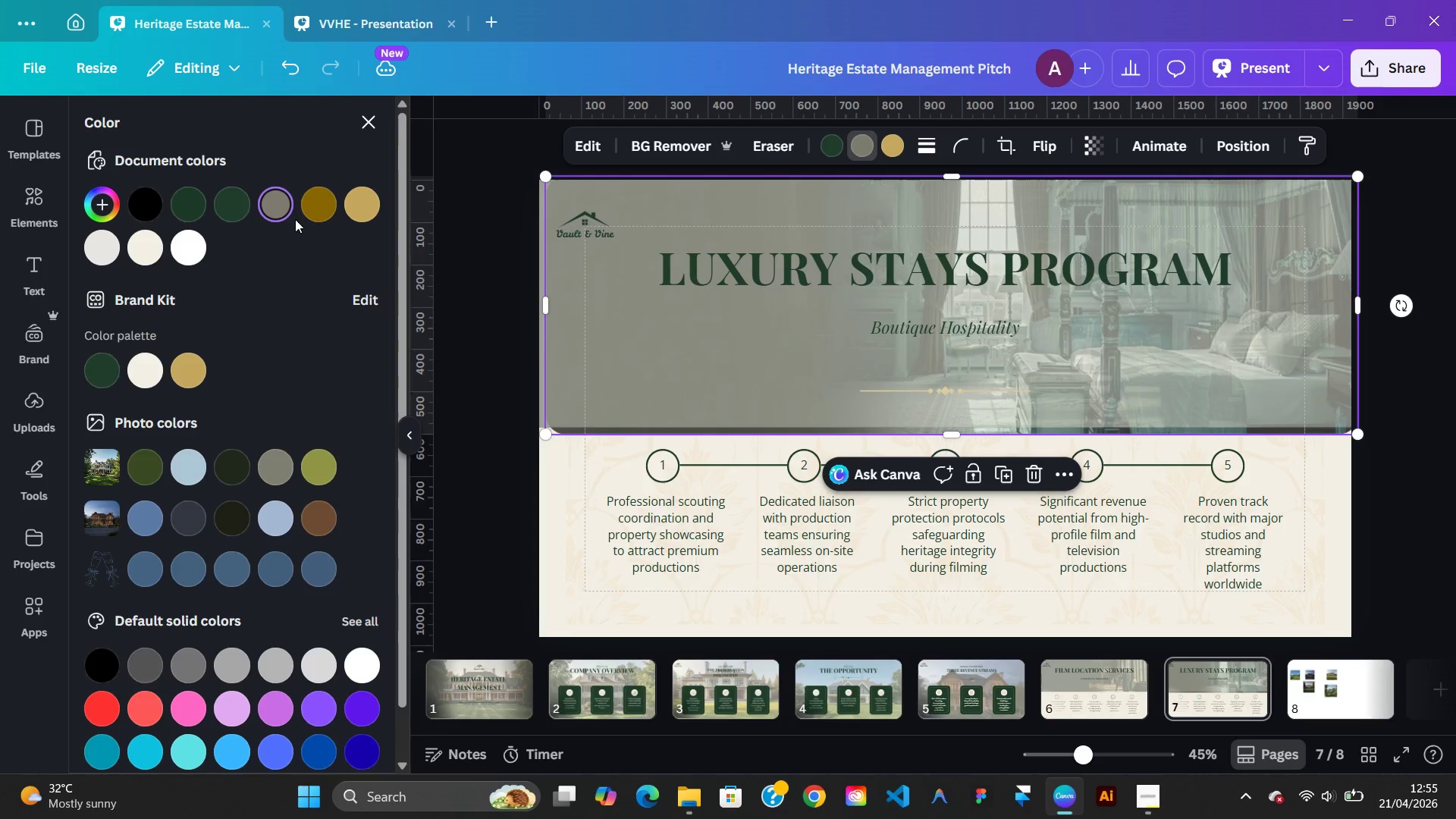 
left_click([106, 367])
 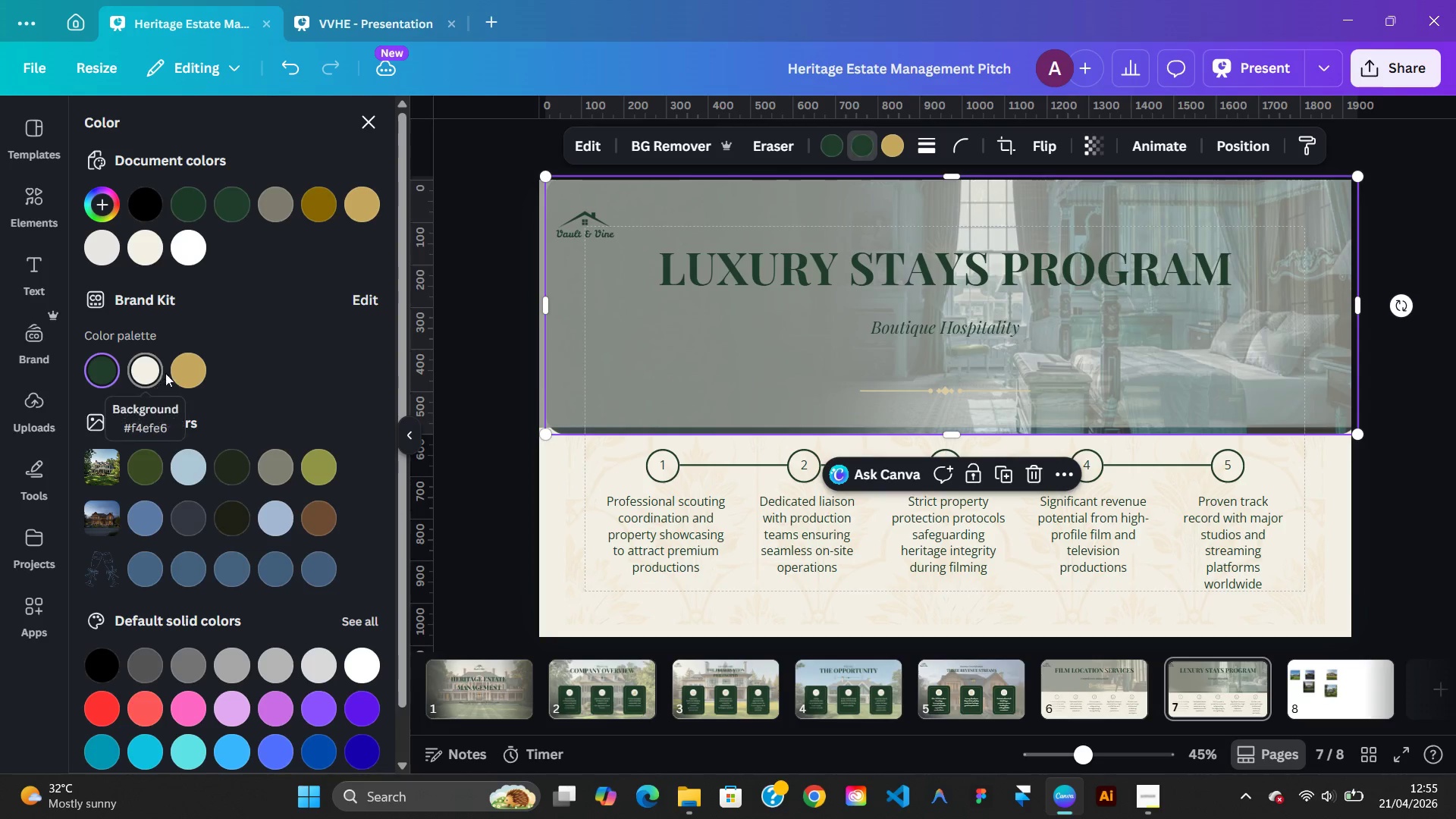 
wait(9.24)
 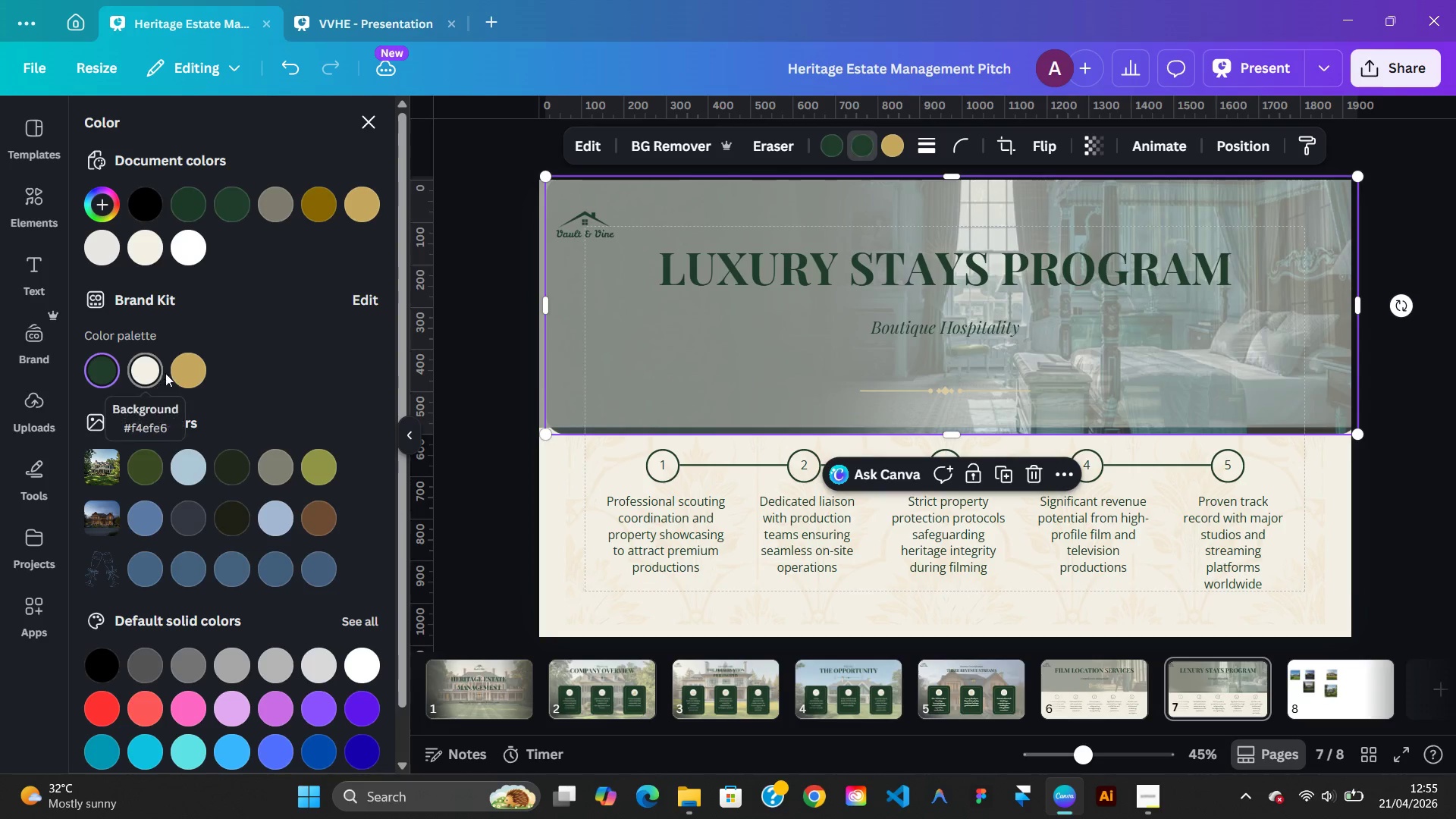 
hold_key(key=ControlLeft, duration=0.8)
 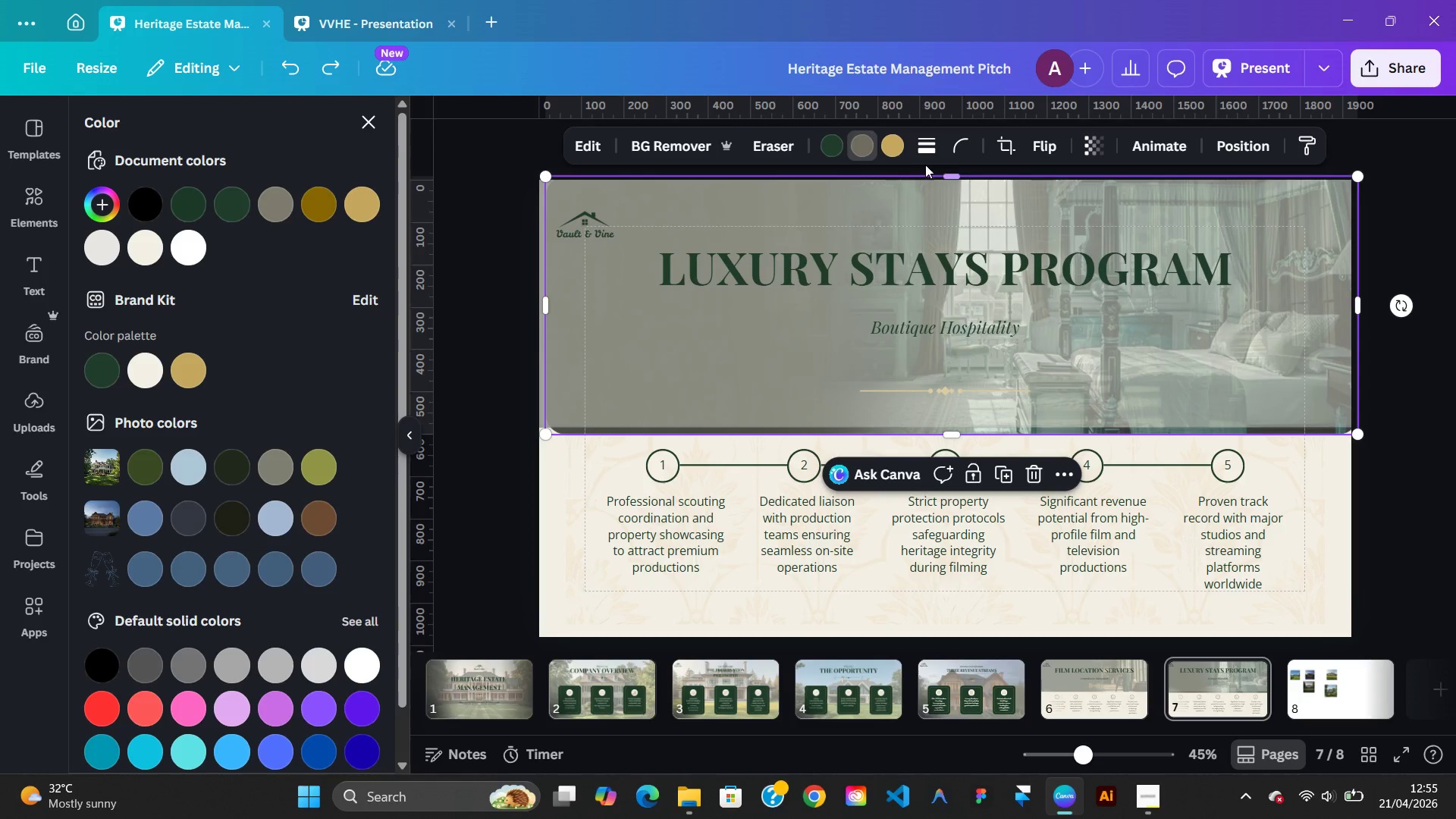 
key(Control+Meta+MetaLeft)
 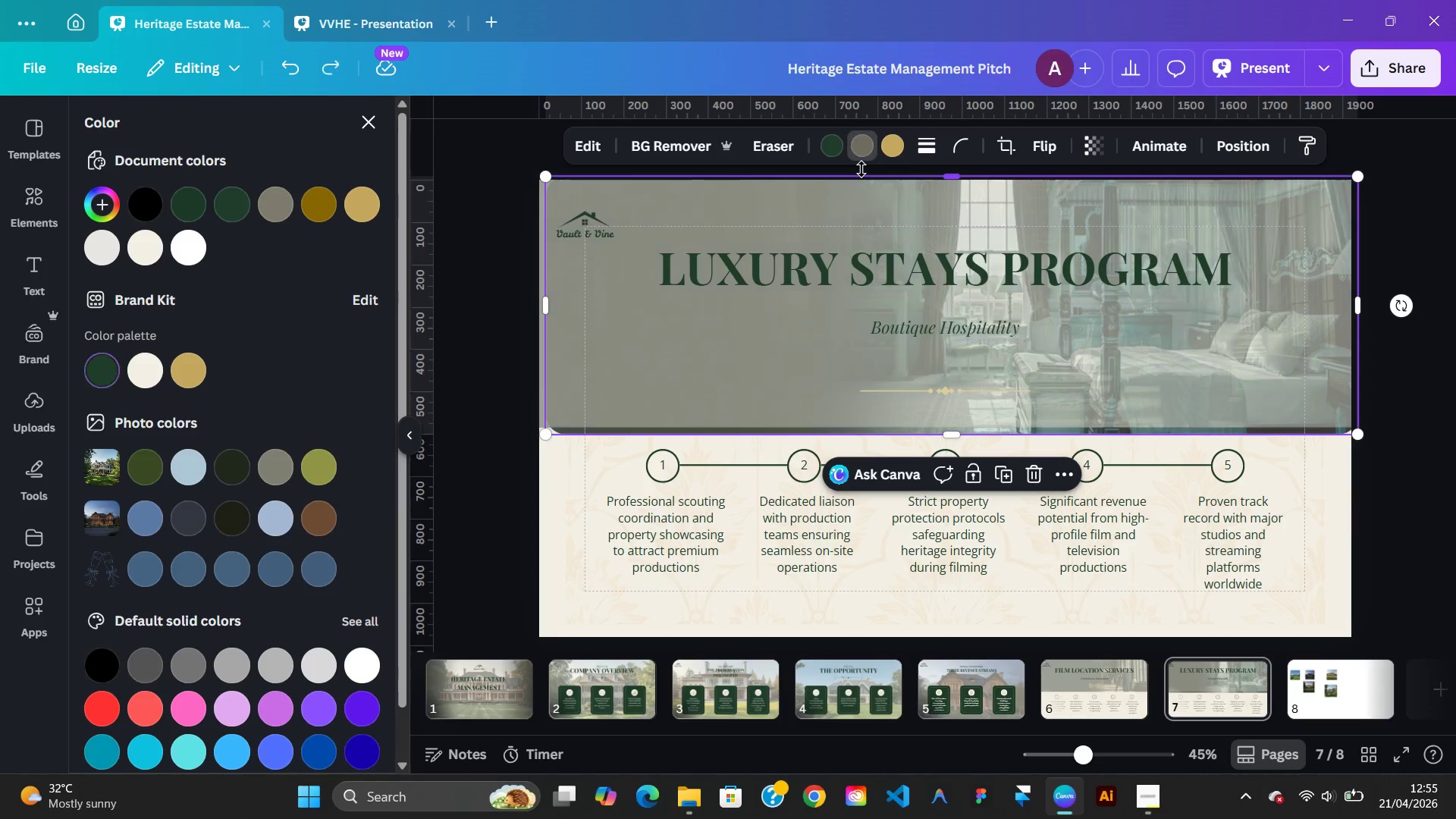 
hold_key(key=Z, duration=0.39)
 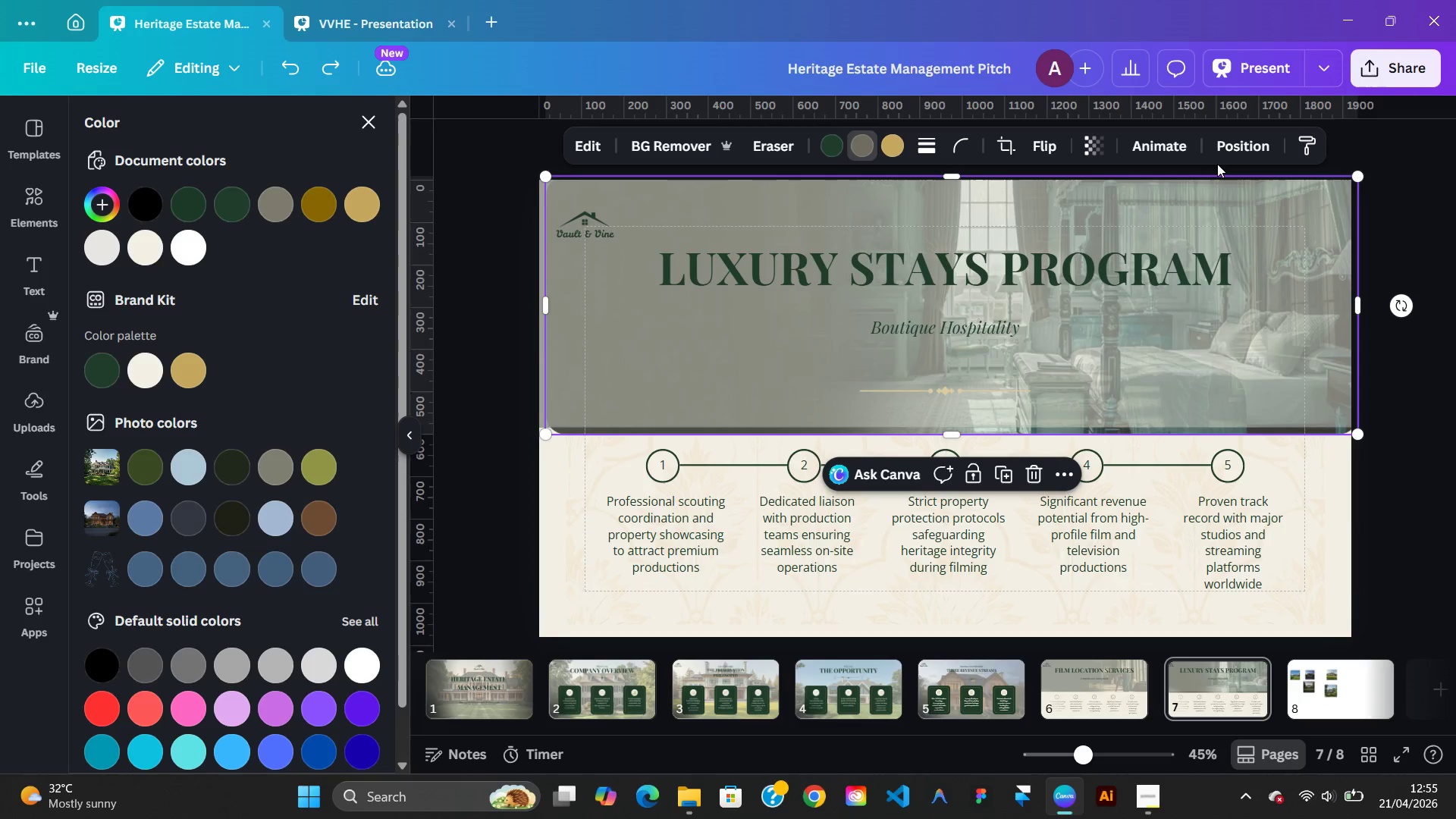 
left_click([1222, 158])
 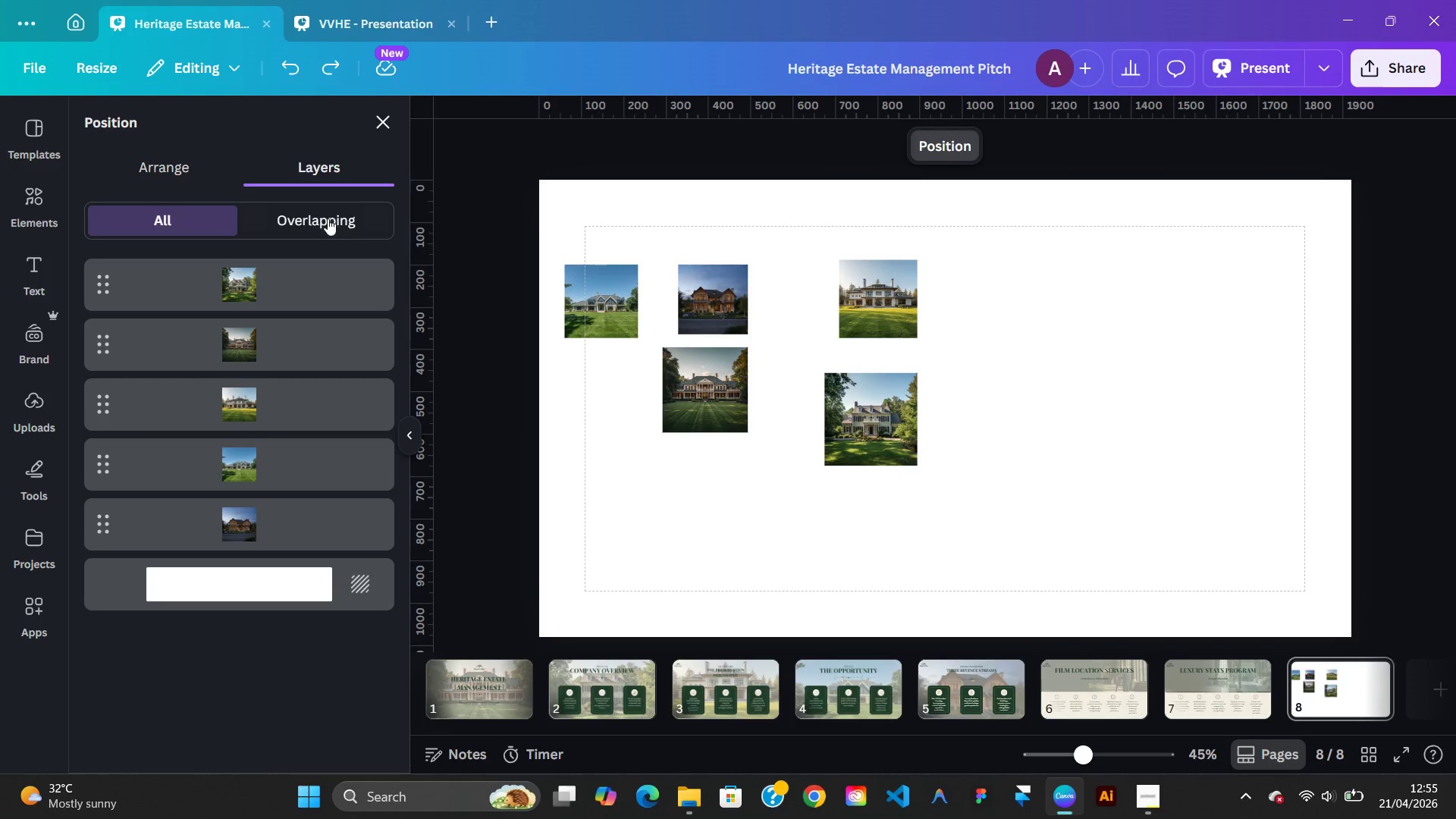 
left_click([1257, 683])
 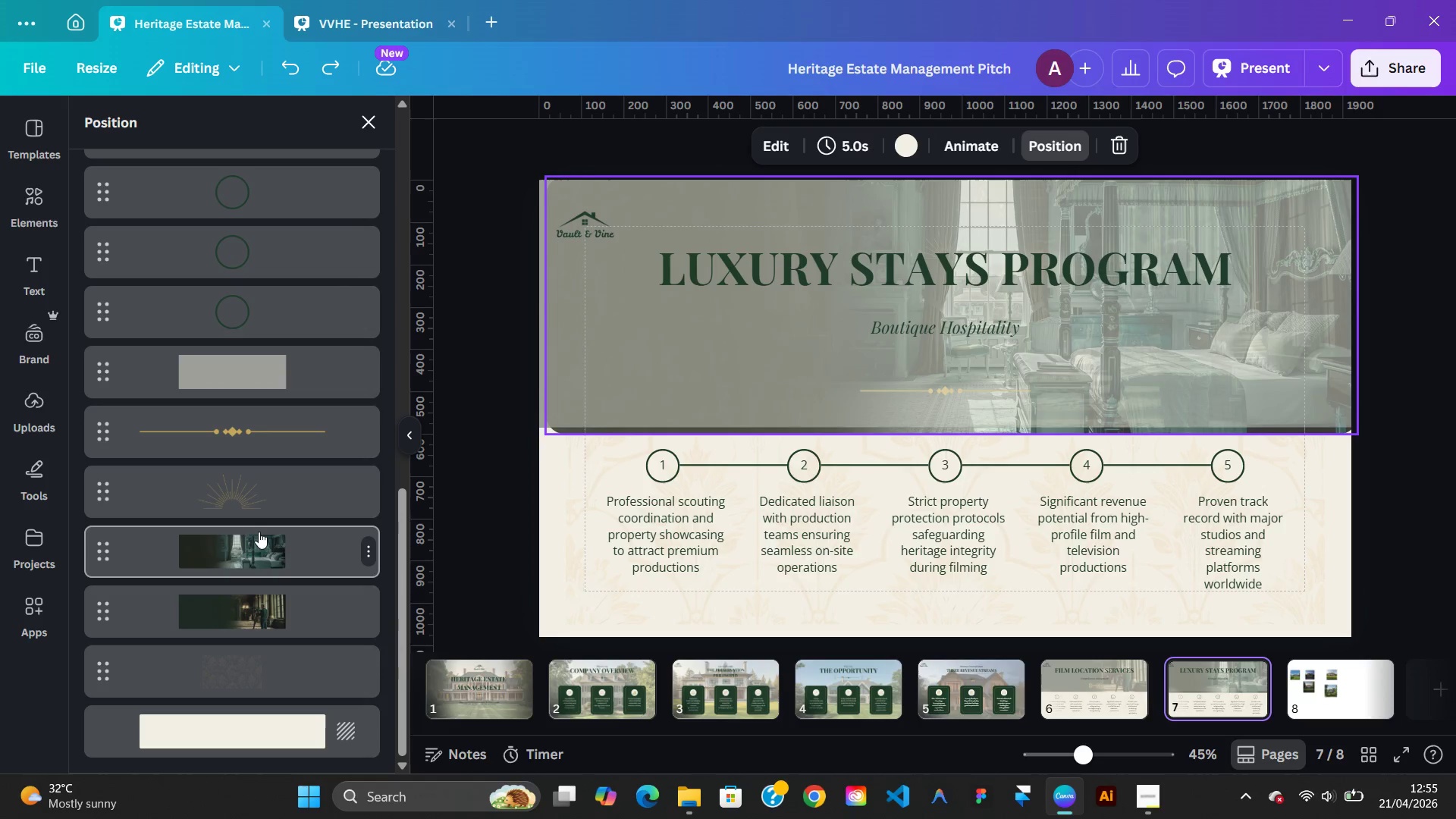 
left_click([259, 544])
 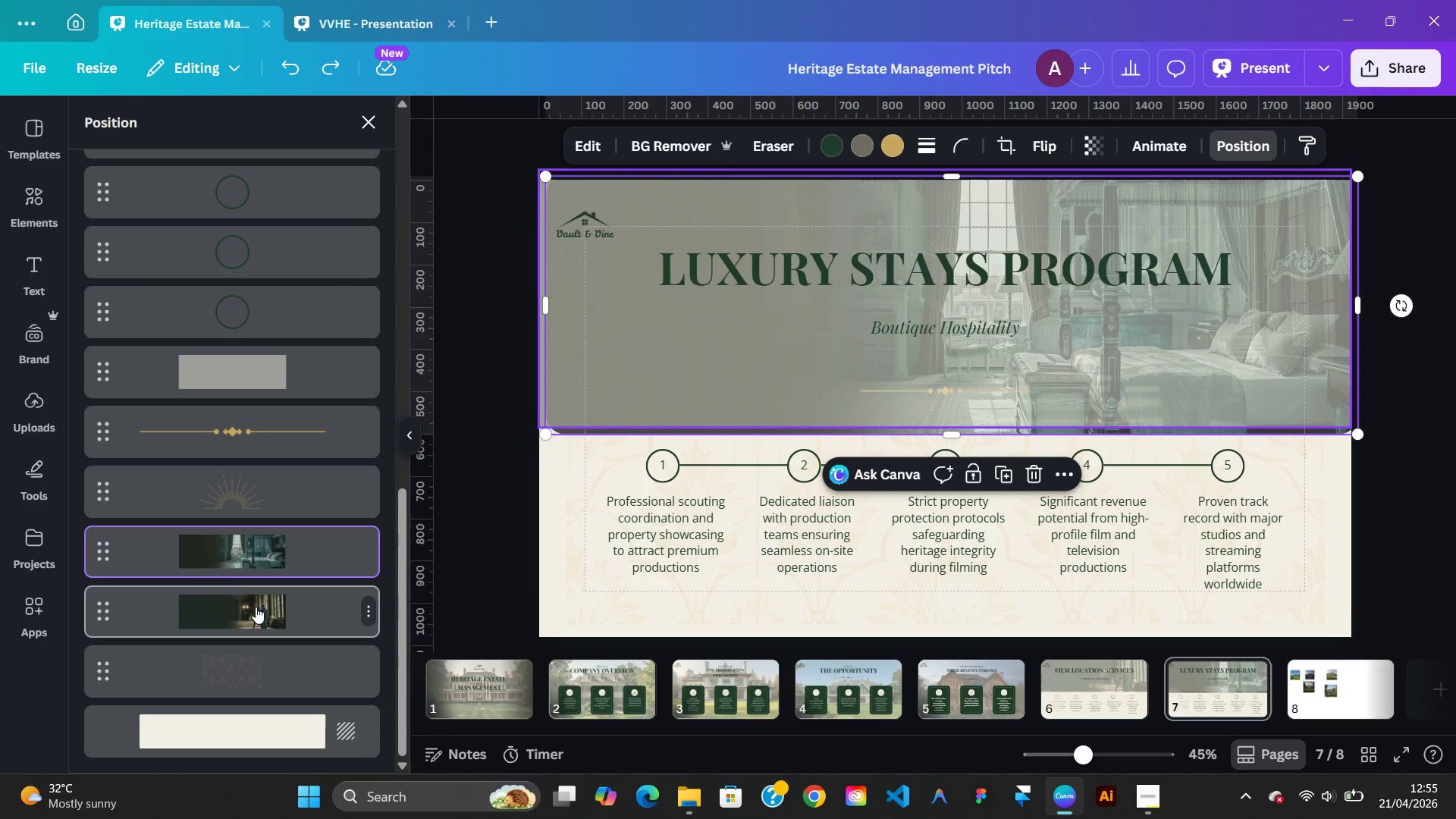 
left_click([256, 607])
 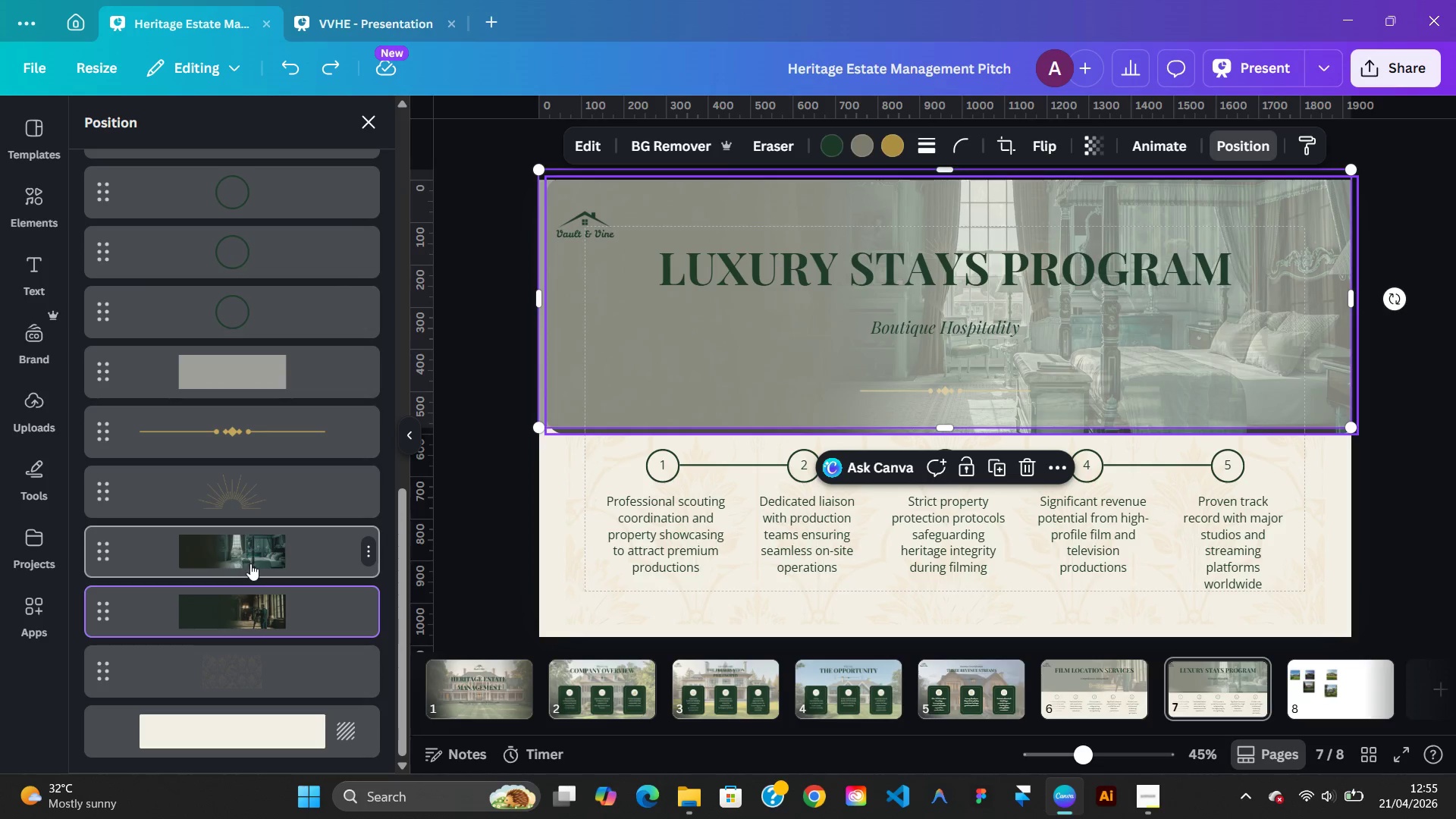 
left_click([250, 563])
 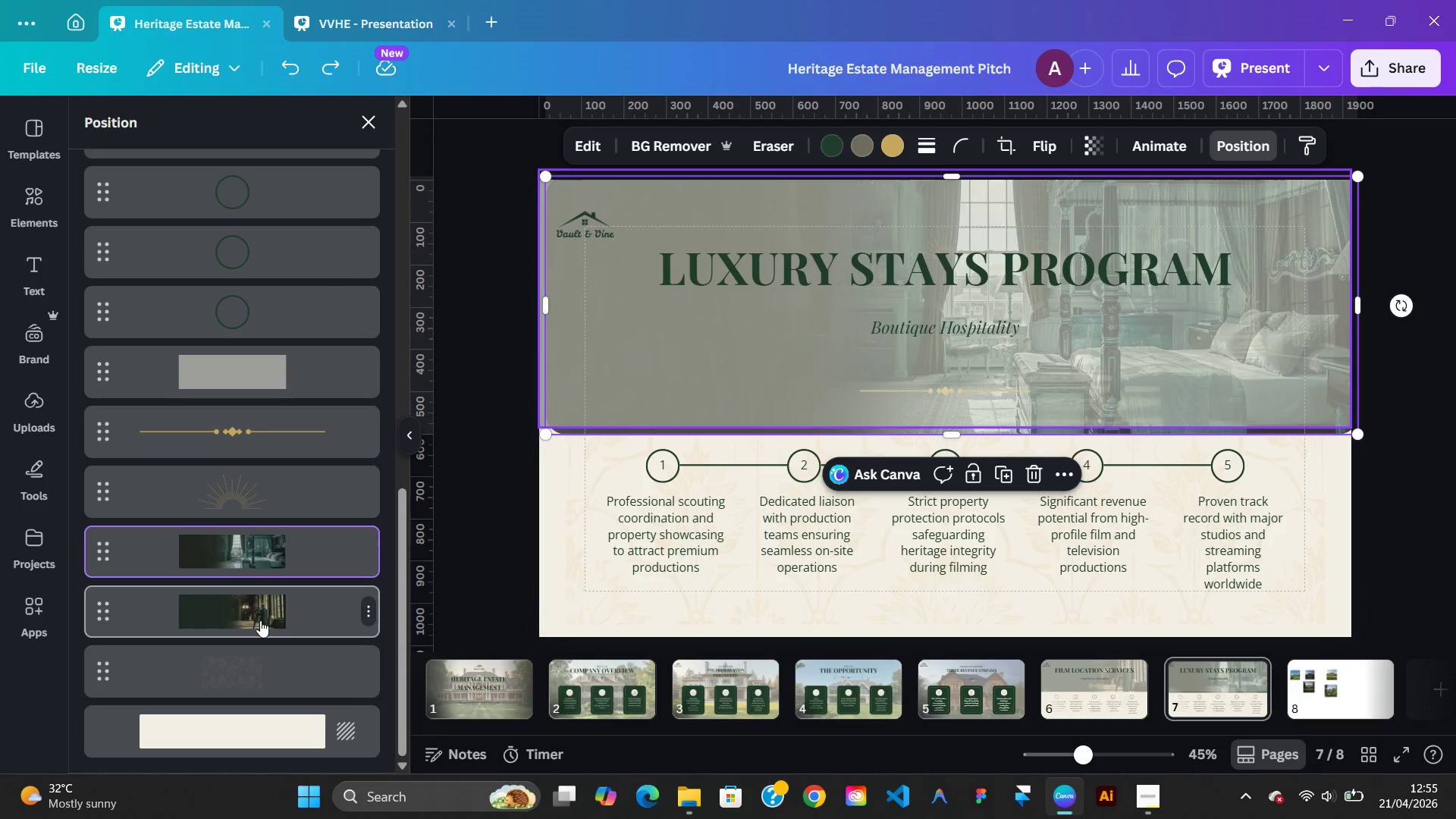 
left_click([260, 622])
 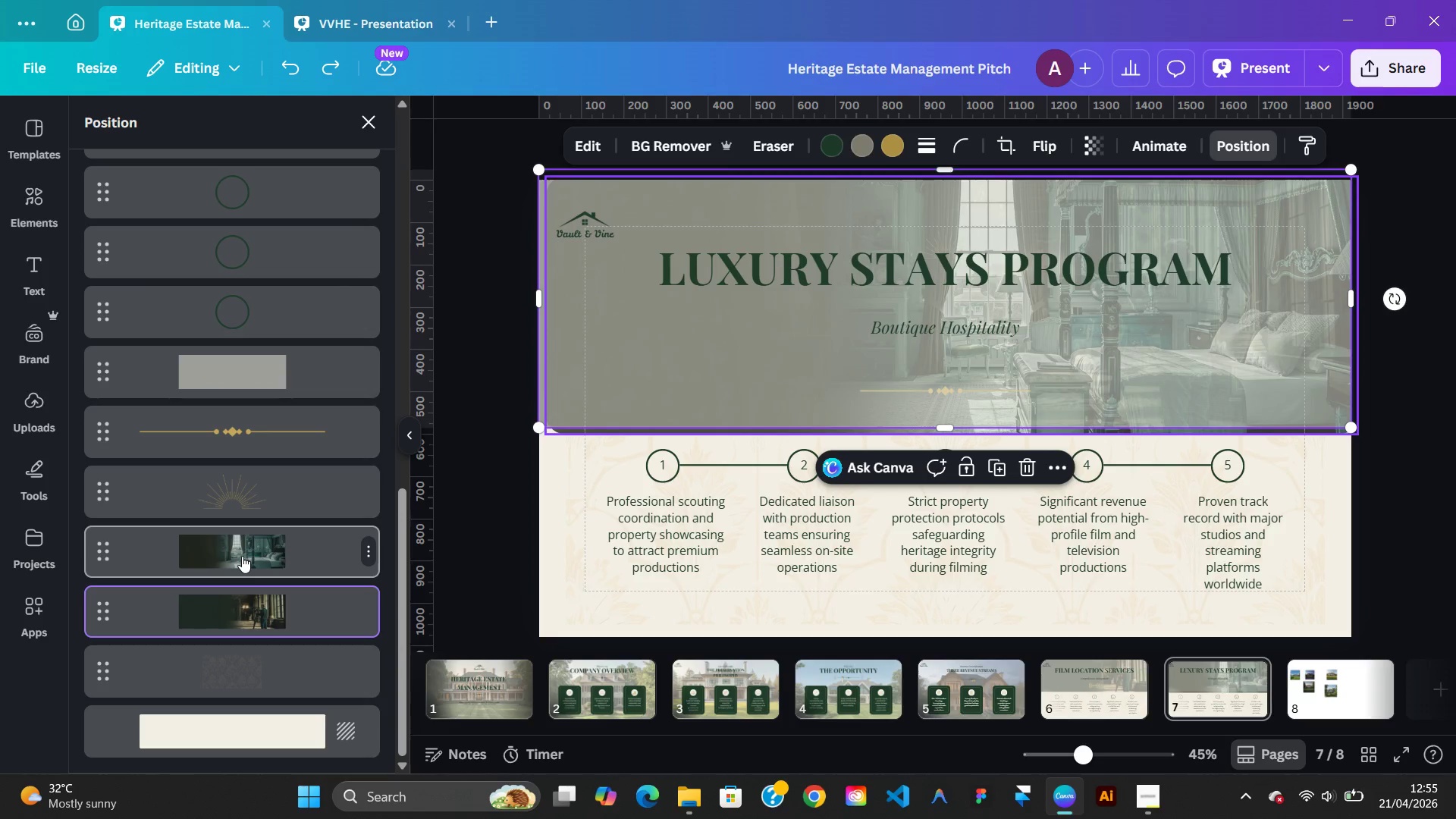 
left_click([242, 556])
 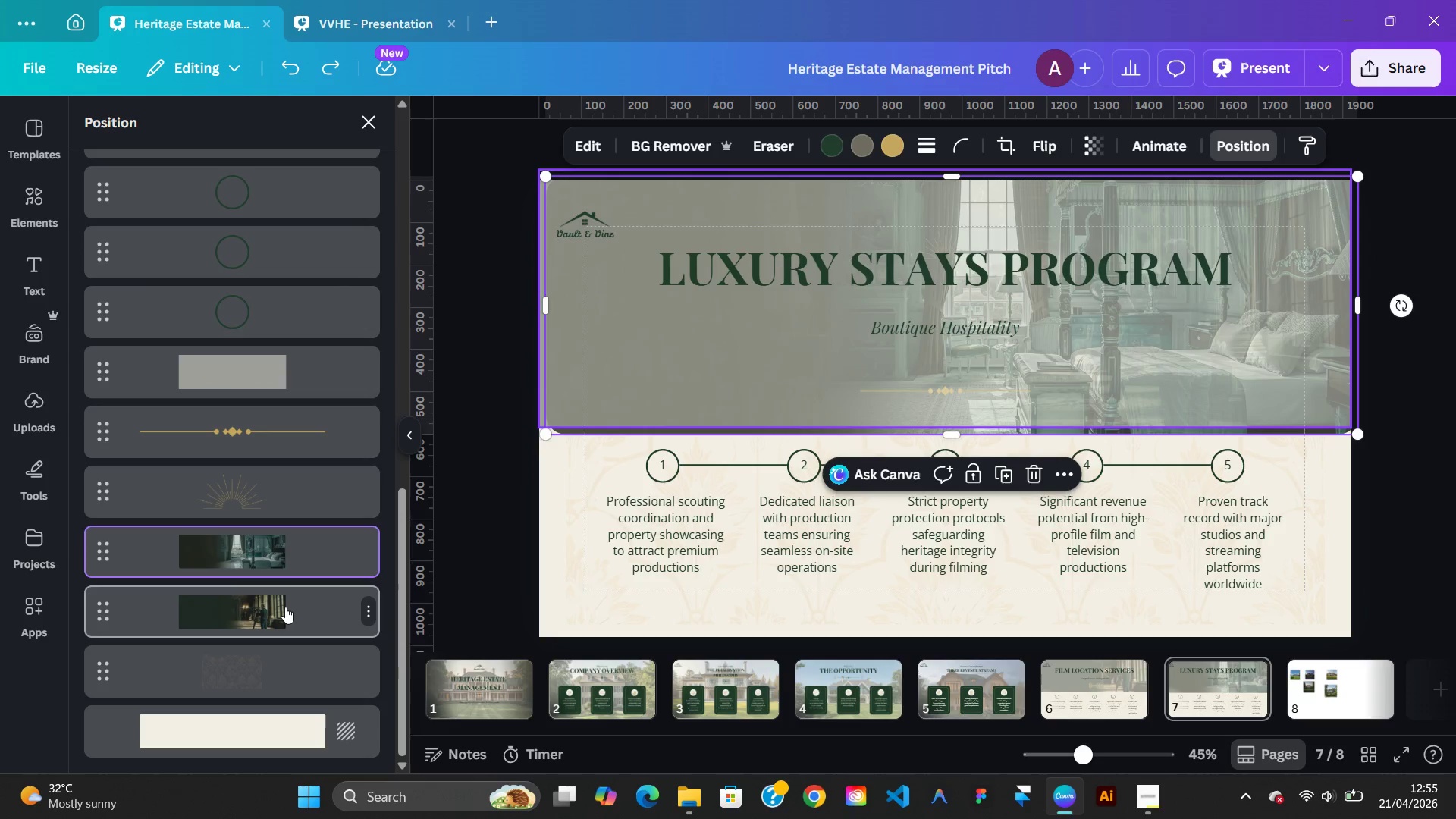 
left_click([285, 607])
 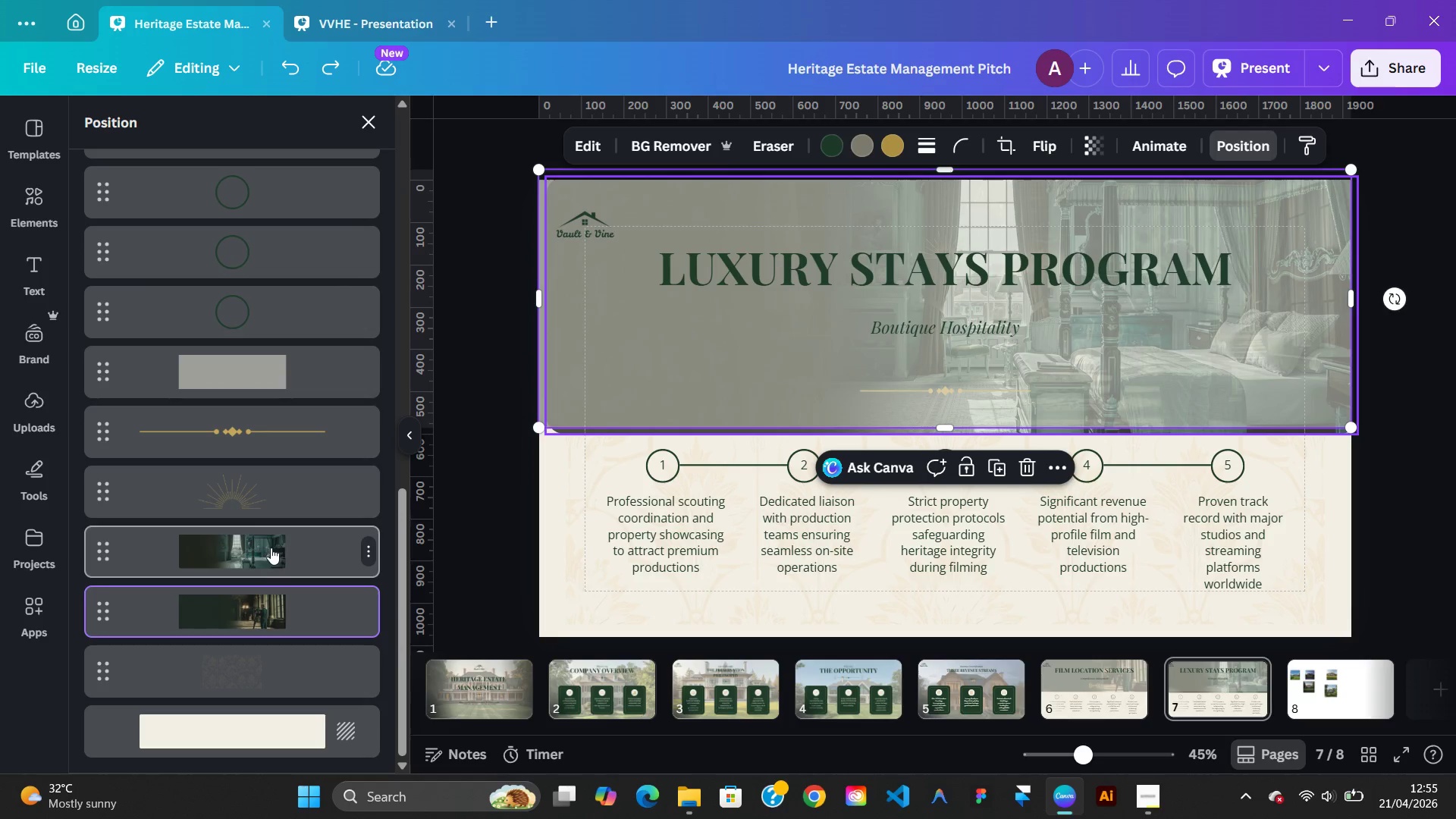 
left_click([270, 548])
 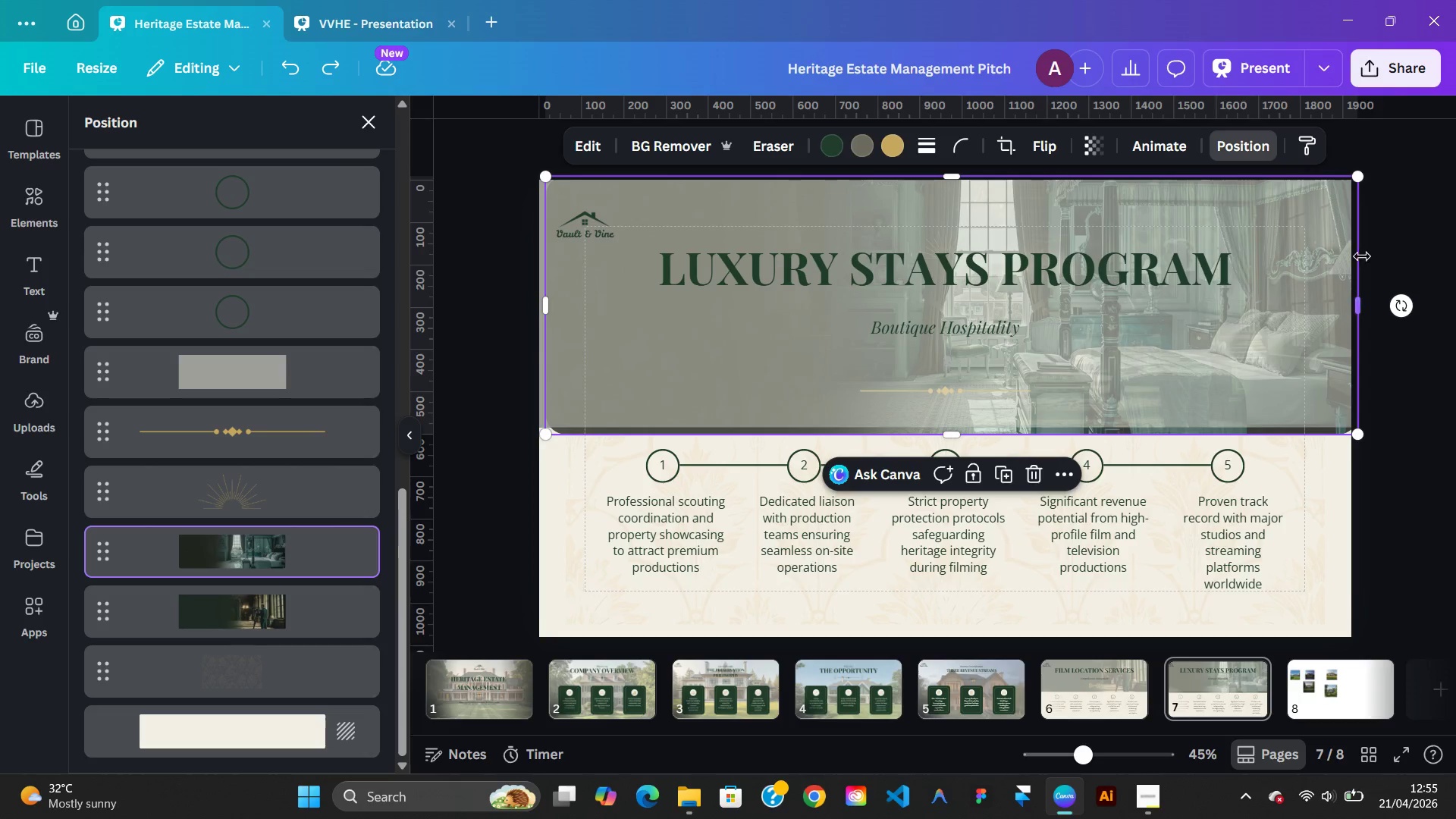 
left_click_drag(start_coordinate=[1335, 253], to_coordinate=[1328, 255])
 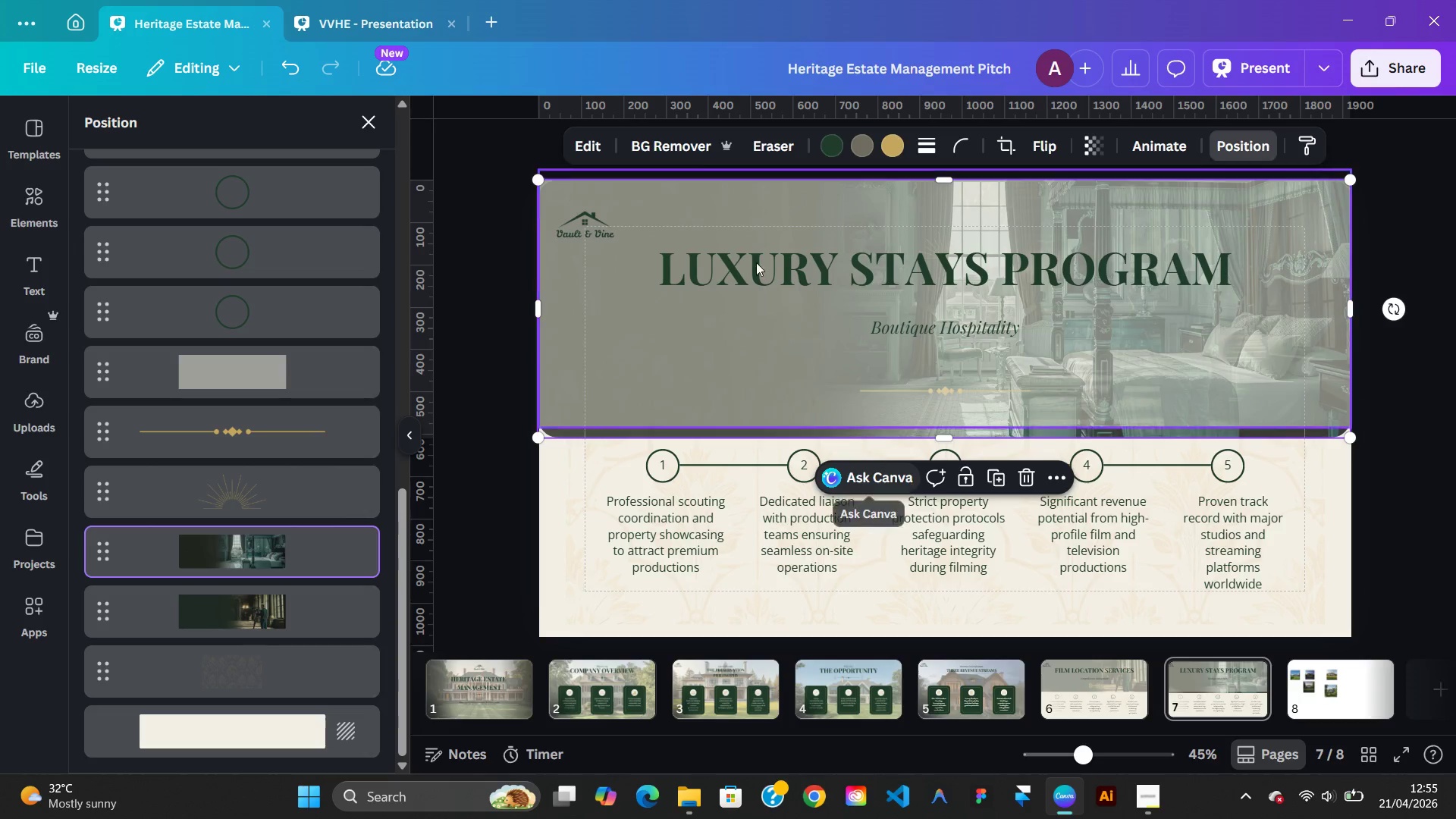 
left_click([407, 30])
 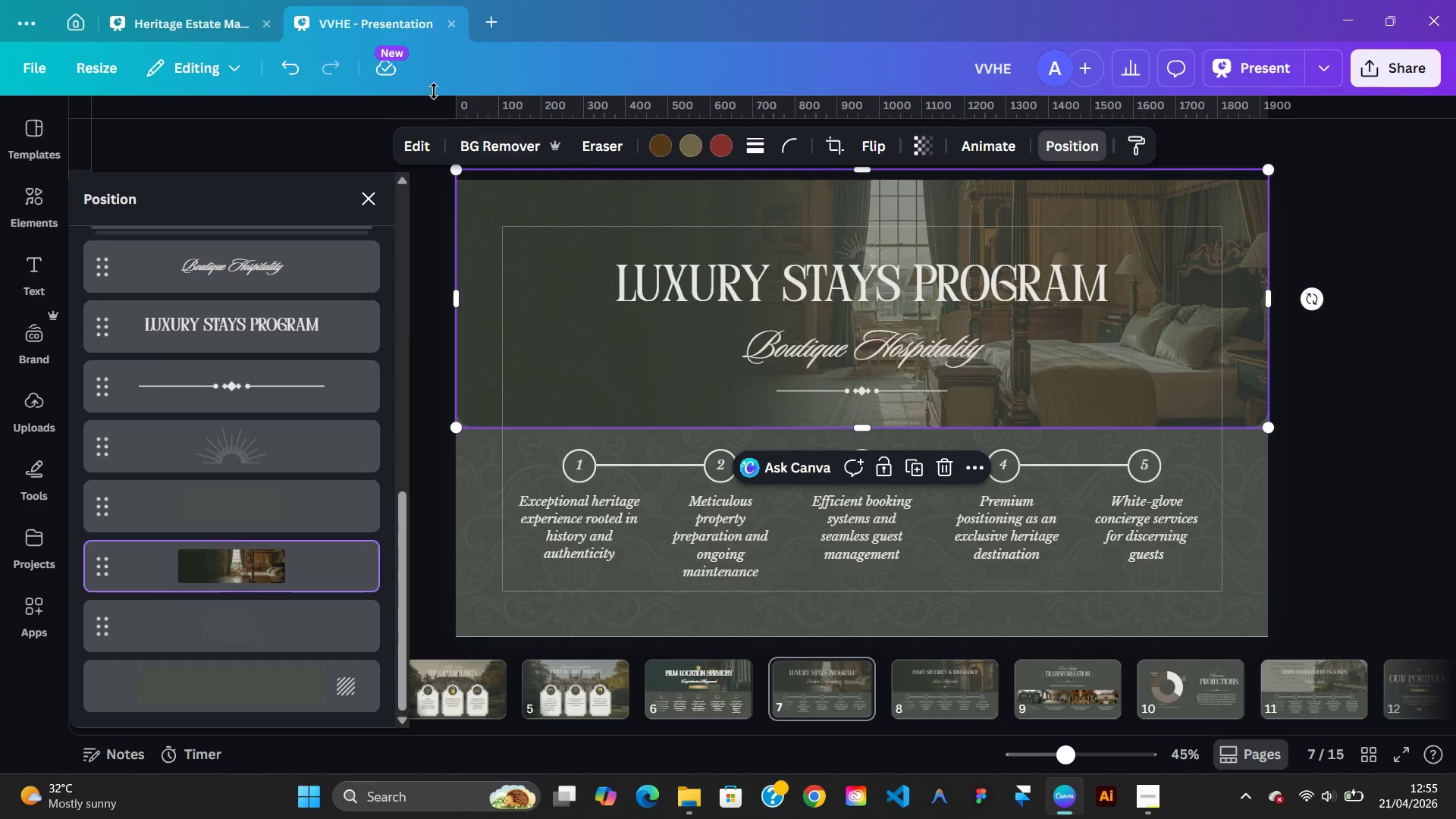 
left_click([224, 20])
 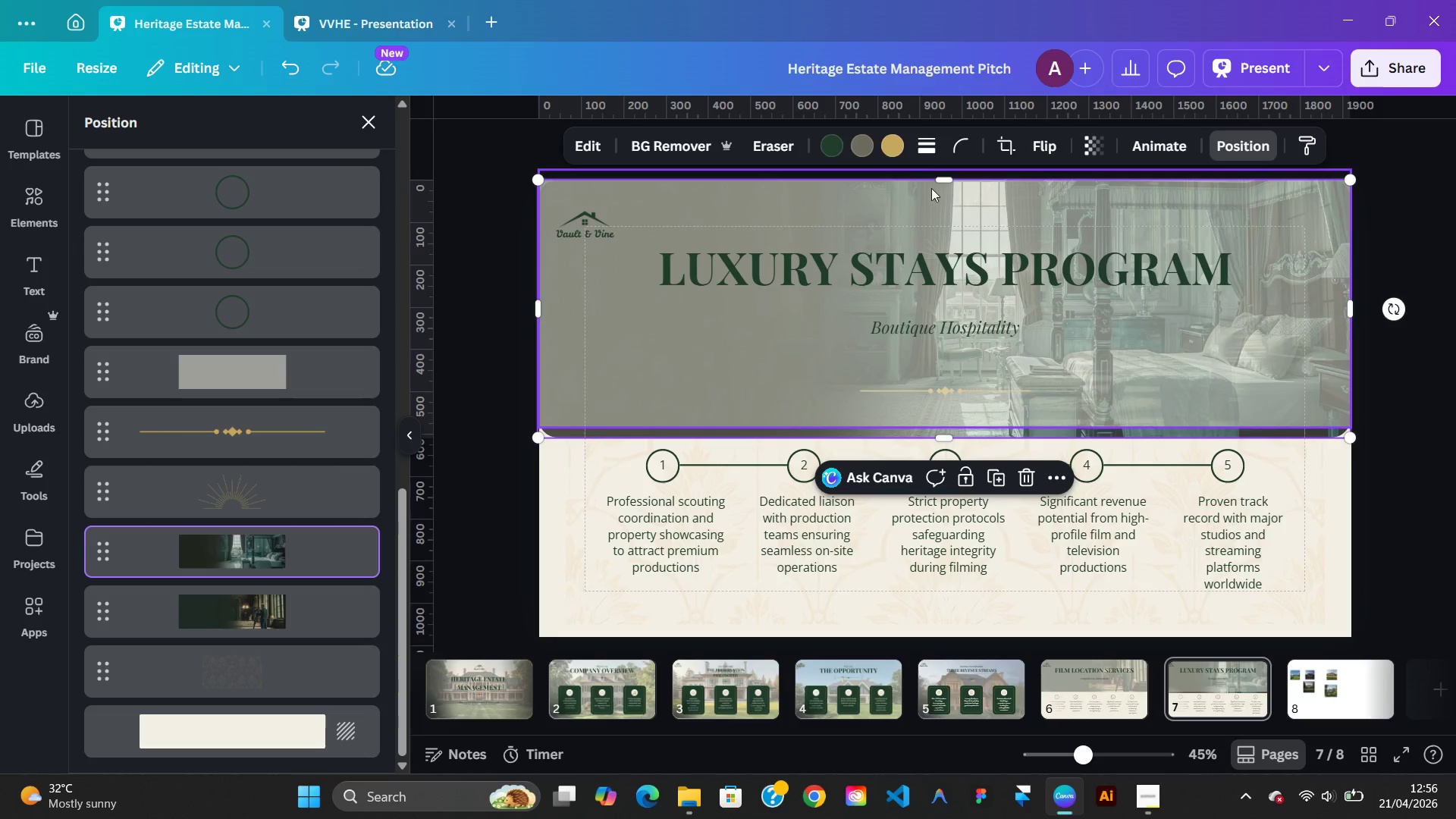 
left_click([956, 137])
 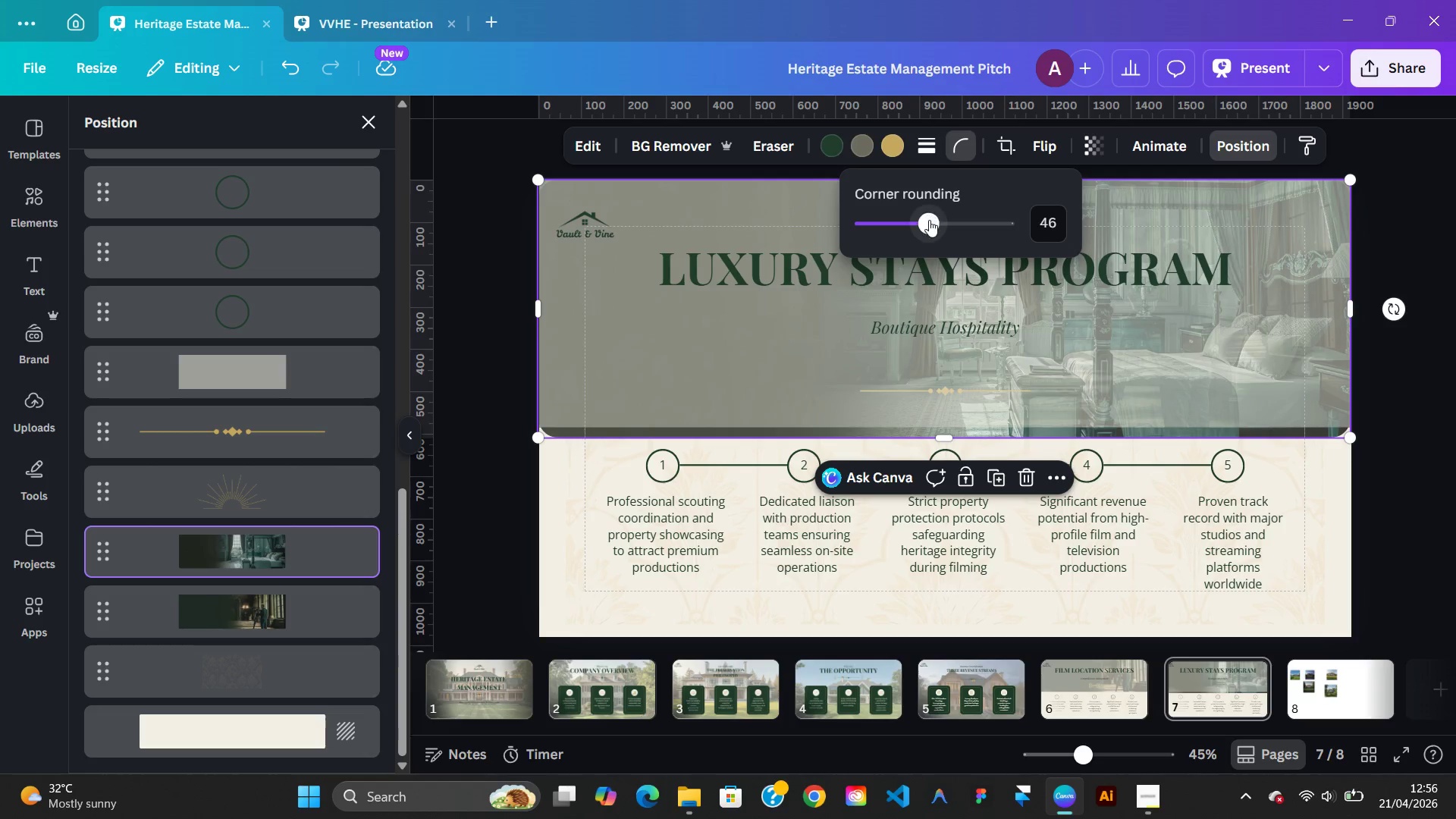 
left_click_drag(start_coordinate=[929, 221], to_coordinate=[799, 223])
 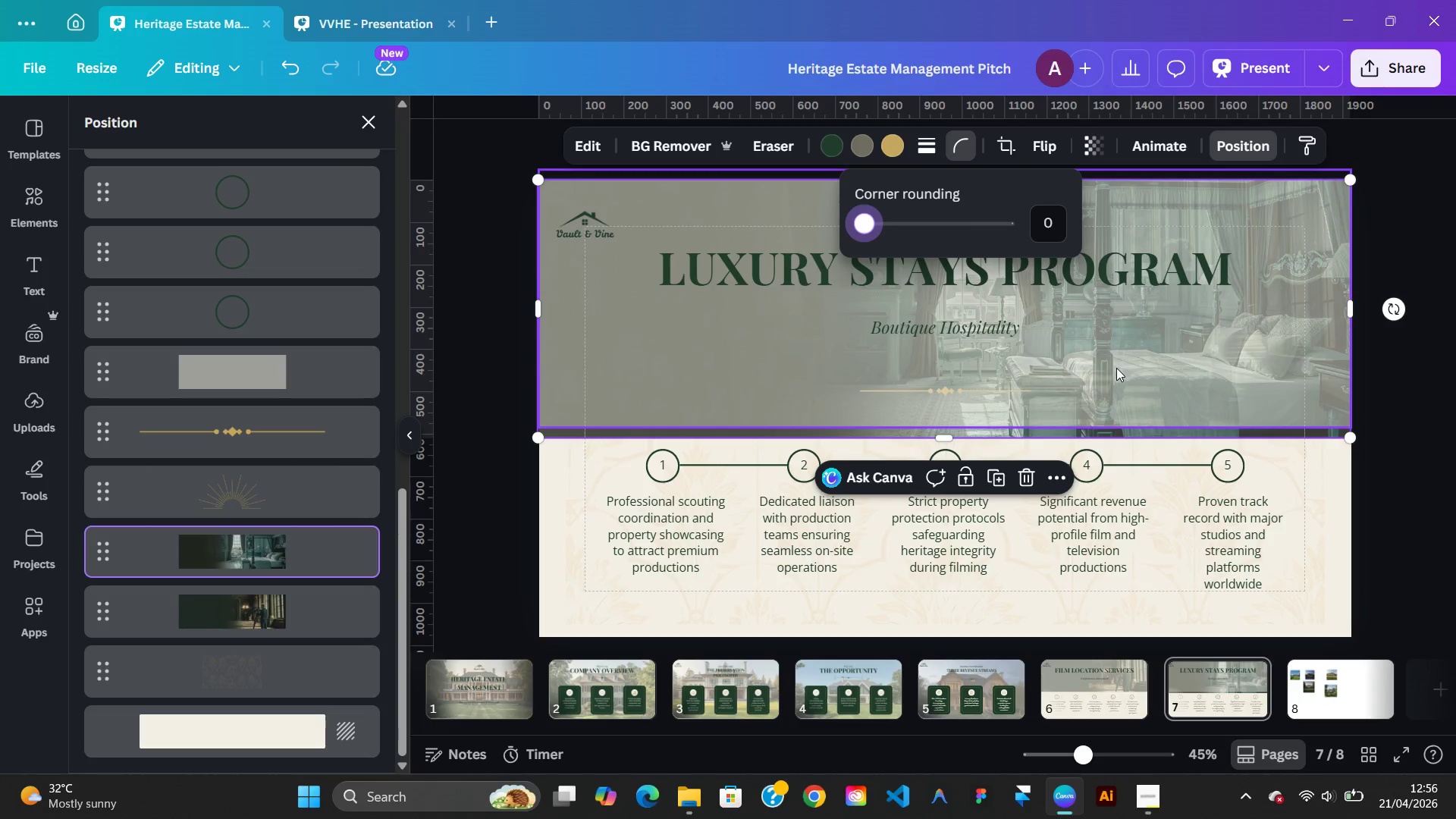 
left_click_drag(start_coordinate=[1116, 368], to_coordinate=[1116, 359])
 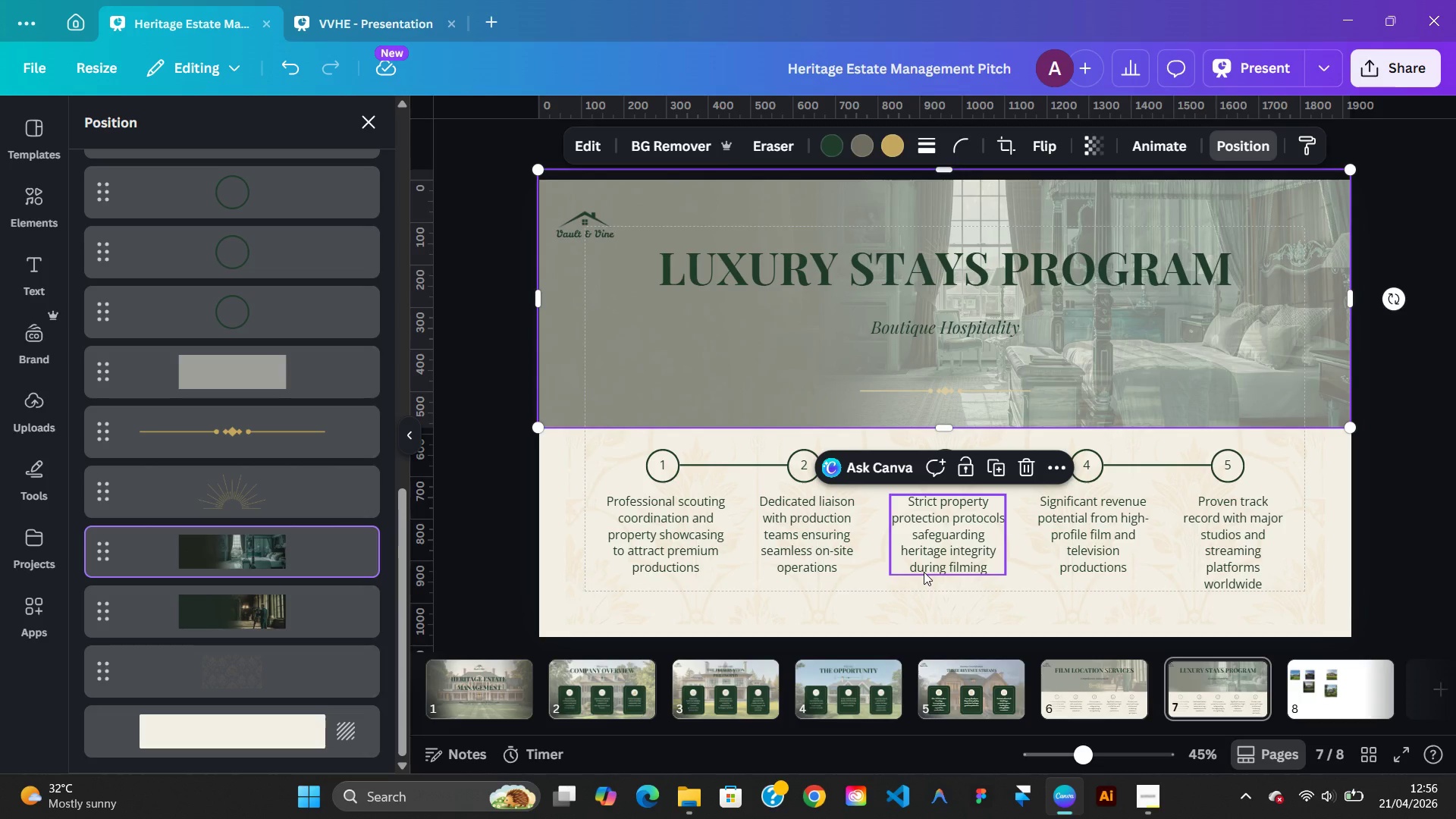 
wait(6.88)
 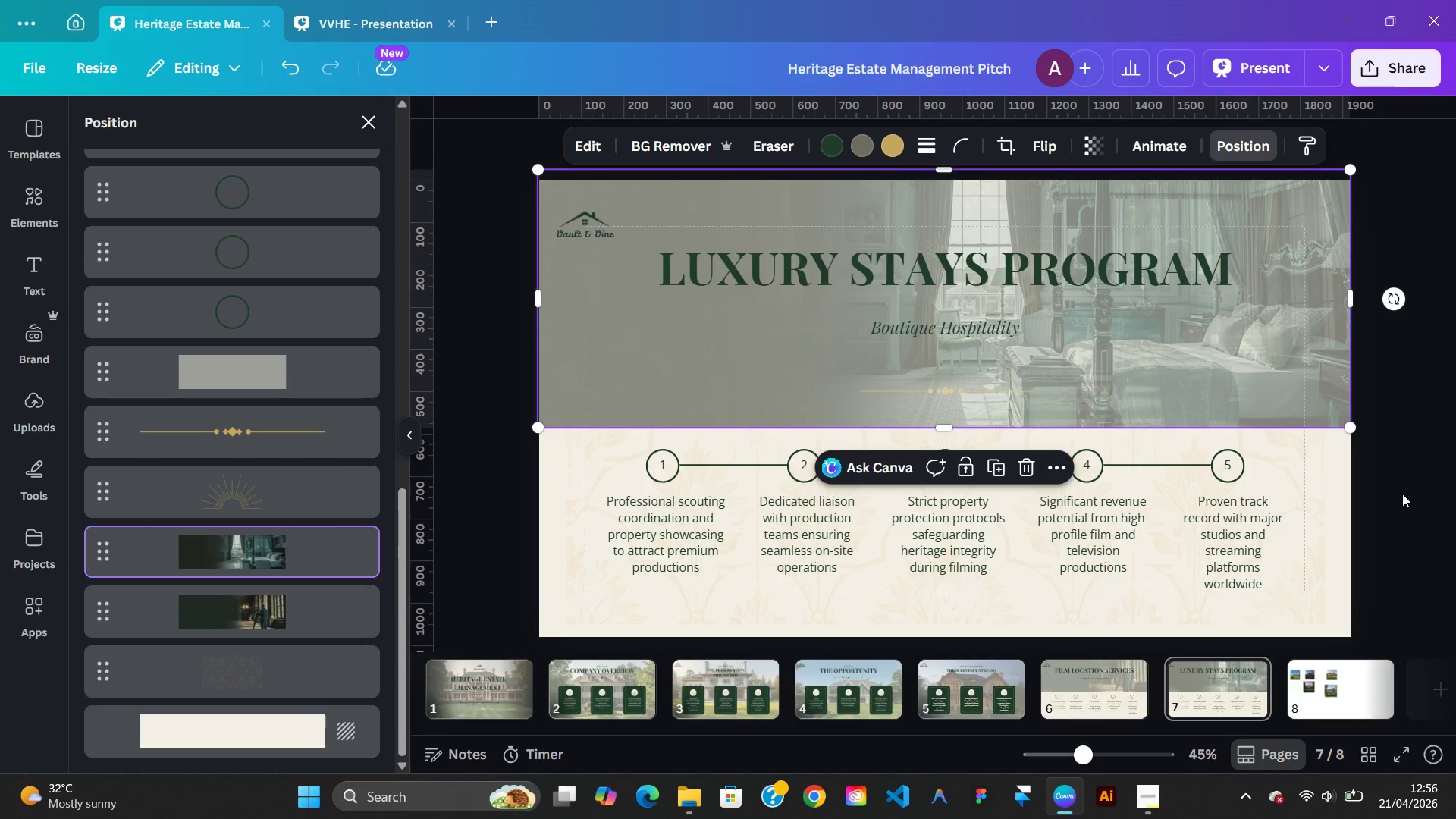 
left_click([301, 606])
 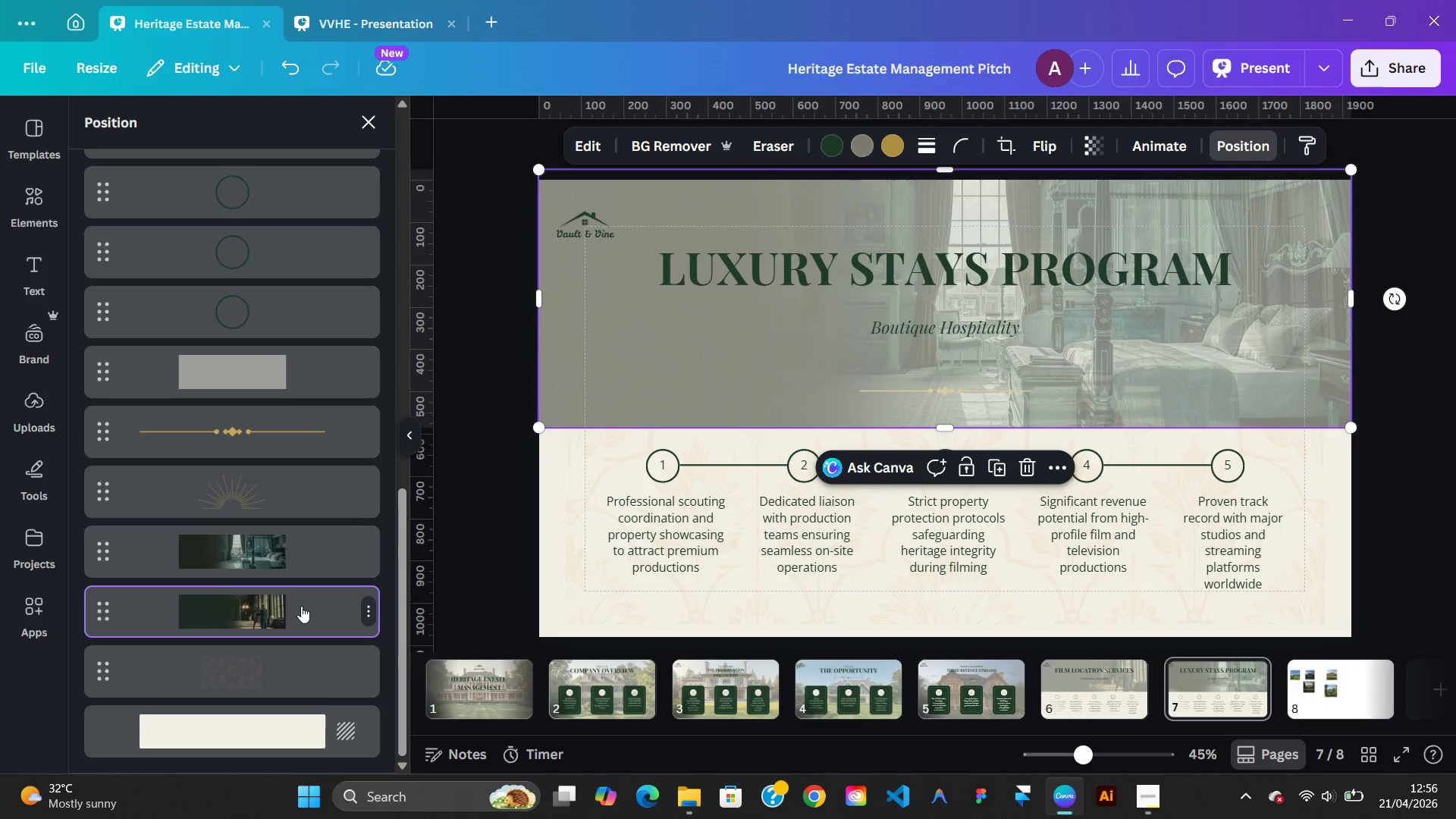 
key(Delete)
 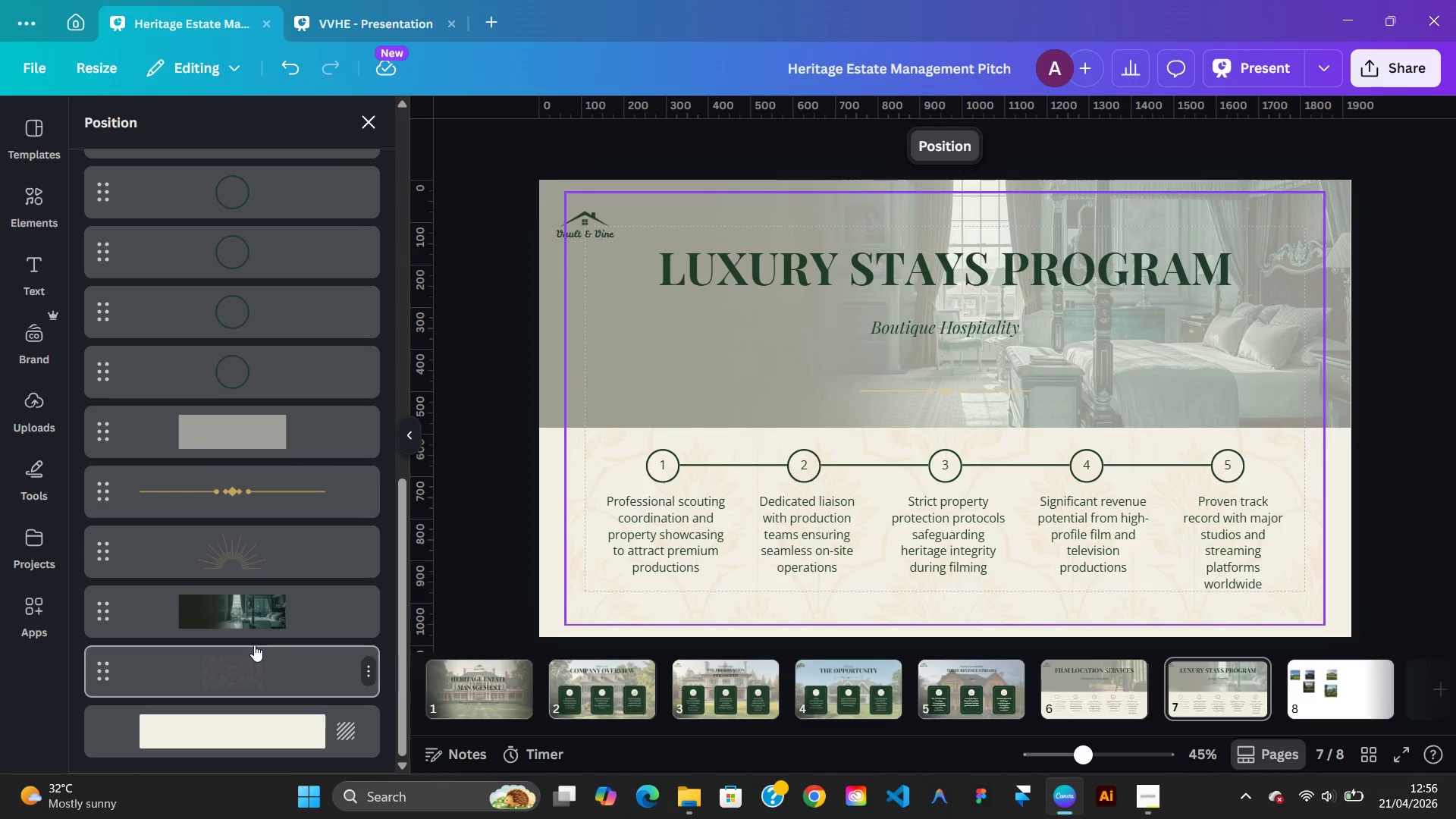 
left_click([254, 631])
 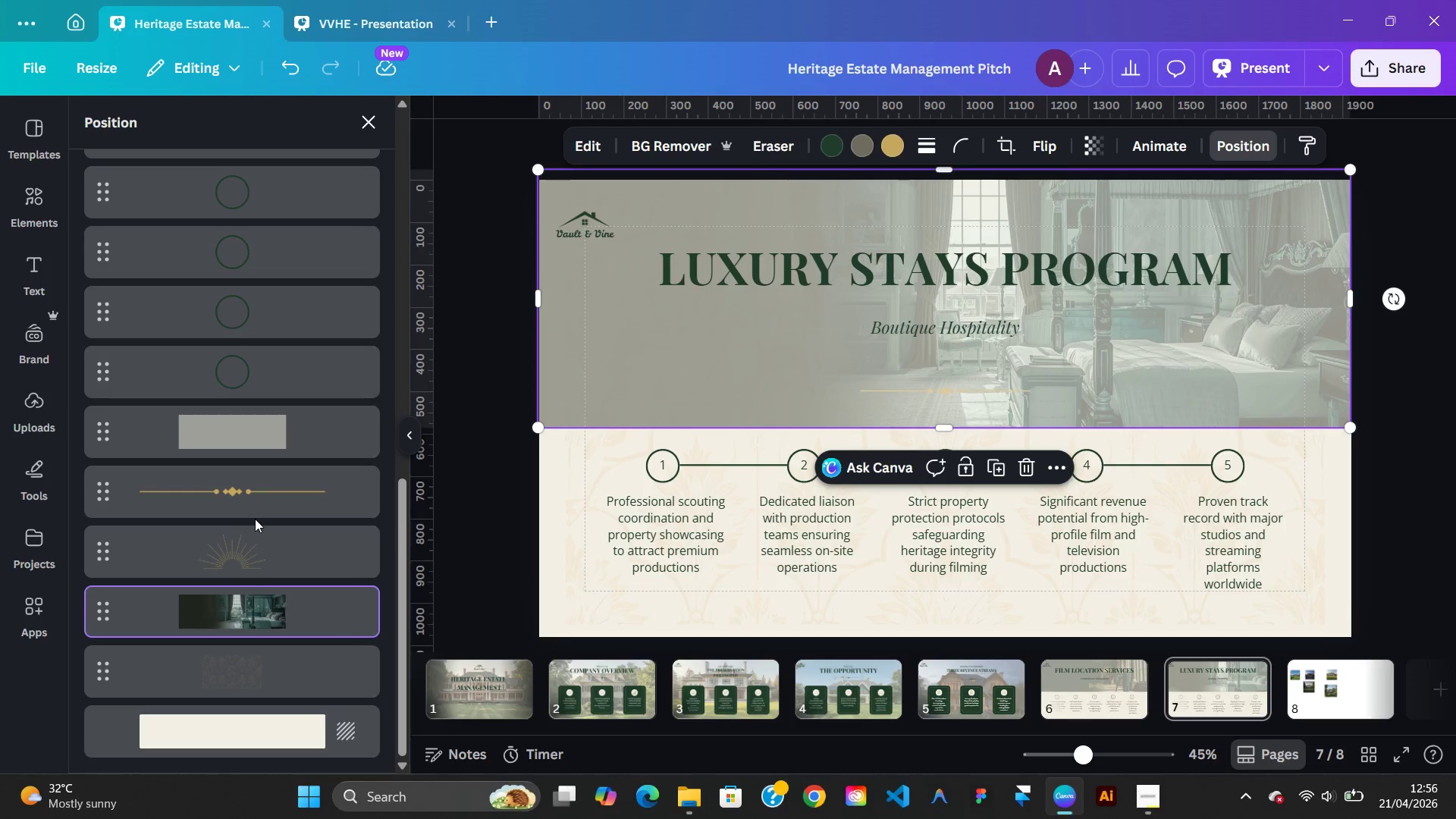 
wait(5.7)
 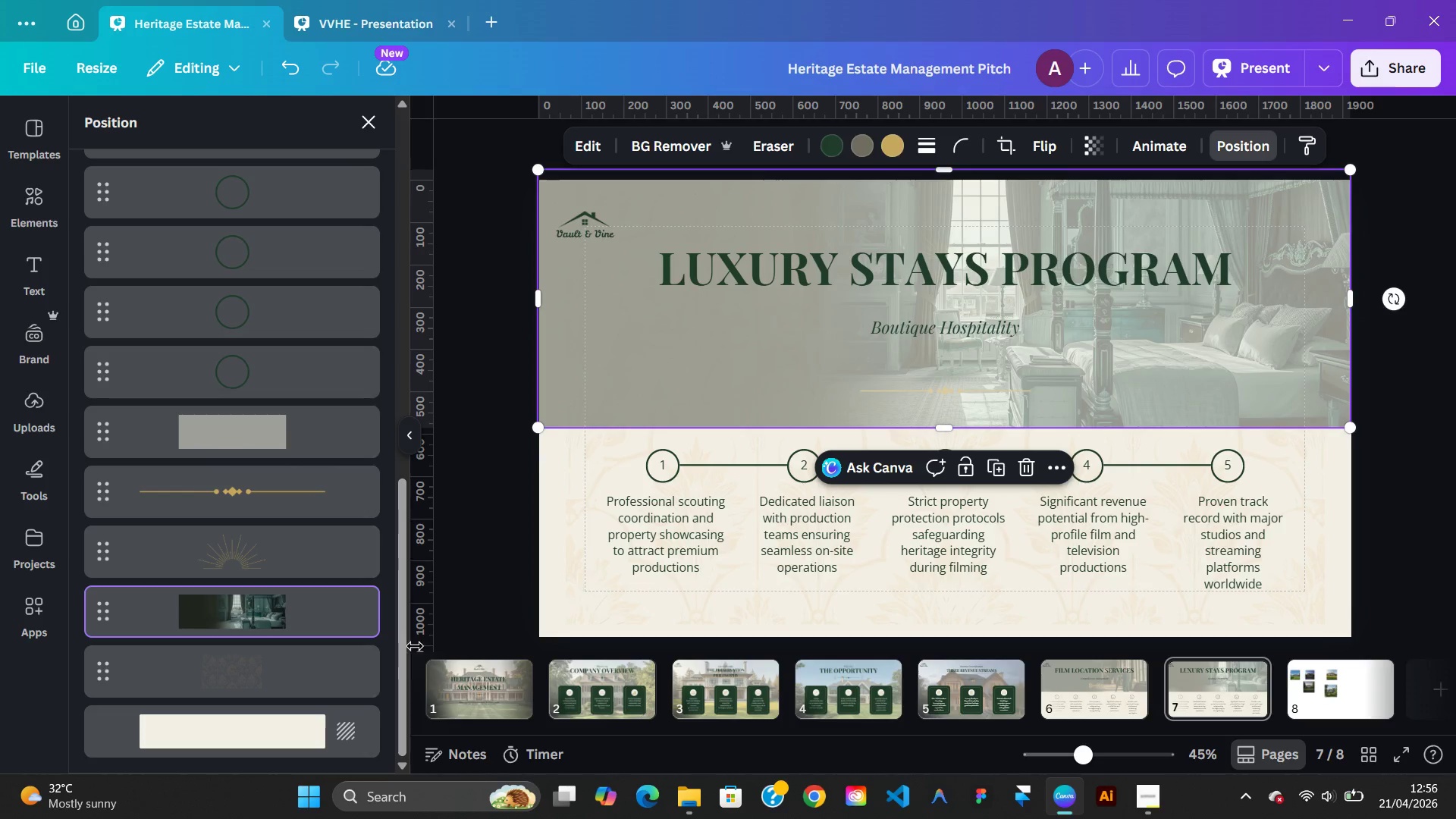 
left_click_drag(start_coordinate=[255, 507], to_coordinate=[271, 581])
 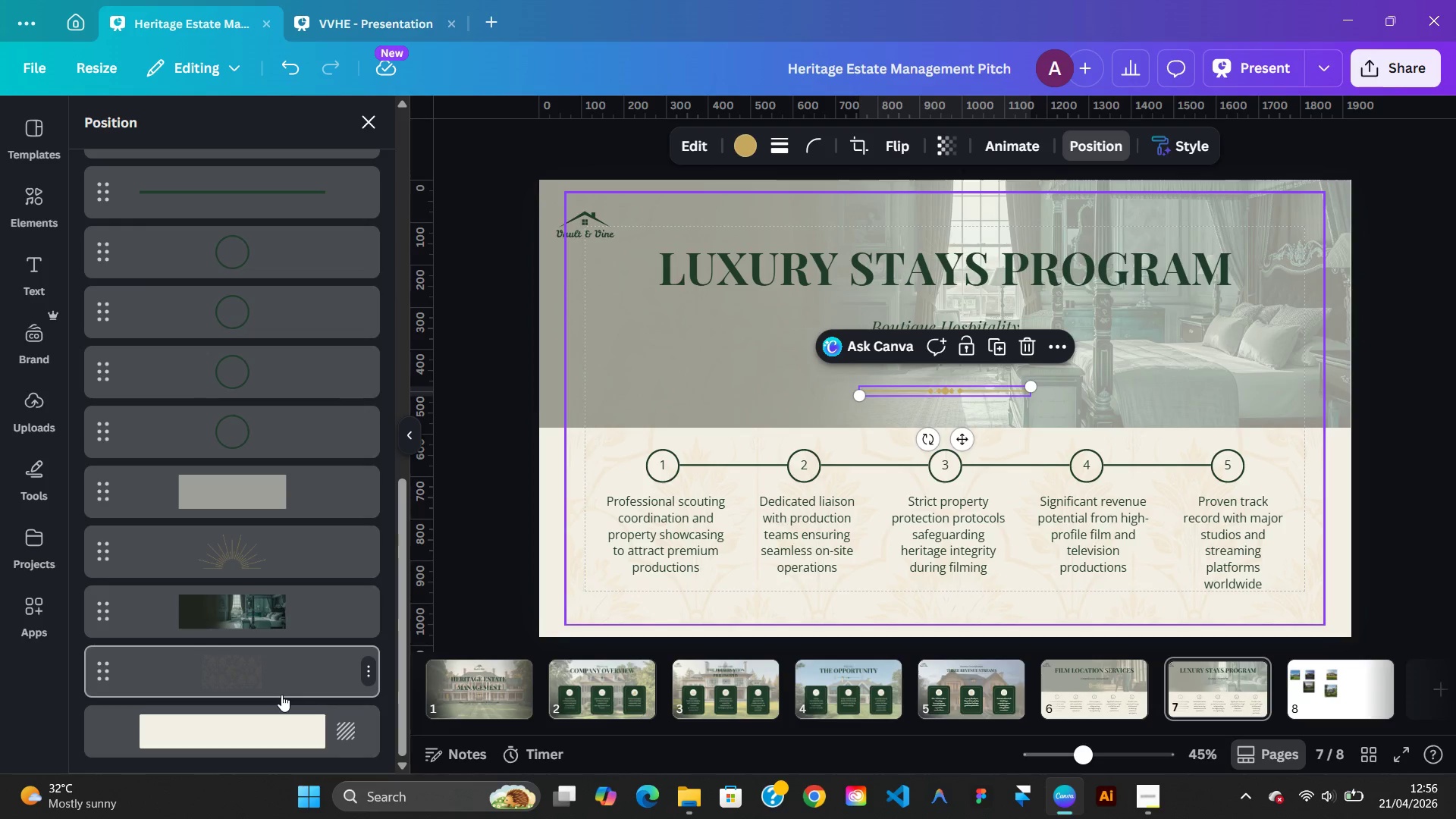 
left_click_drag(start_coordinate=[225, 570], to_coordinate=[243, 563])
 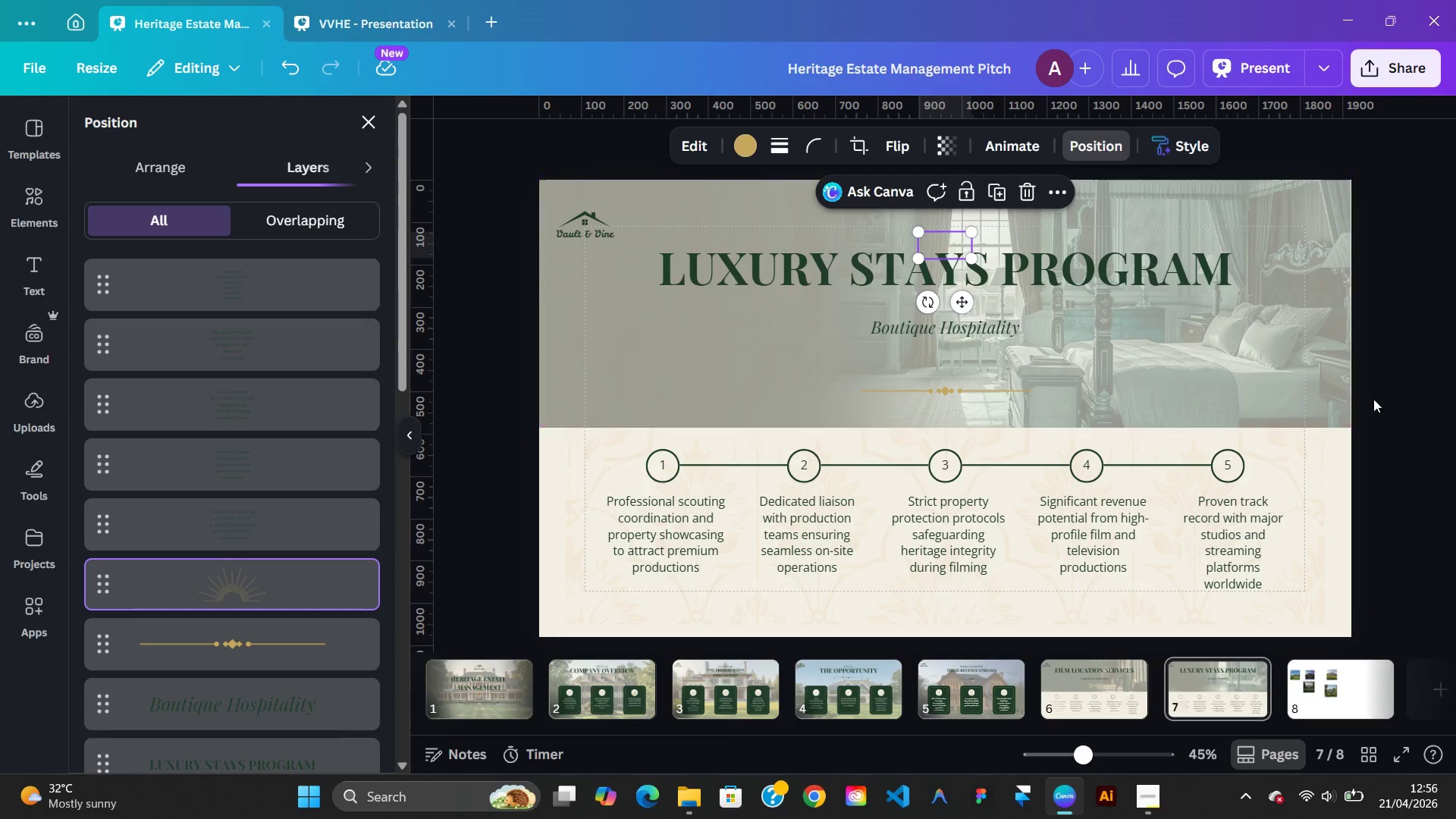 
left_click([1398, 401])
 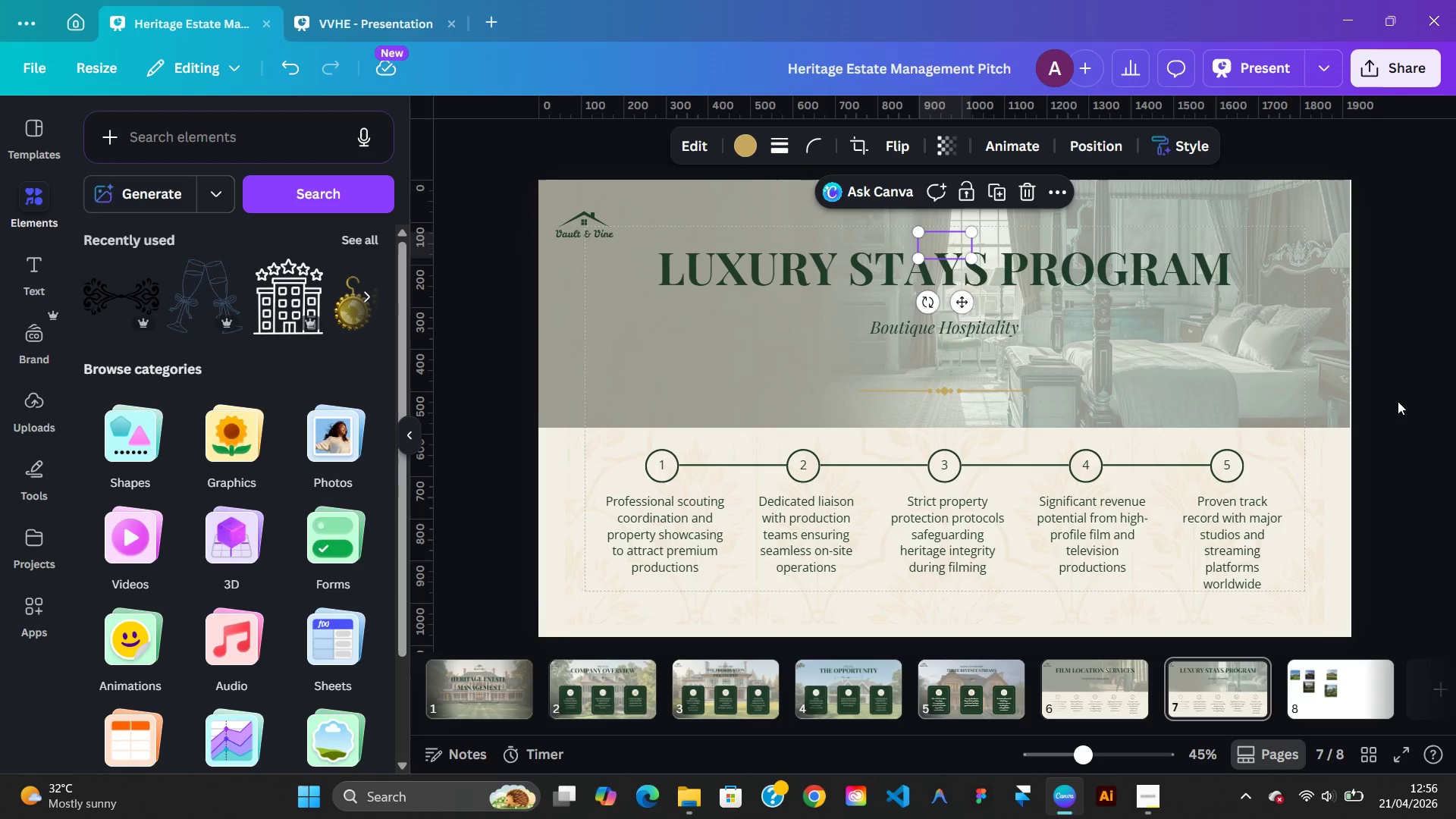 
left_click([1398, 401])
 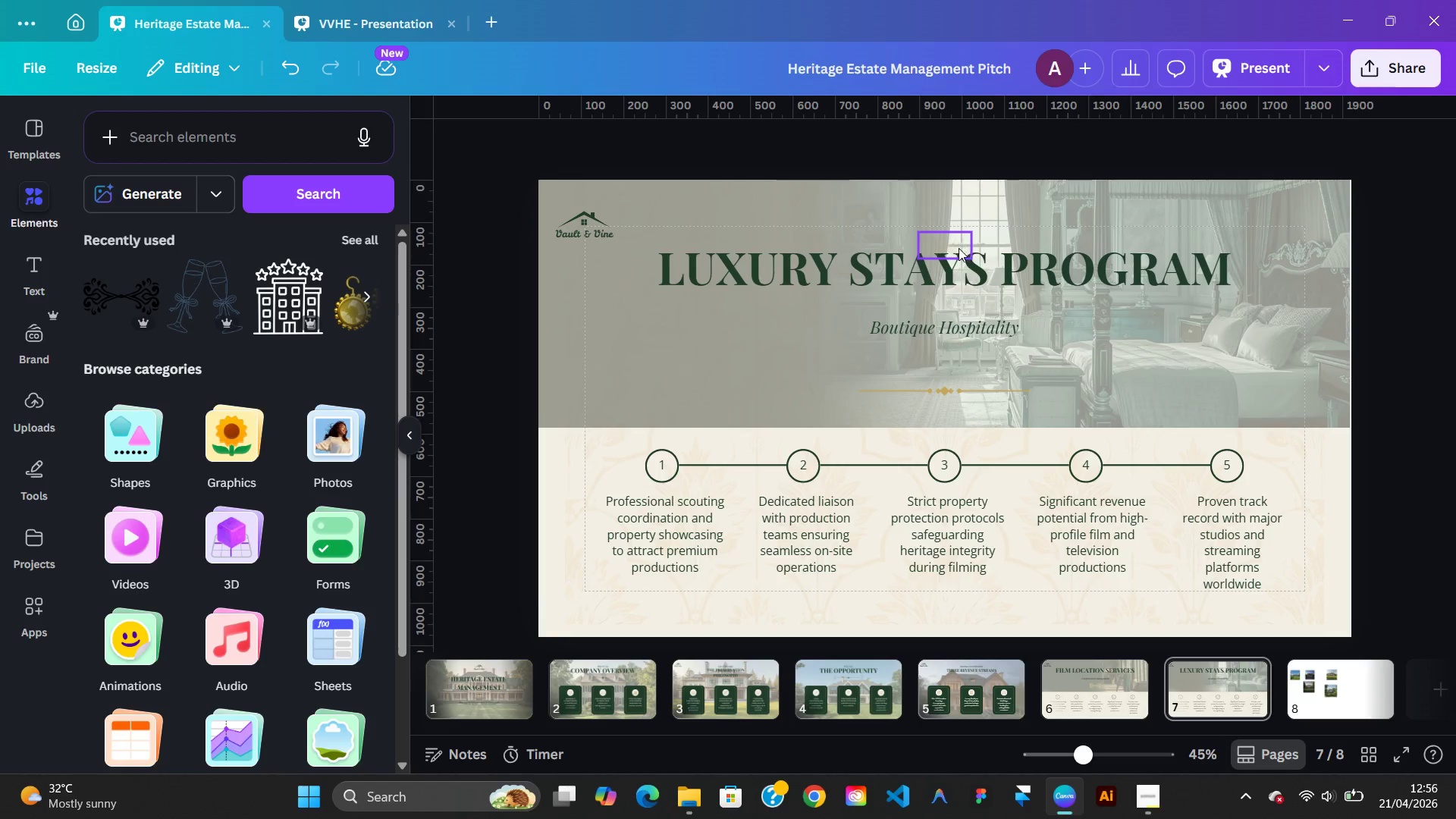 
left_click([955, 248])
 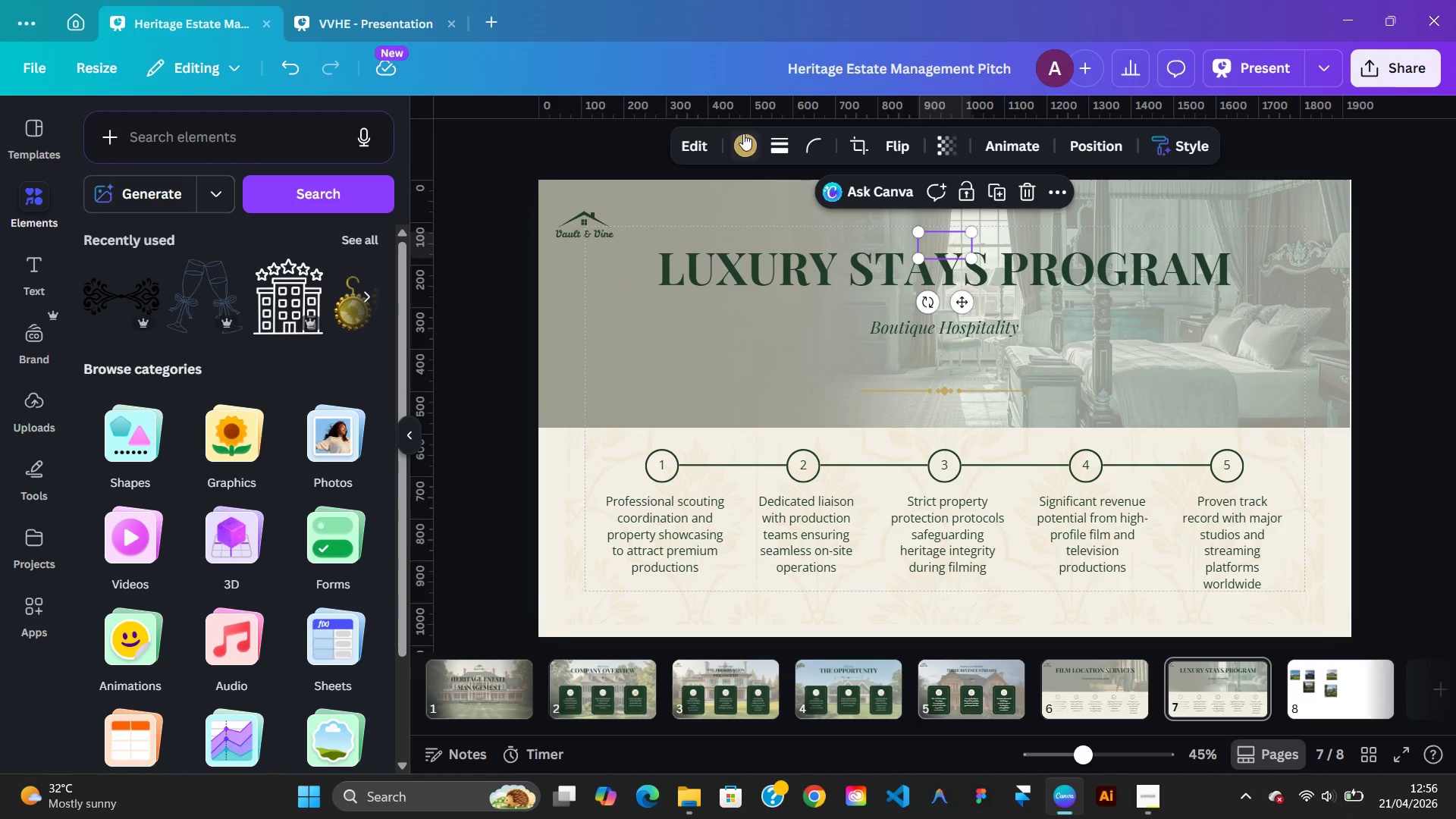 
left_click([743, 133])
 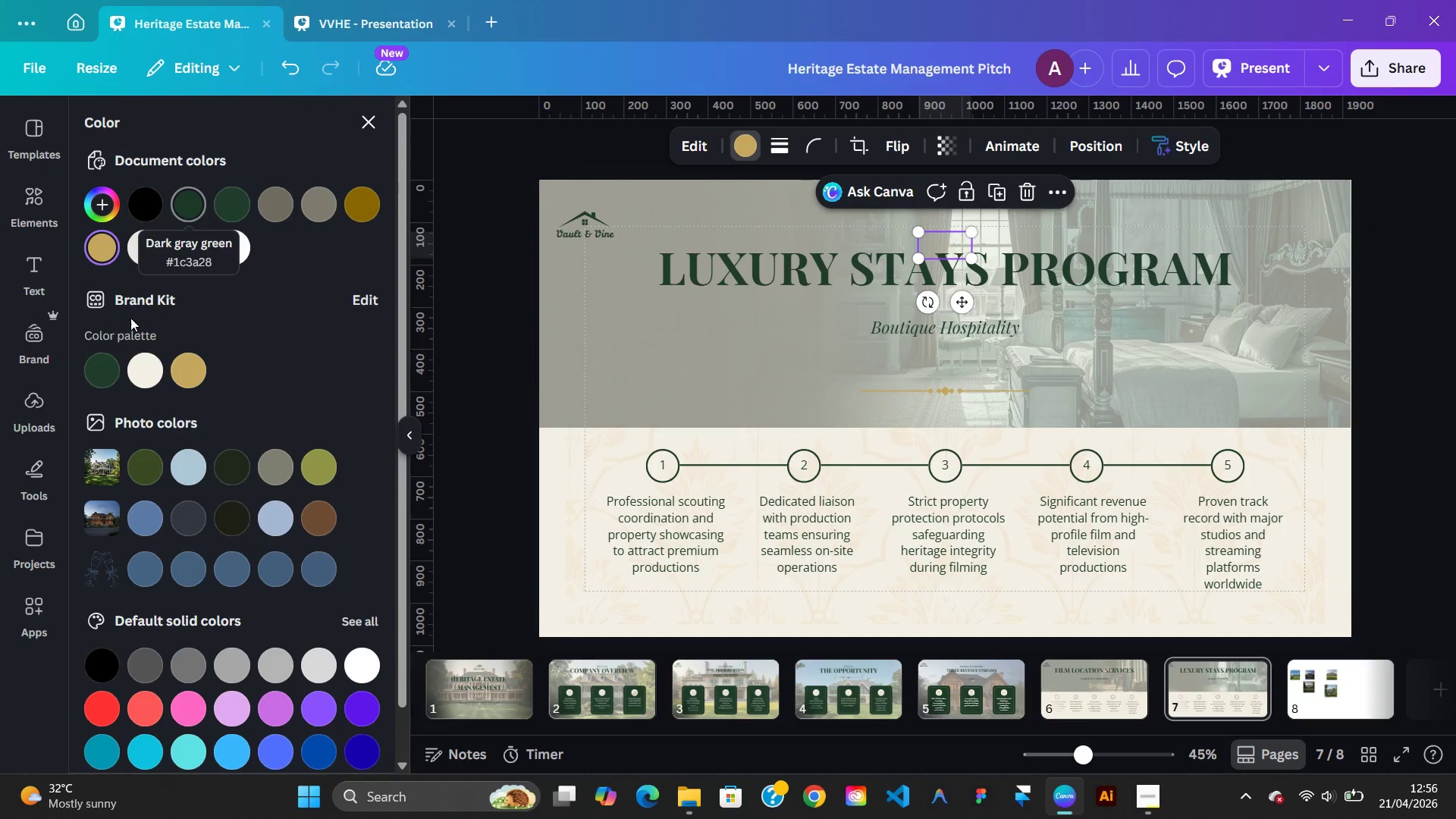 
left_click([105, 376])
 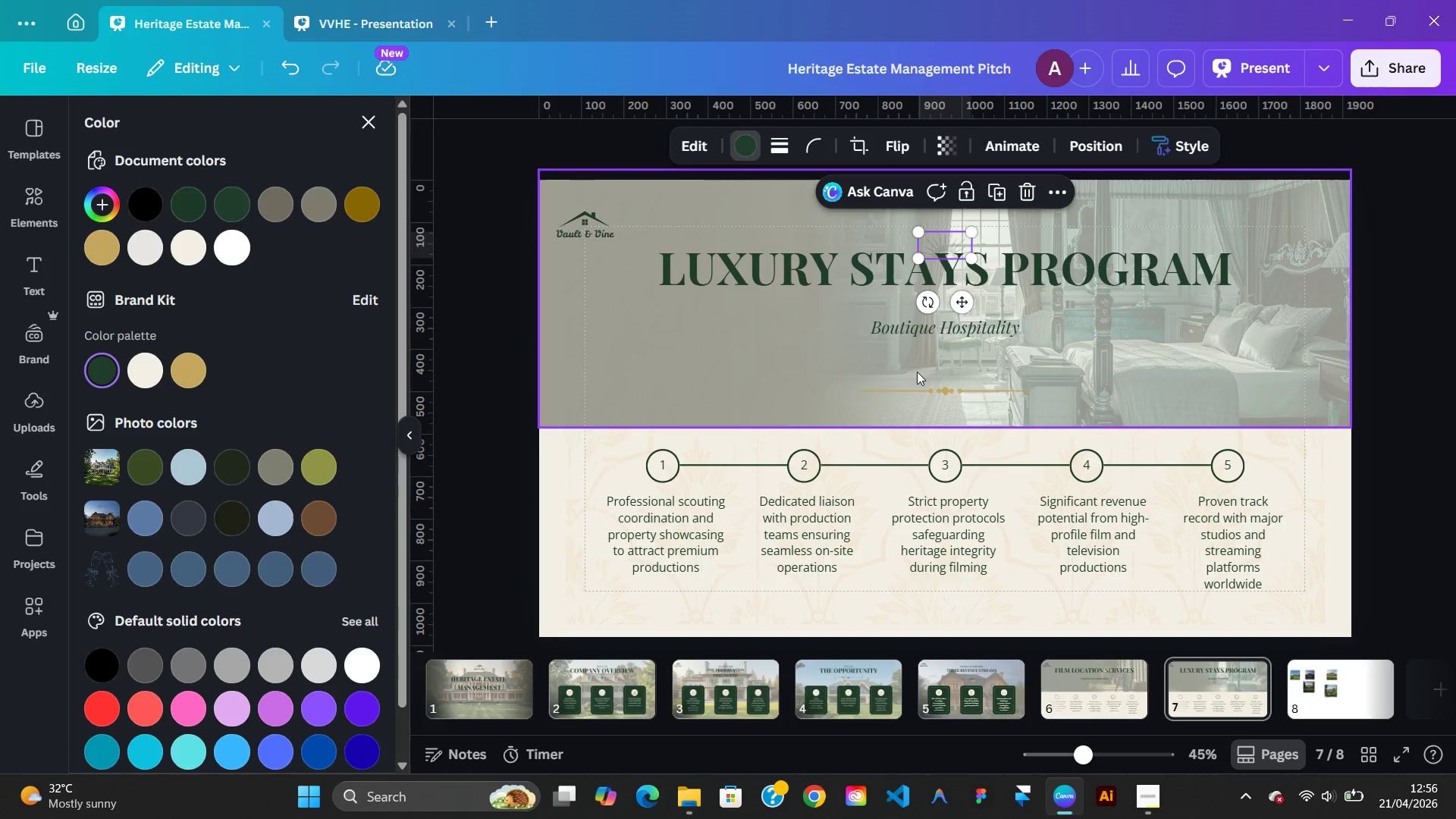 
left_click([919, 388])
 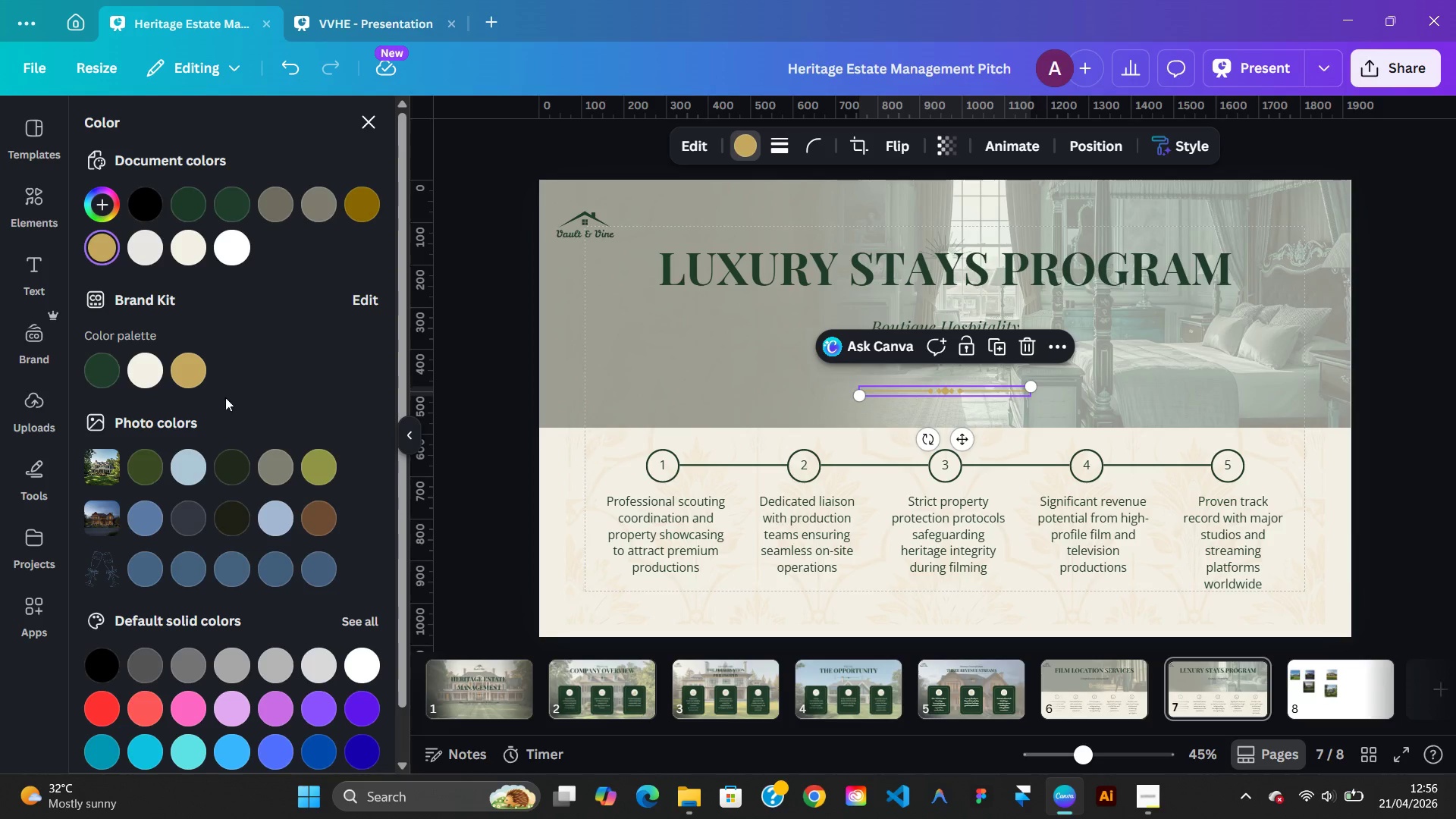 
left_click([104, 375])
 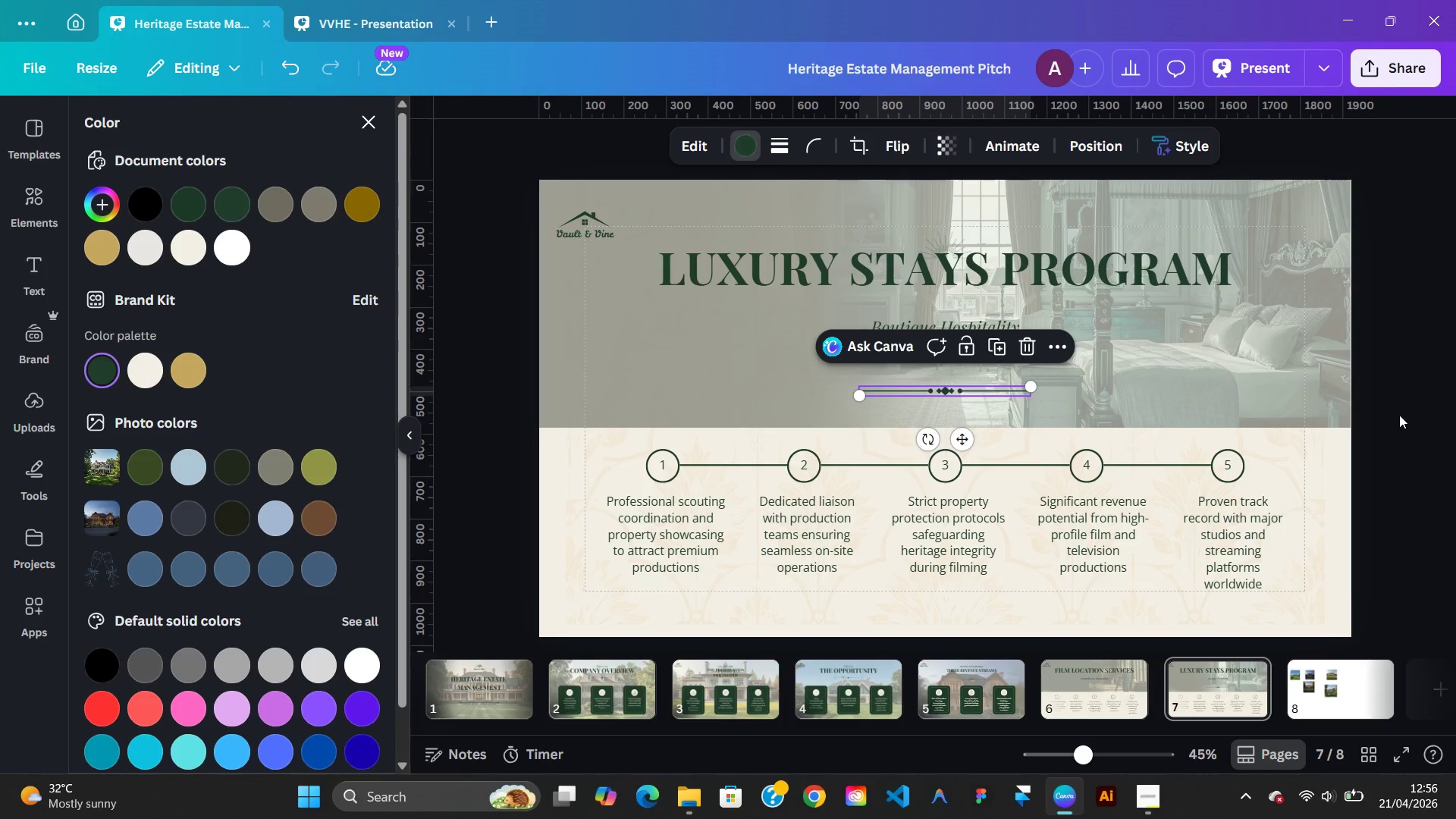 
left_click([1399, 415])
 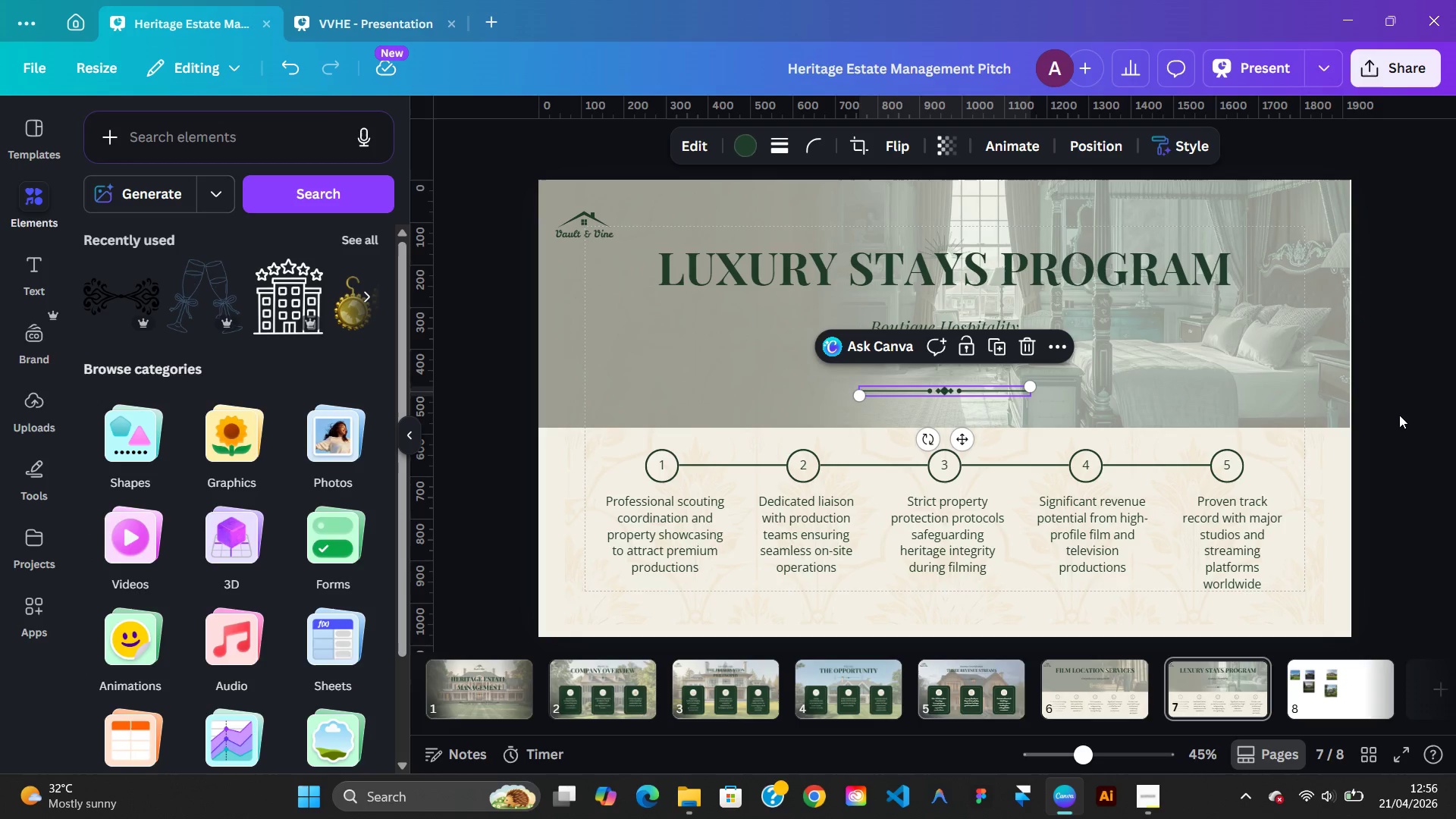 
left_click([1399, 415])
 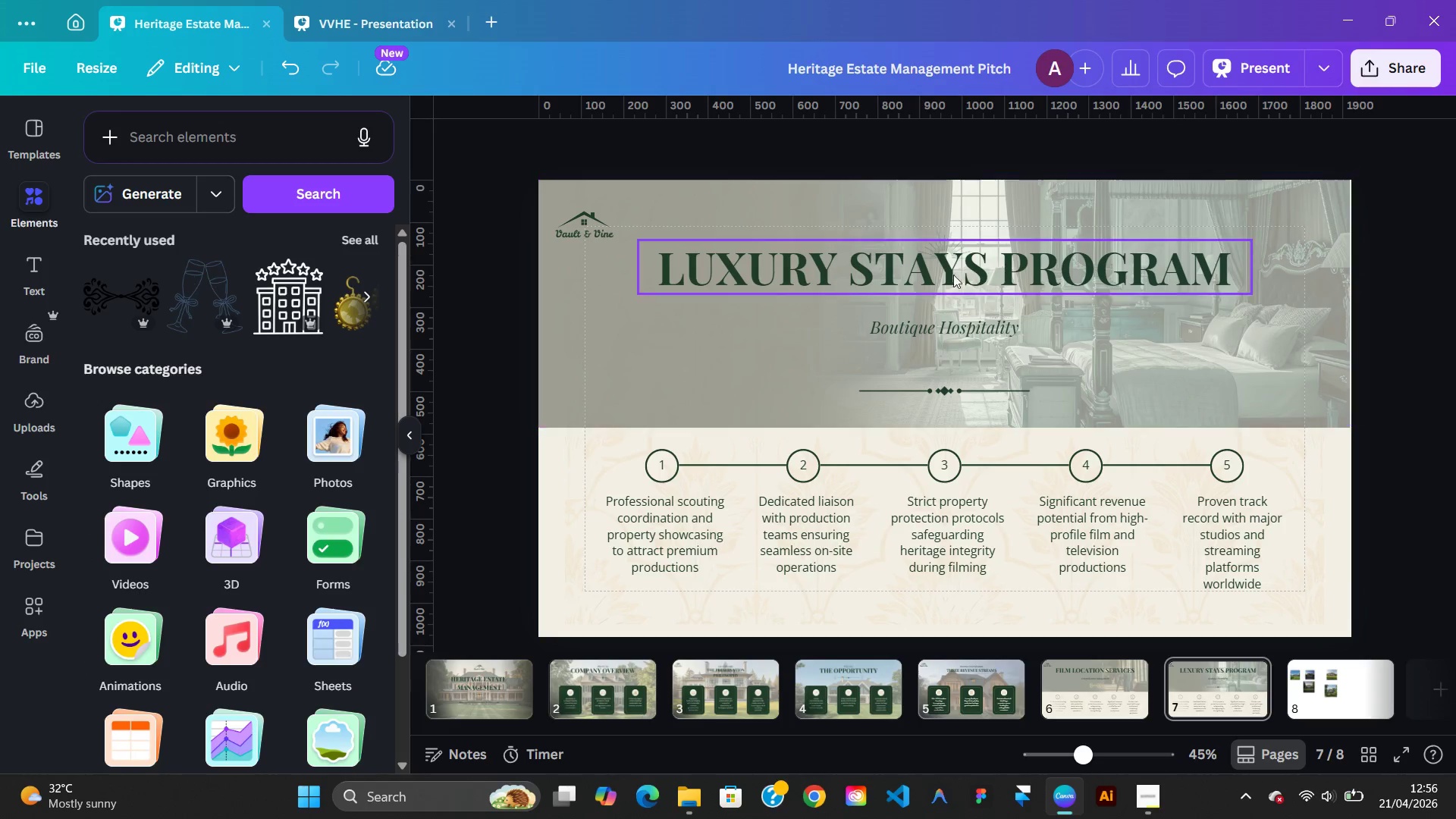 
left_click([947, 247])
 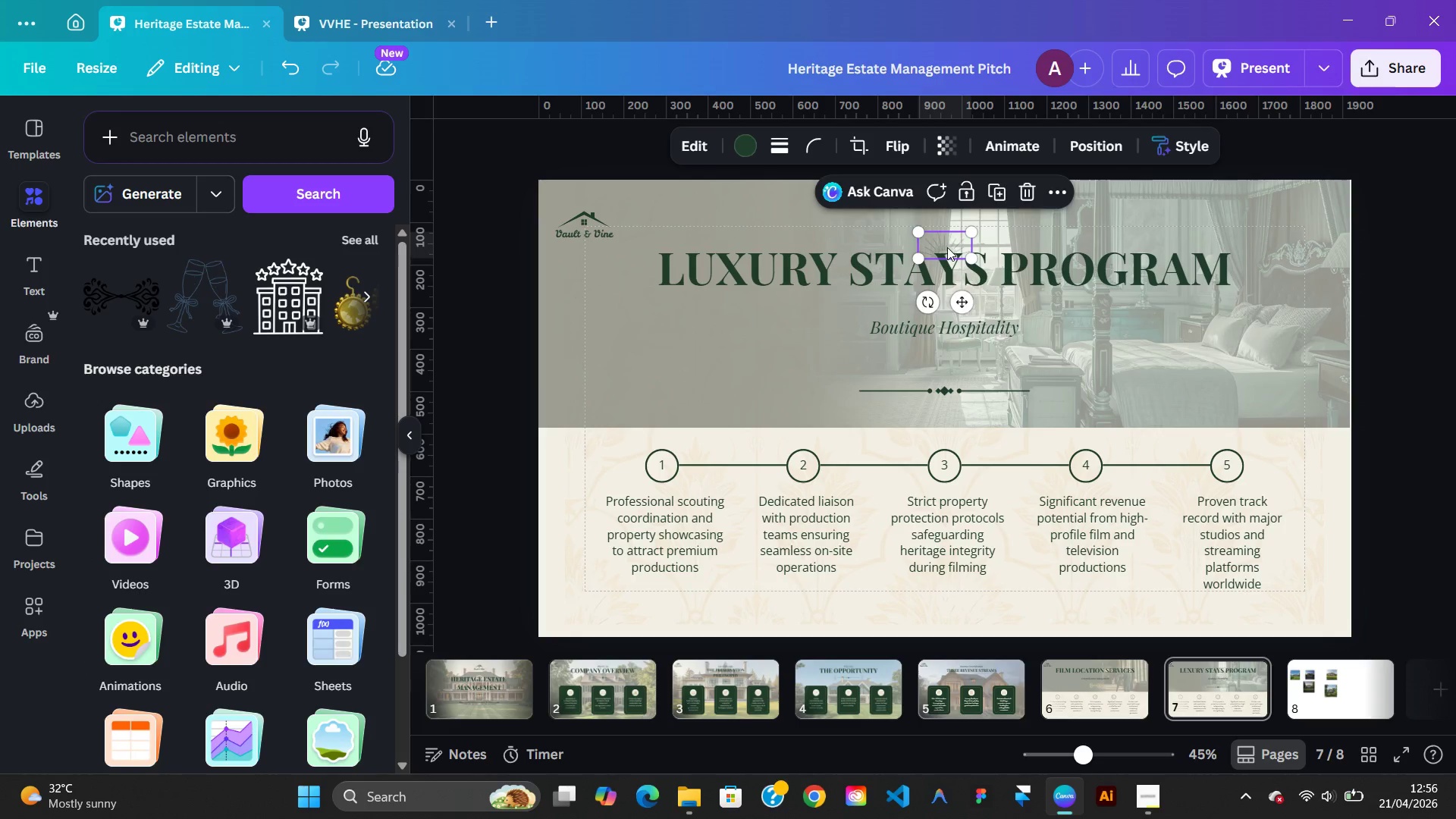 
hold_key(key=ArrowUp, duration=0.81)
 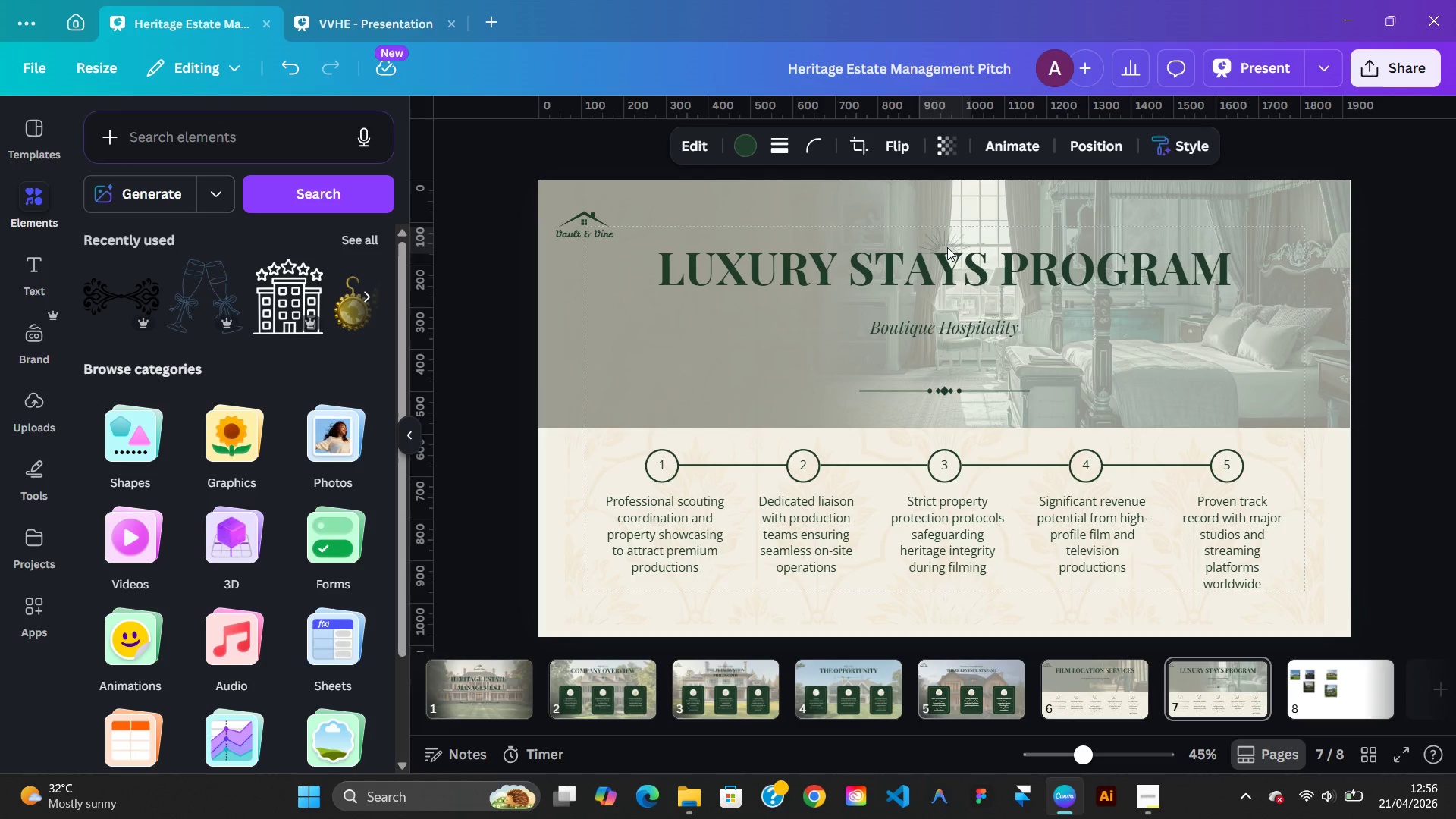 
key(ArrowUp)
 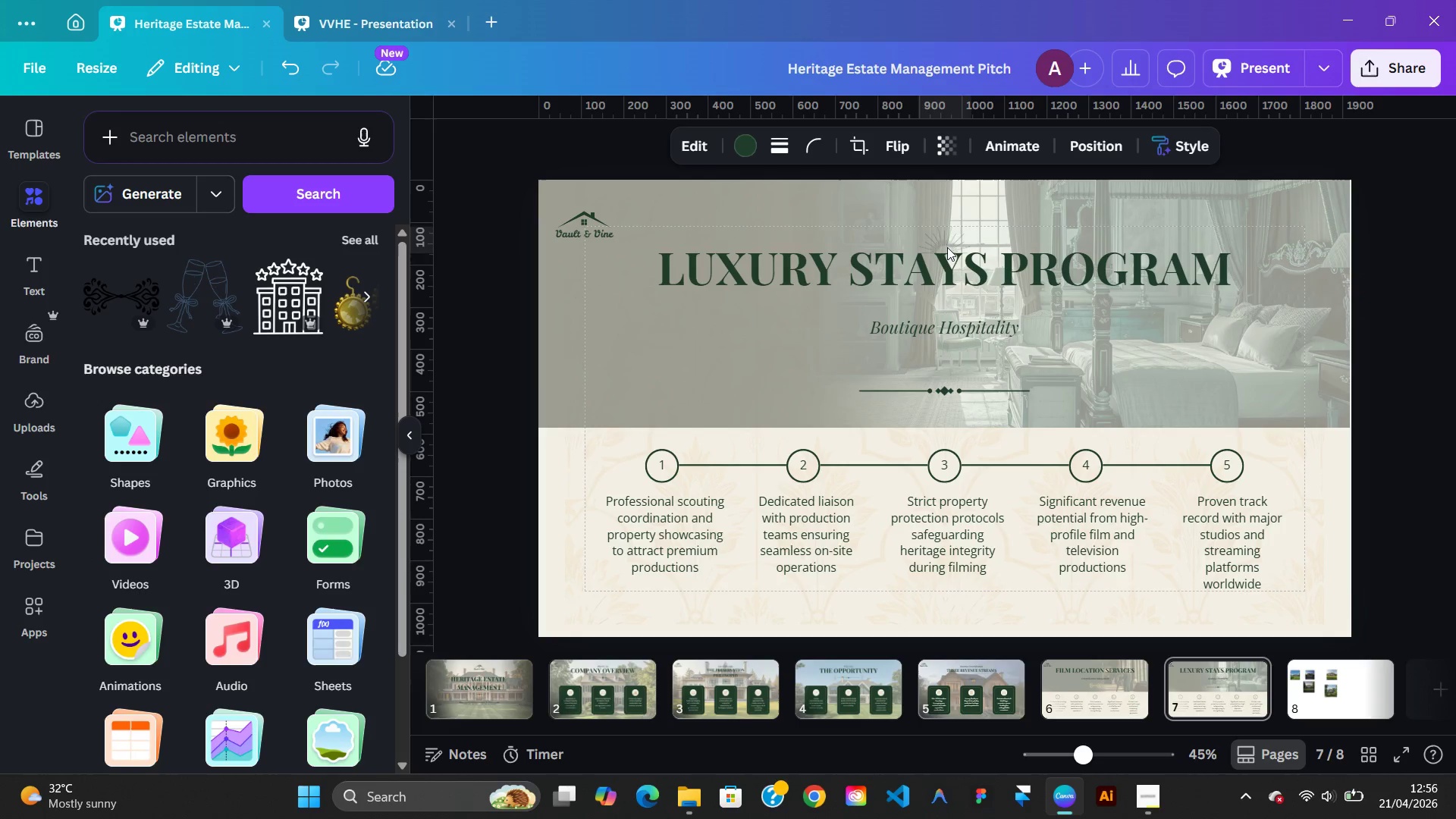 
key(ArrowUp)
 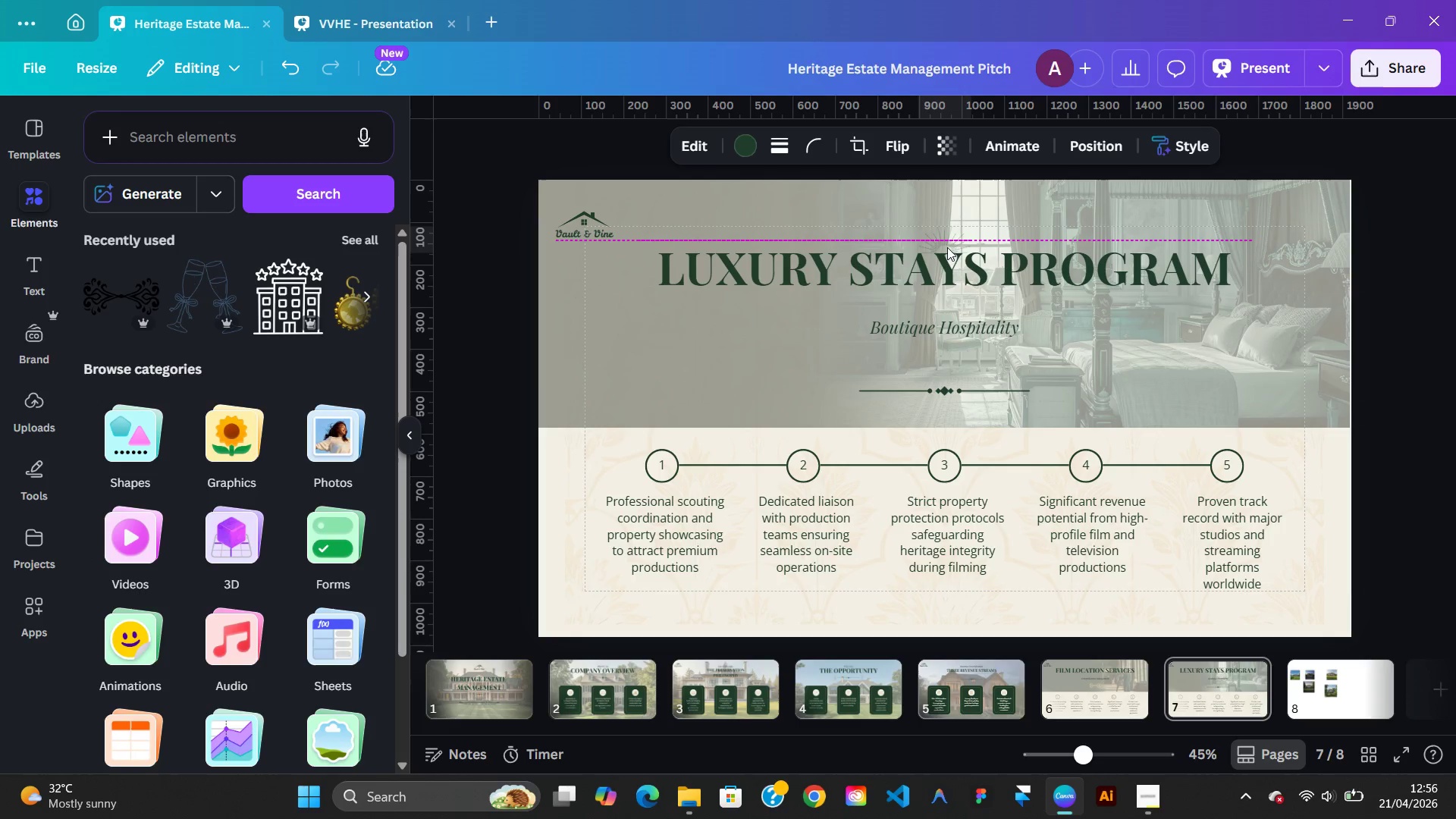 
key(ArrowUp)
 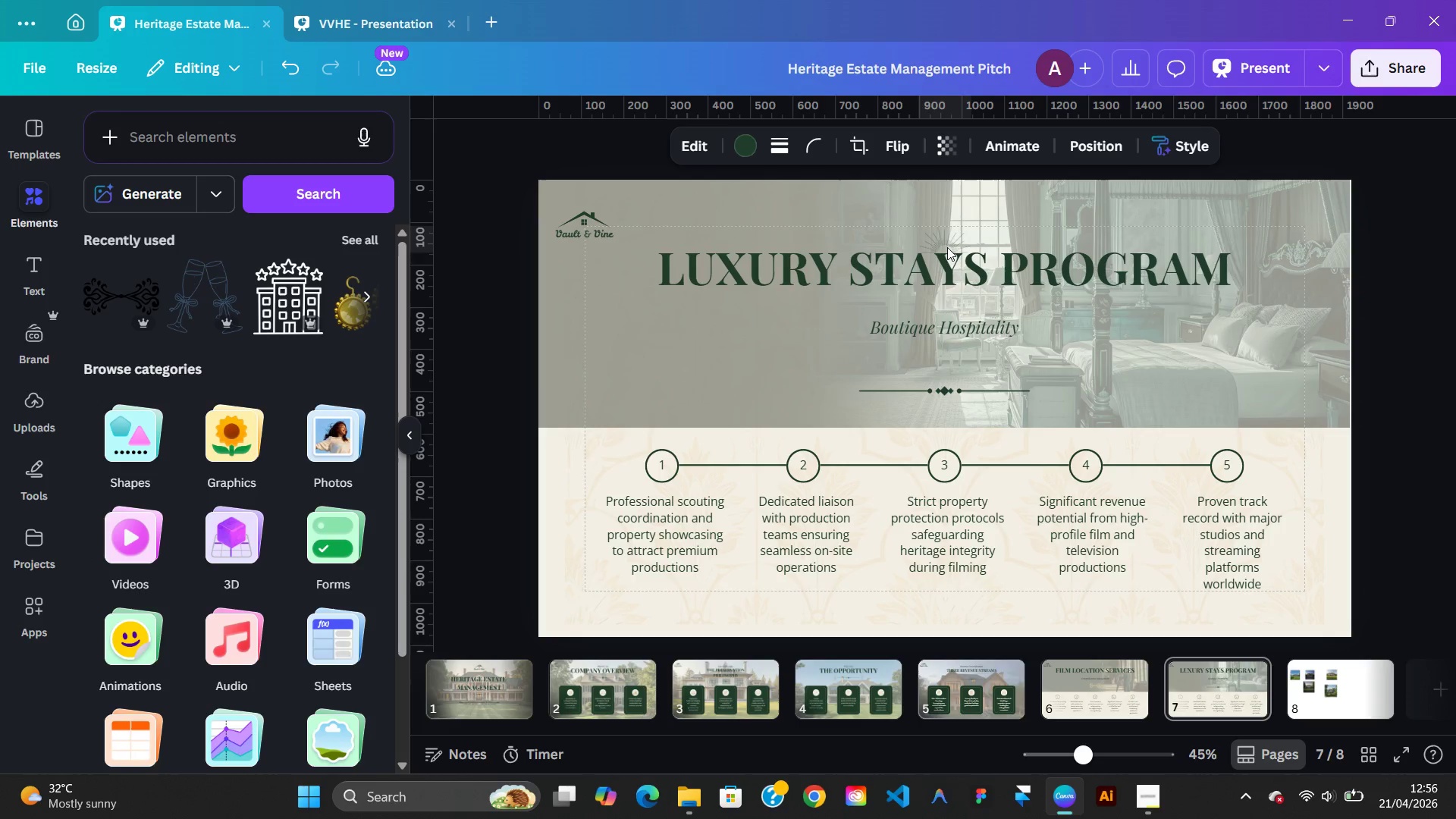 
key(ArrowUp)
 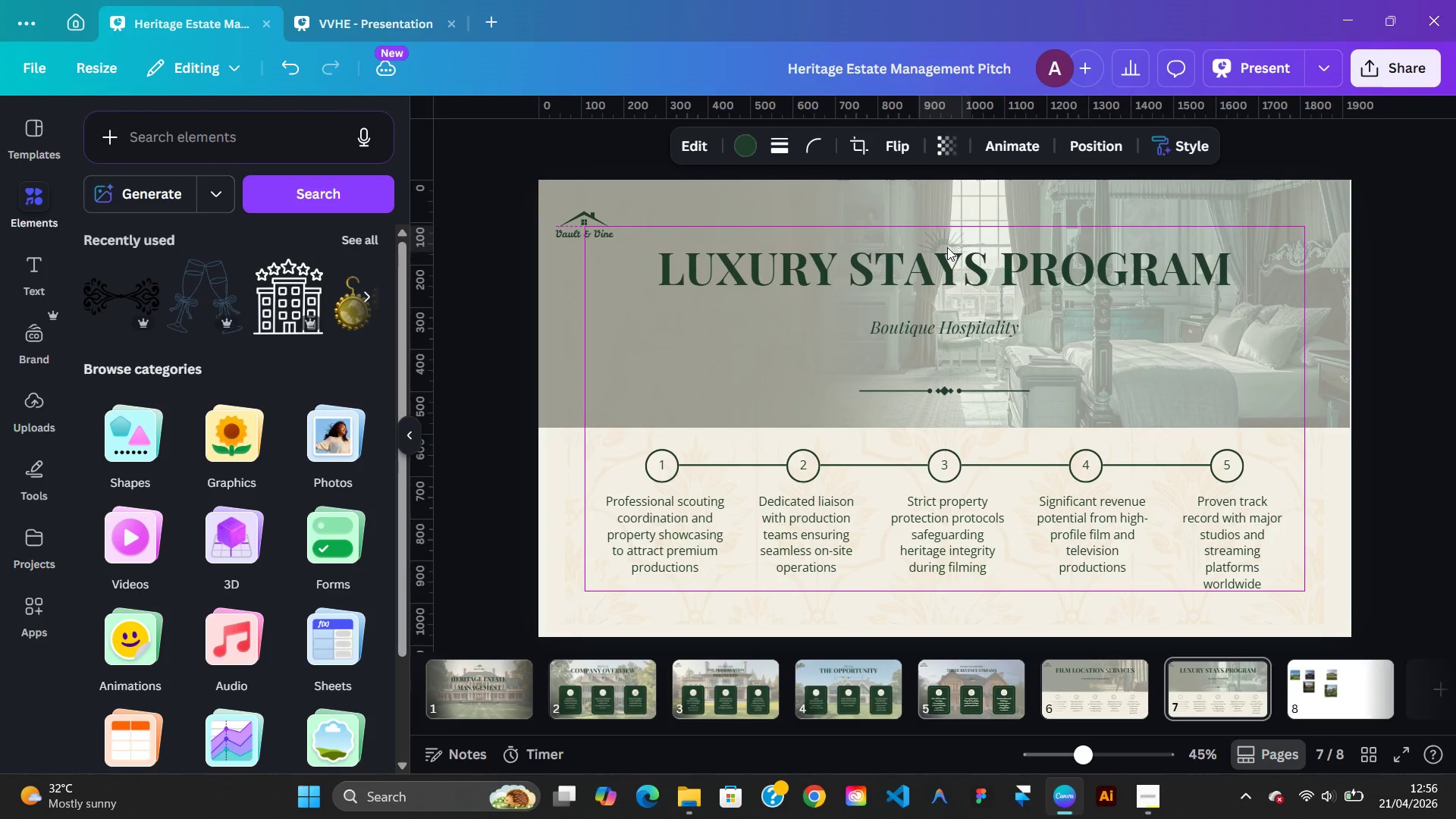 
hold_key(key=ArrowUp, duration=0.36)
 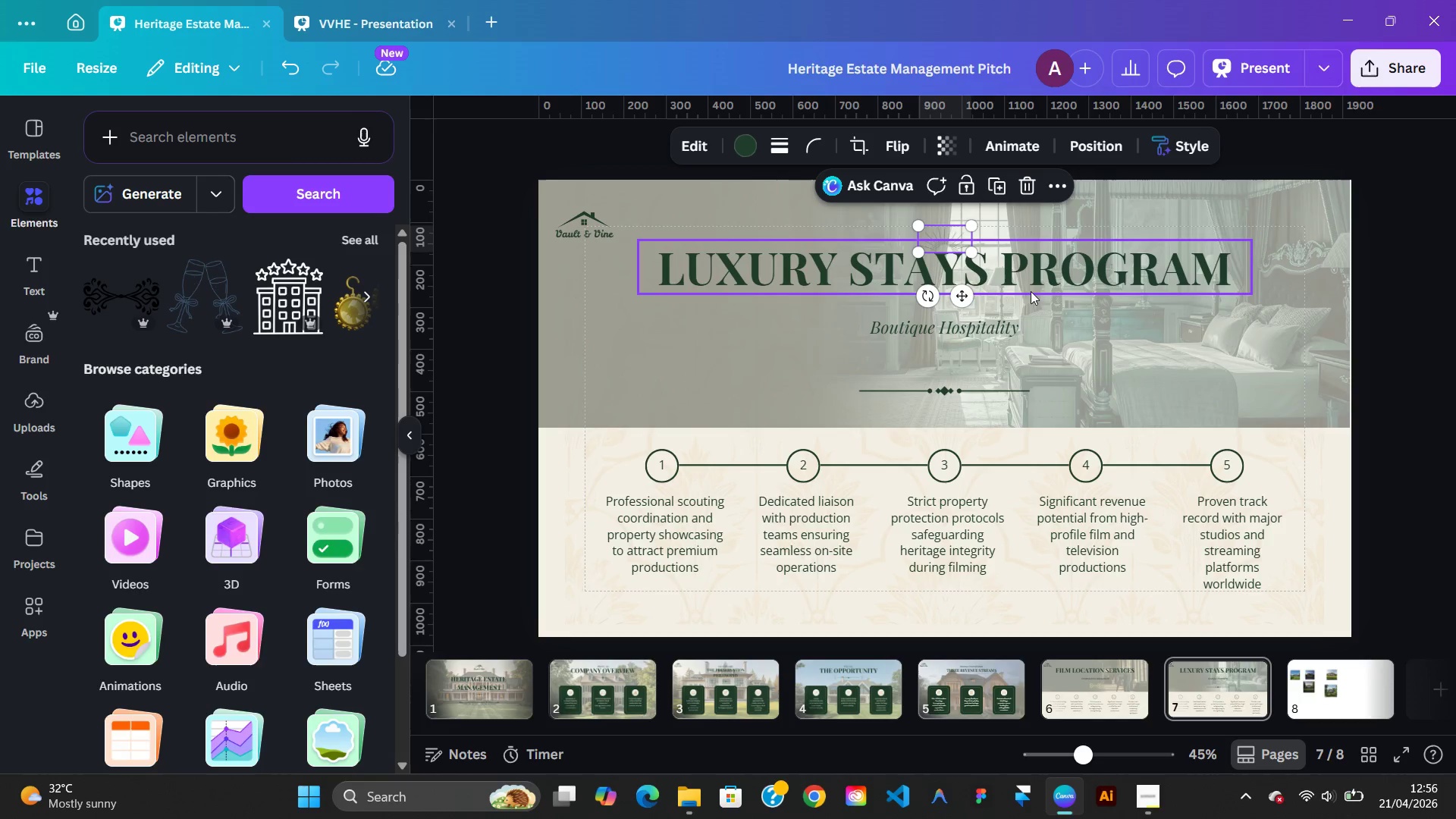 
left_click([1029, 281])
 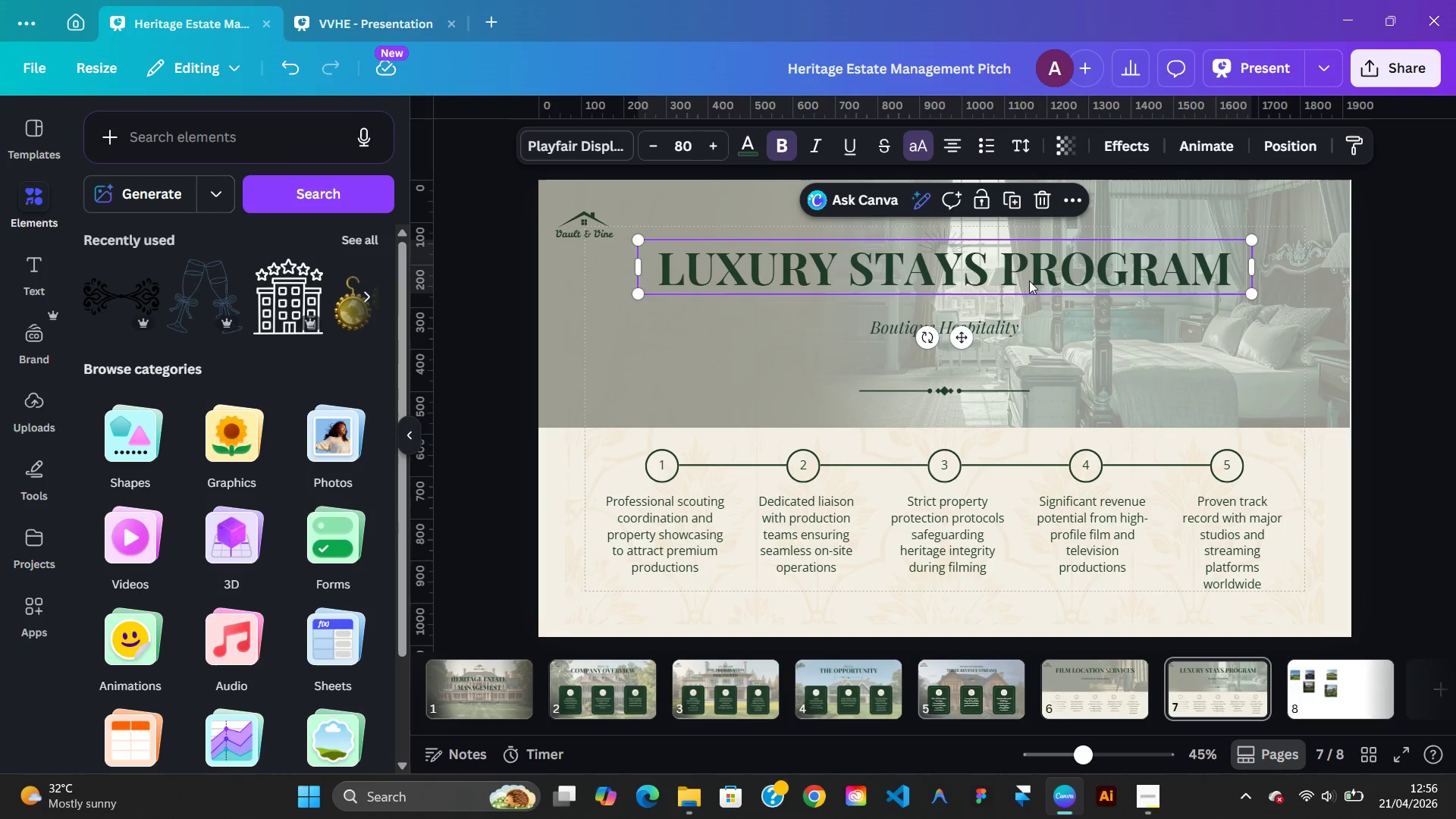 
hold_key(key=ArrowDown, duration=1.22)
 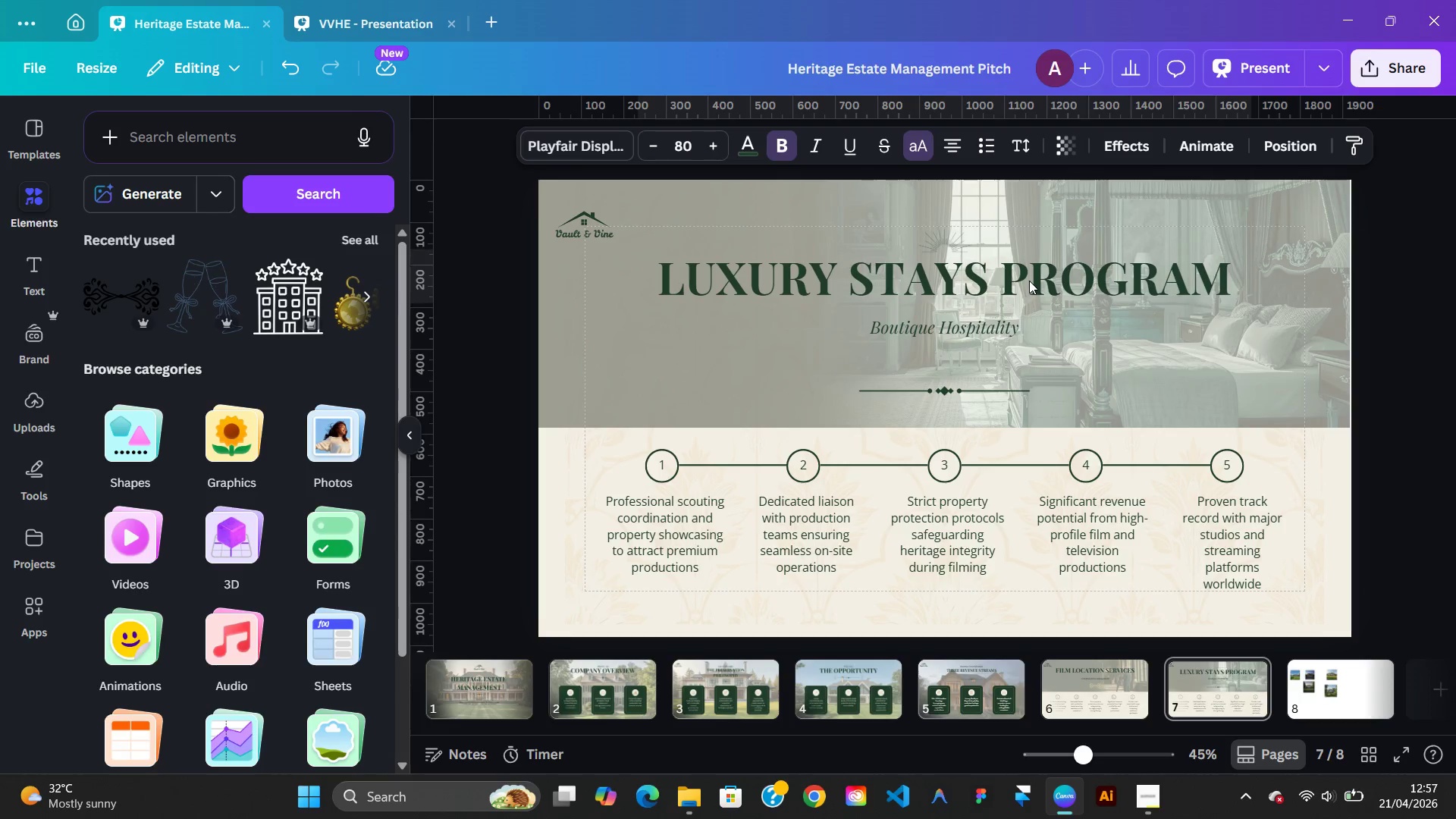 
key(ArrowDown)
 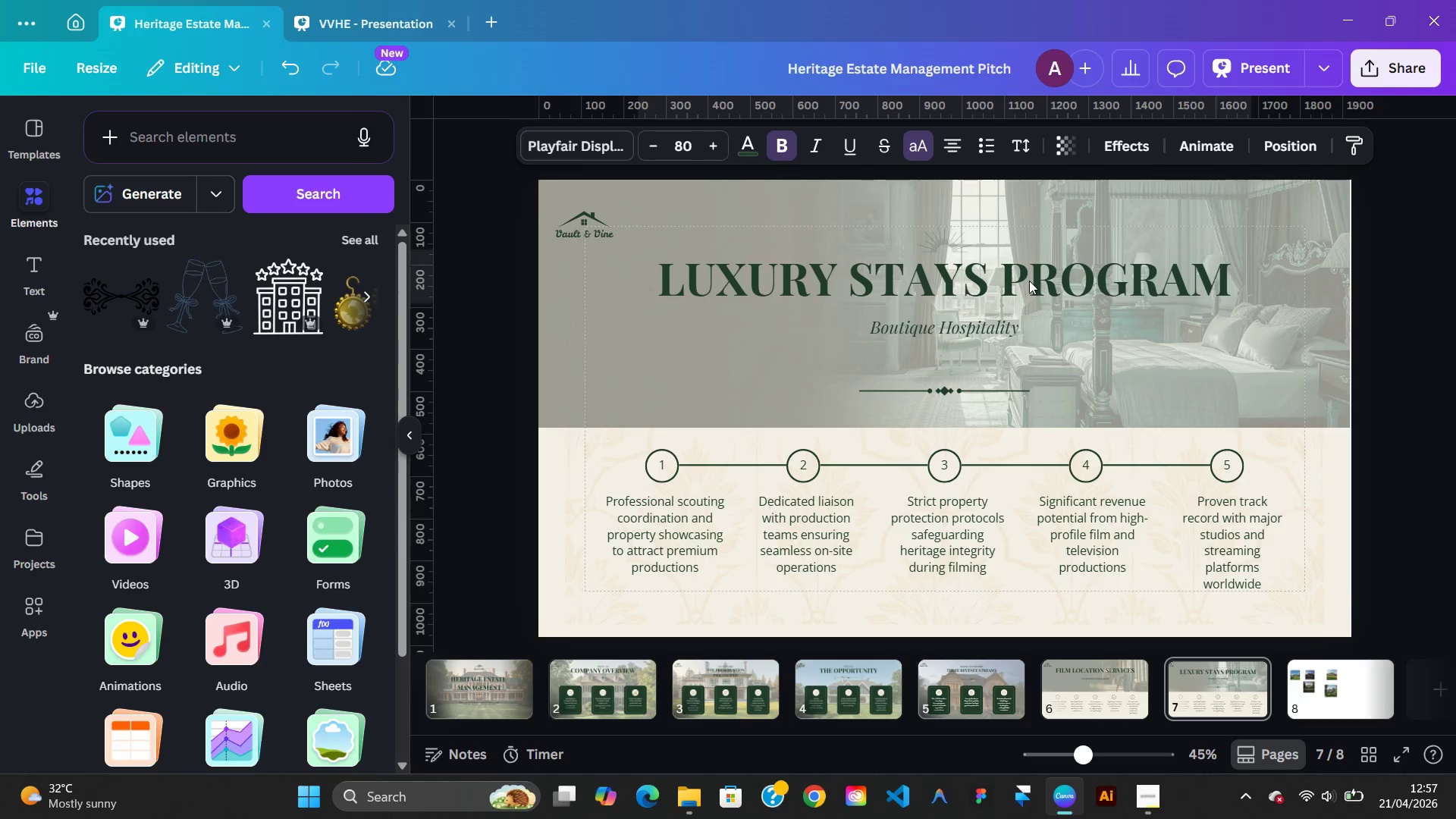 
hold_key(key=ArrowDown, duration=0.78)
 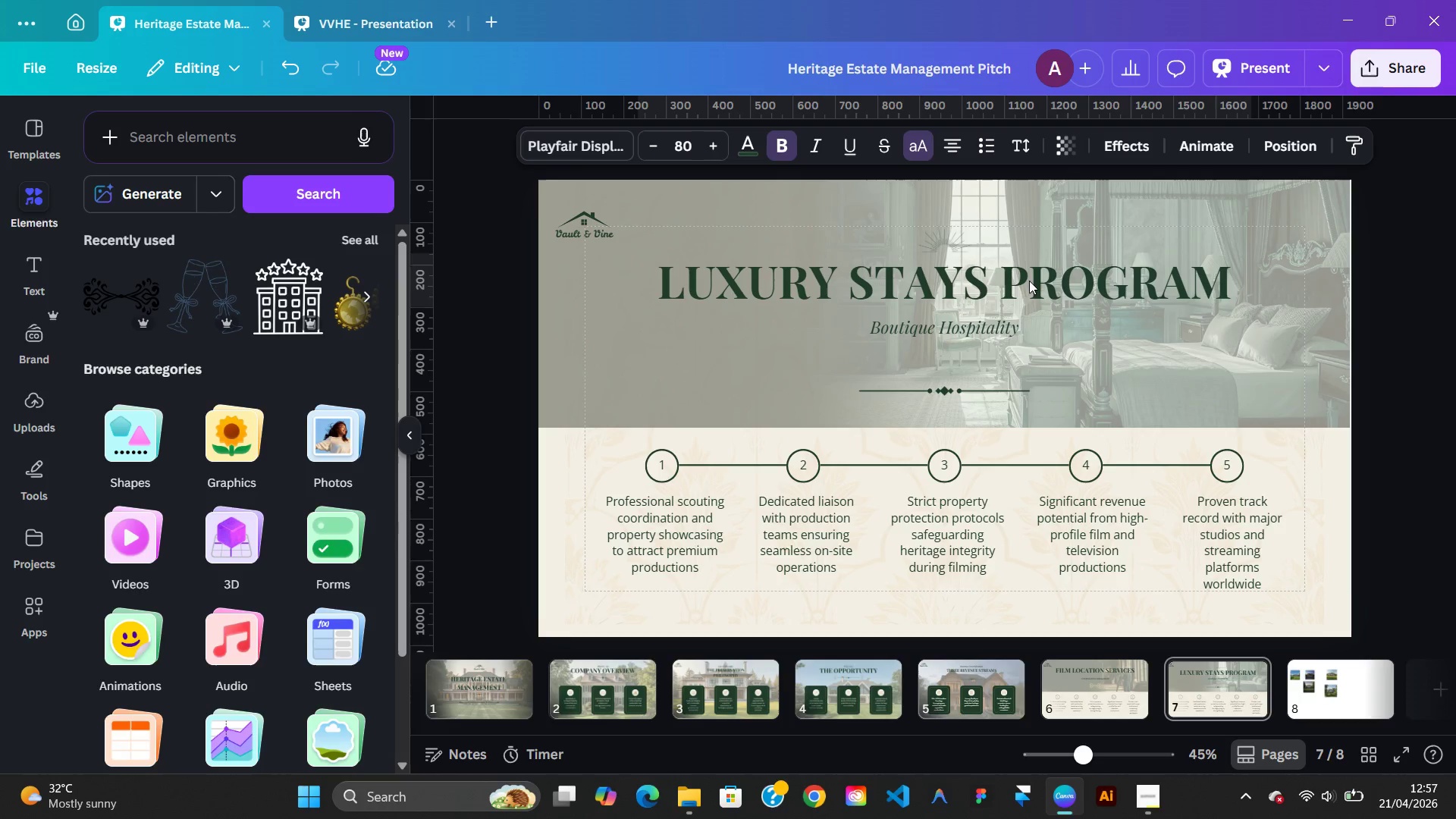 
key(ArrowUp)
 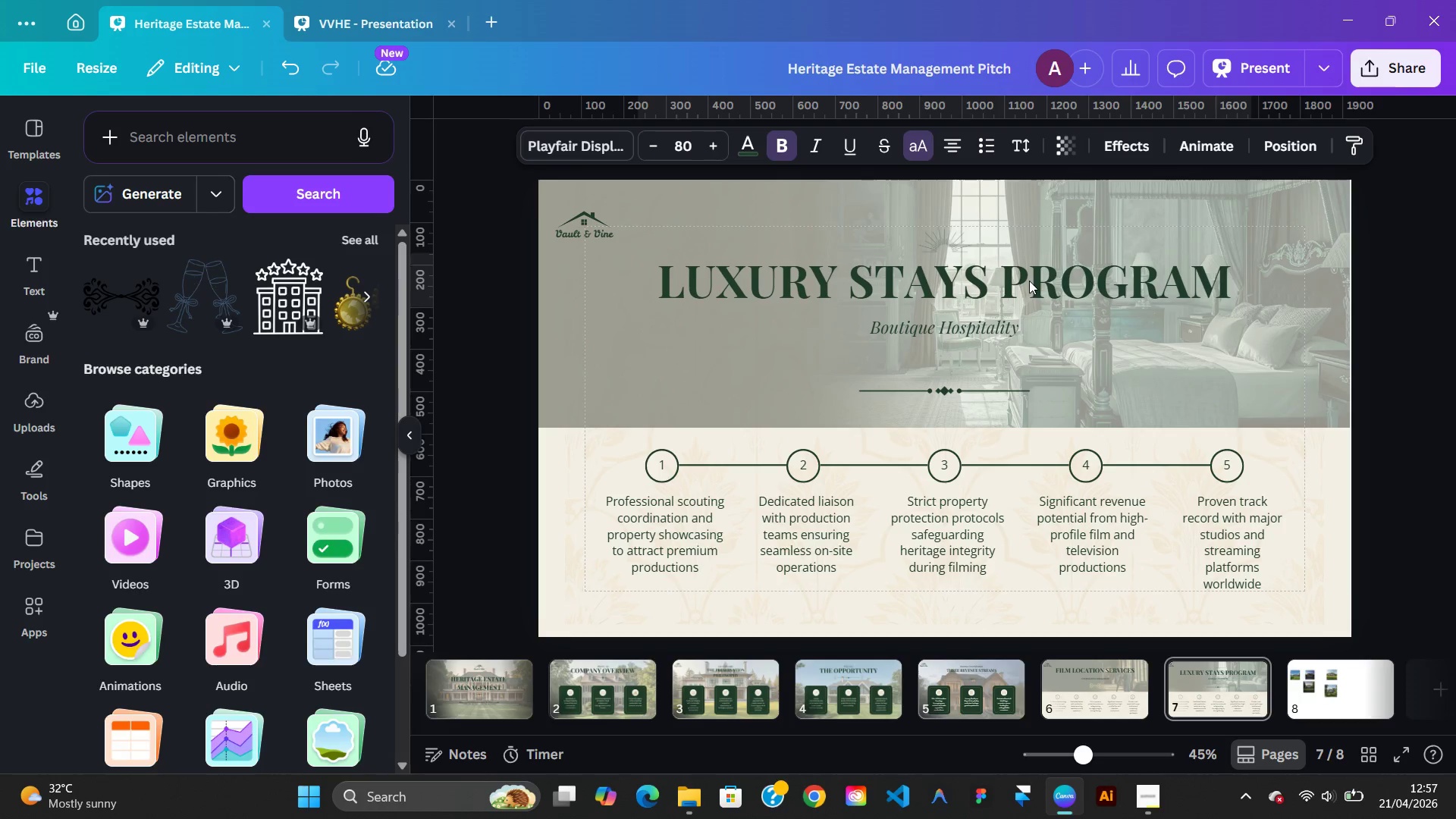 
key(ArrowUp)
 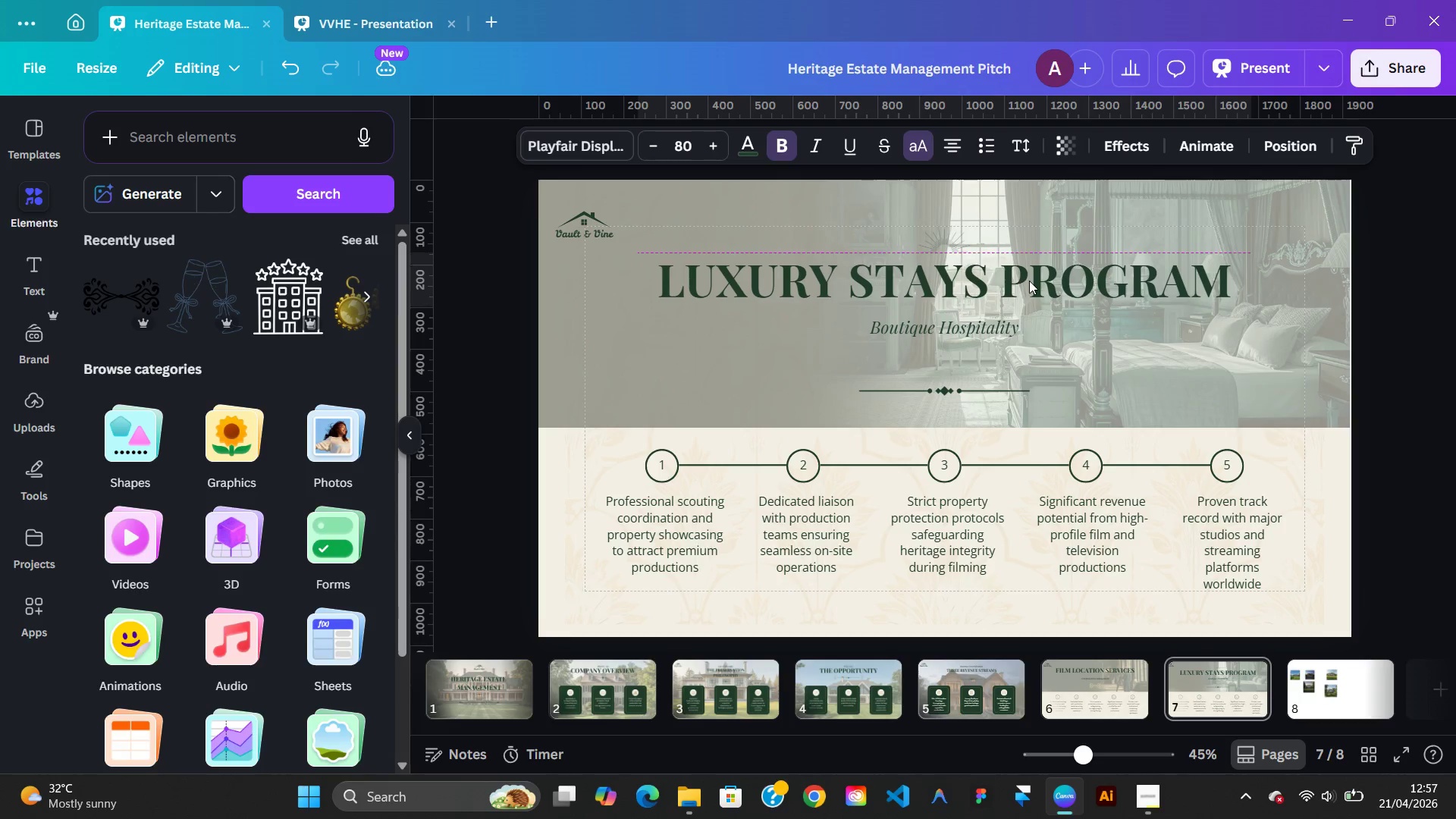 
key(ArrowUp)
 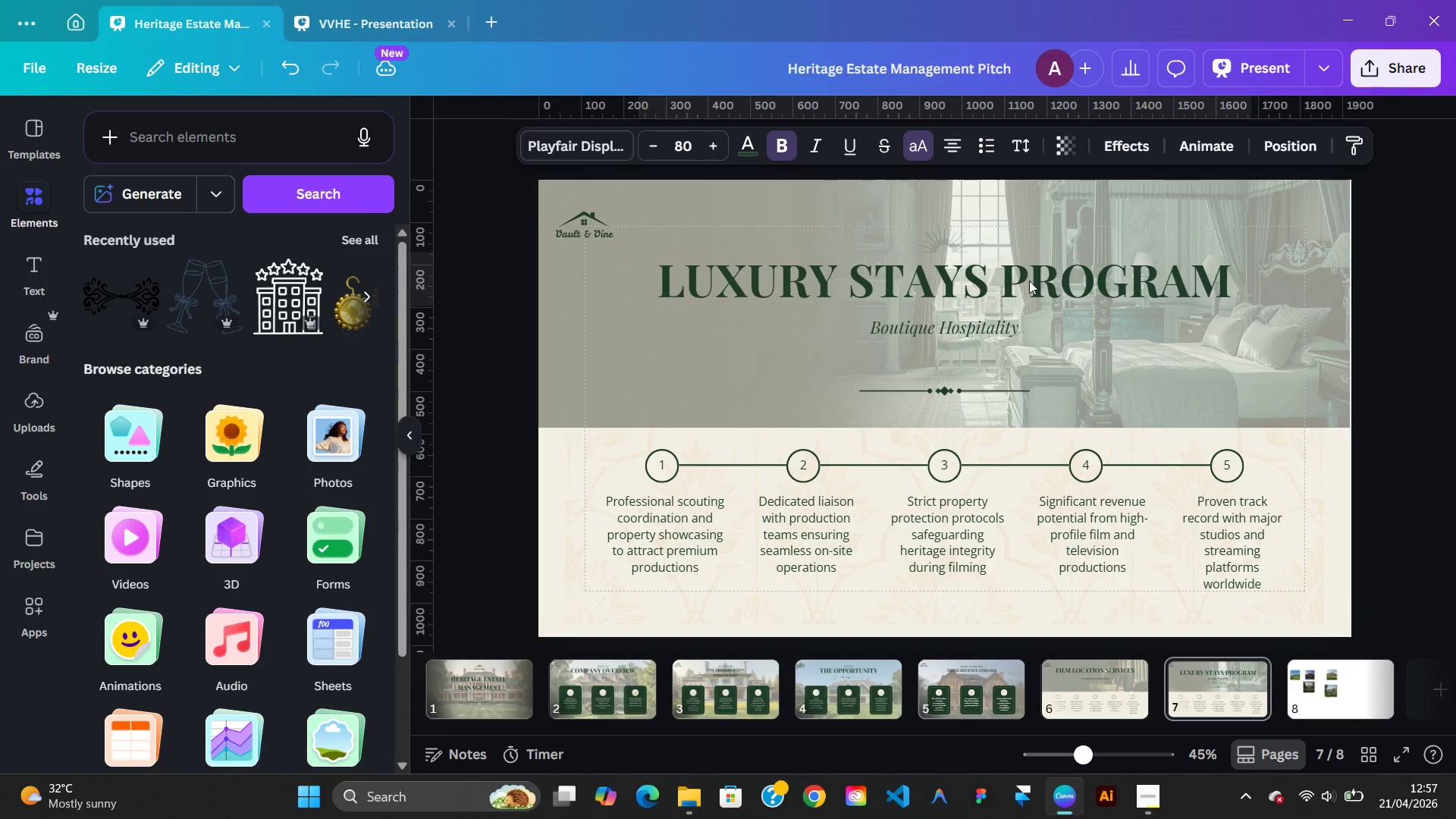 
key(ArrowUp)
 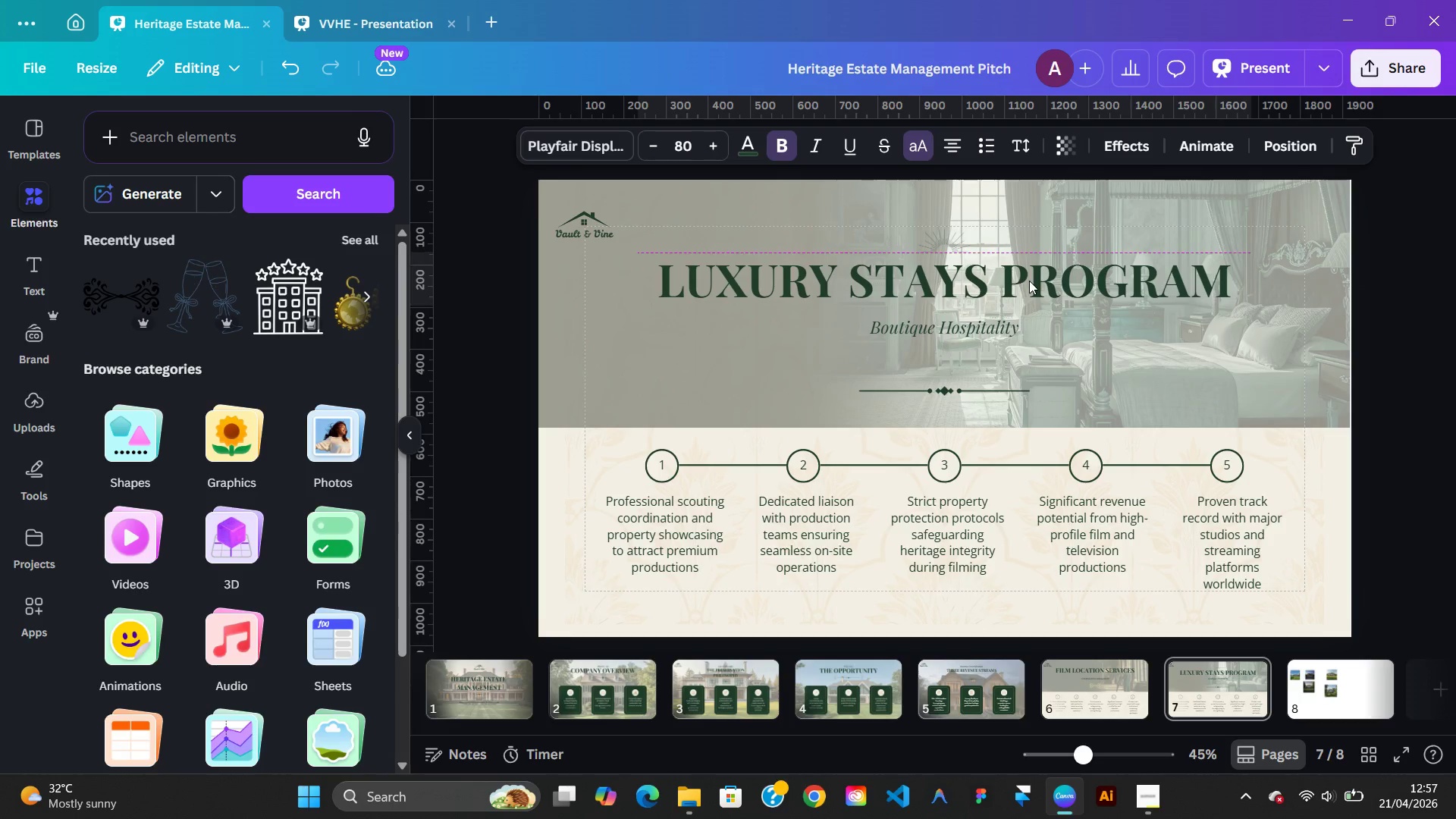 
hold_key(key=ArrowDown, duration=0.84)
 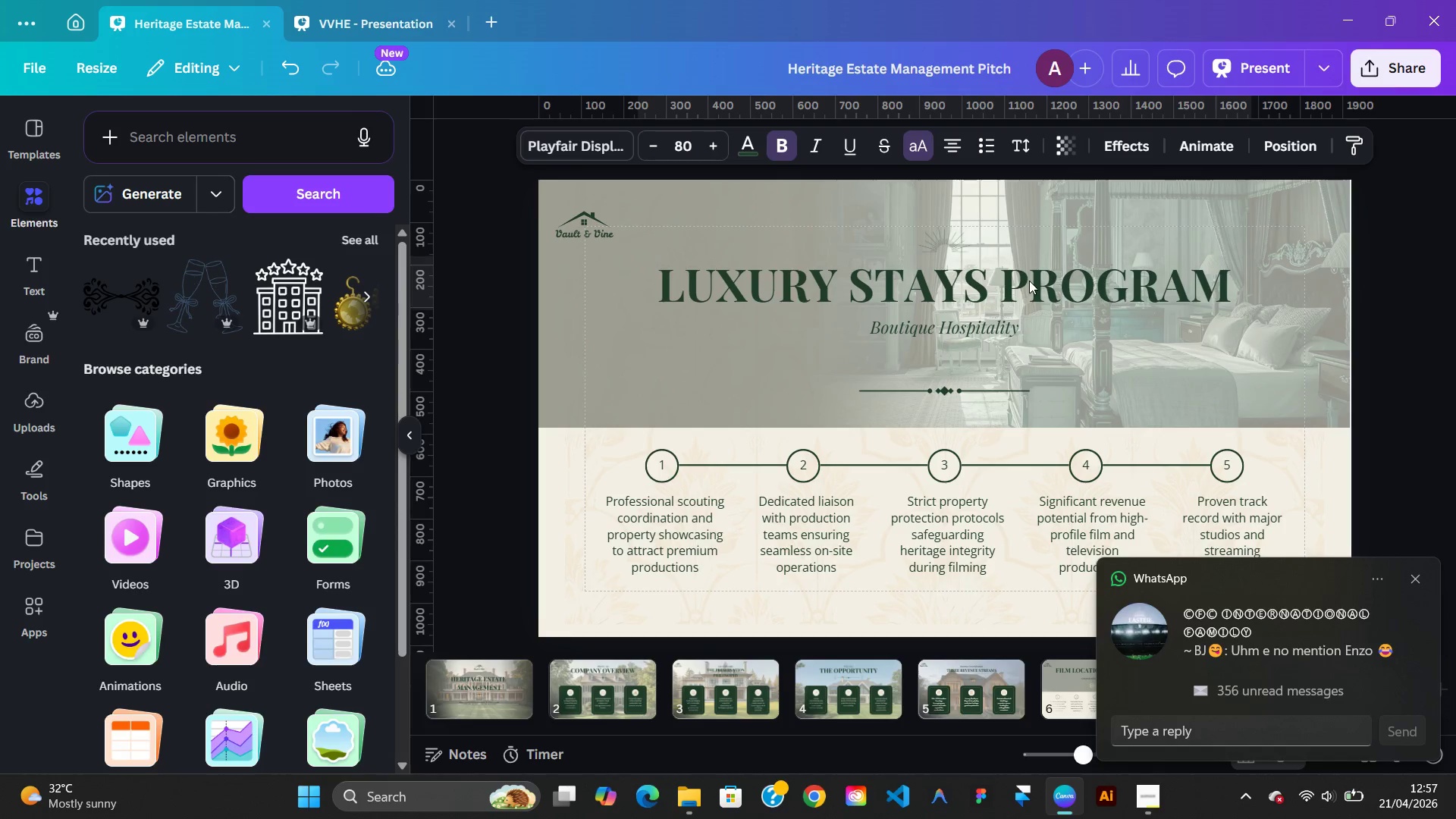 
key(ArrowDown)
 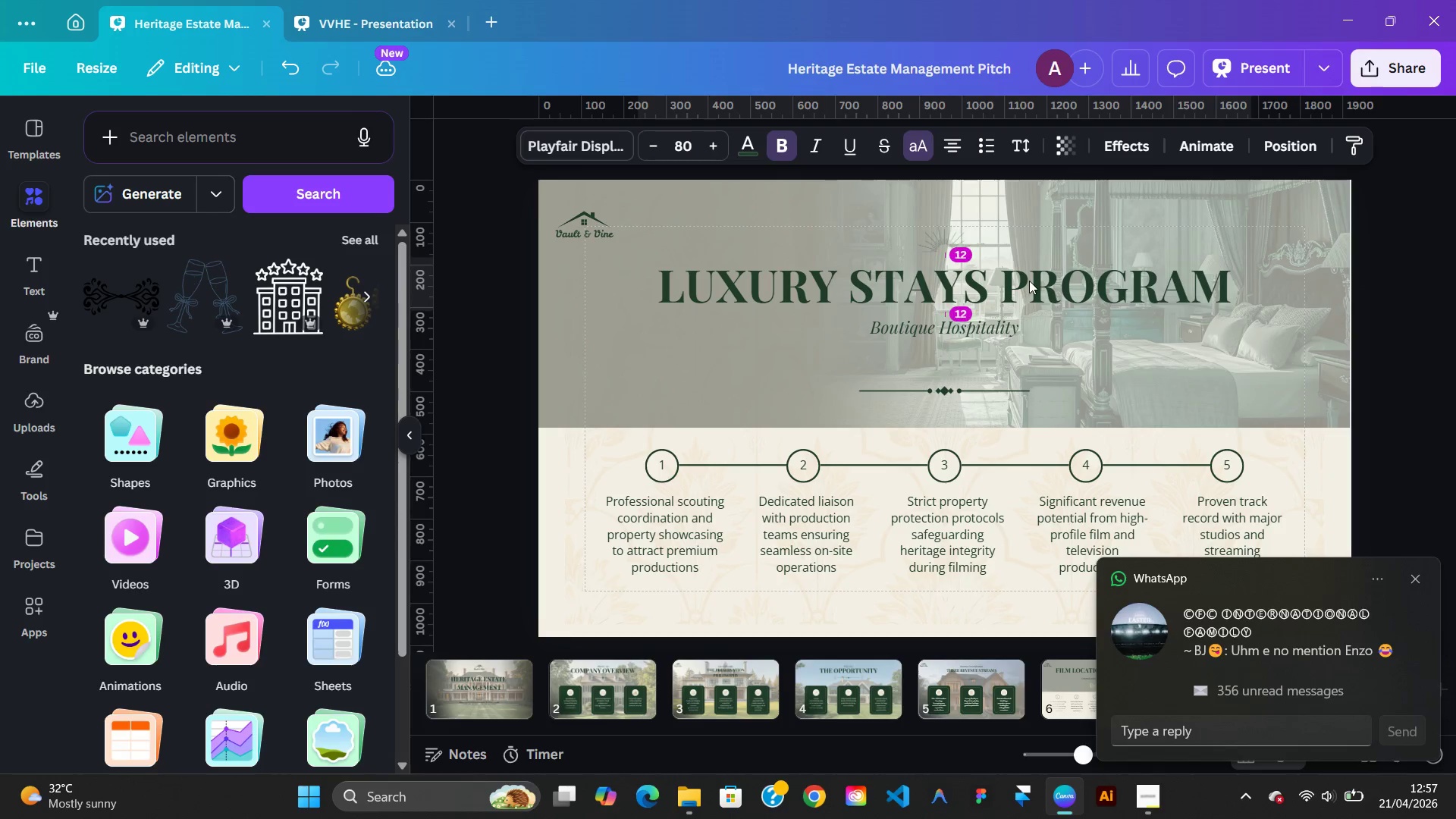 
key(ArrowDown)
 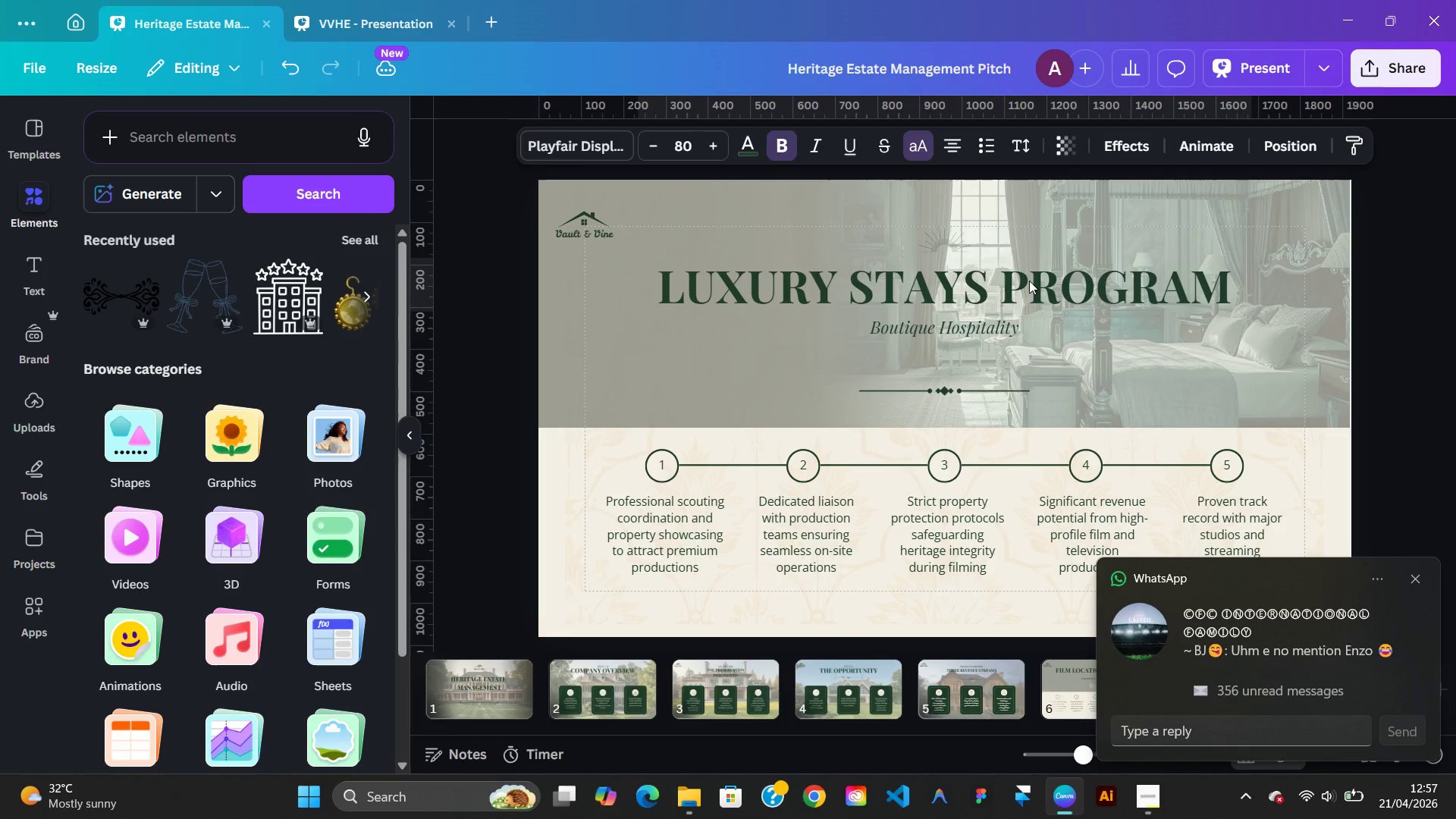 
key(ArrowDown)
 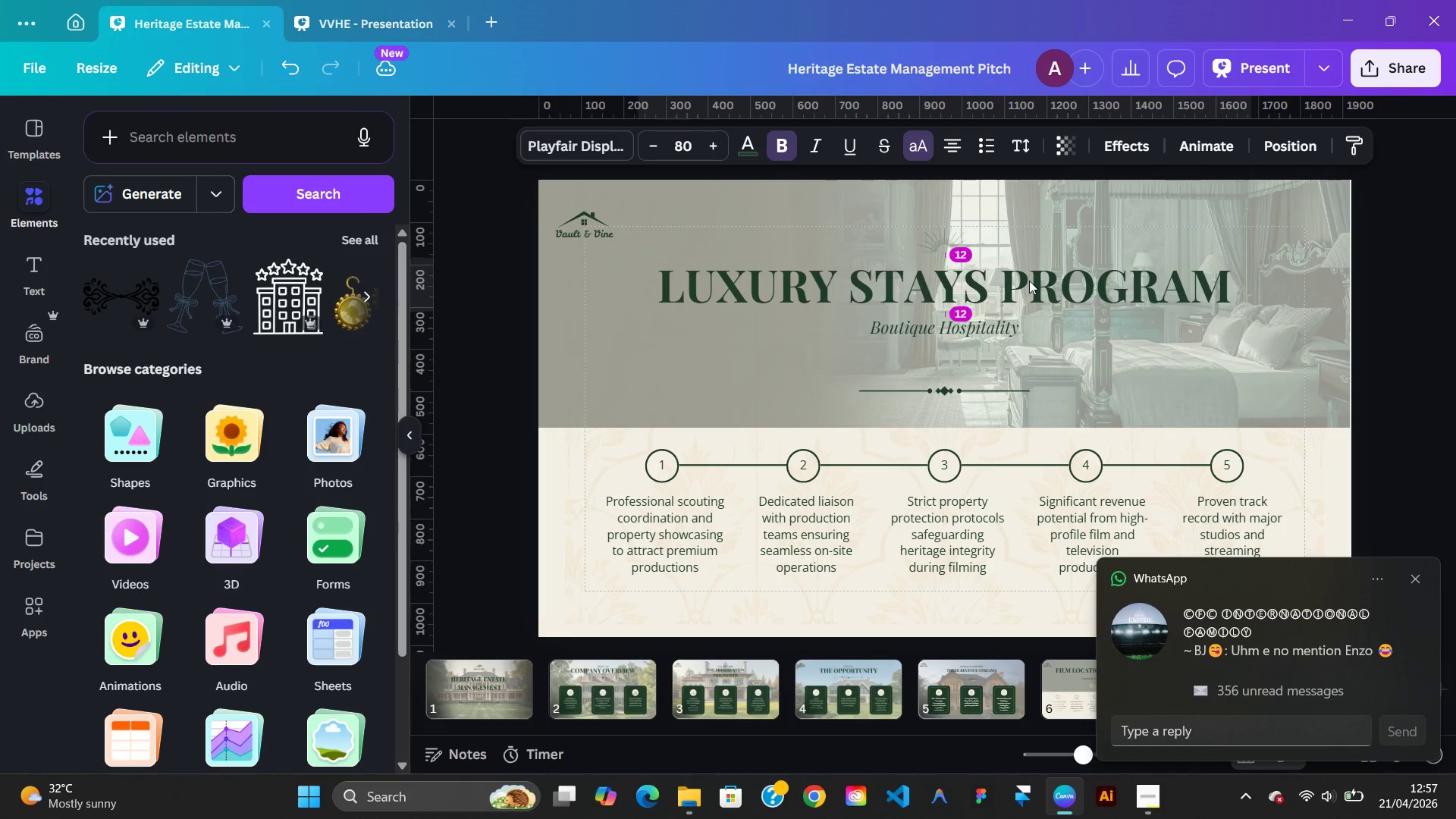 
key(ArrowUp)
 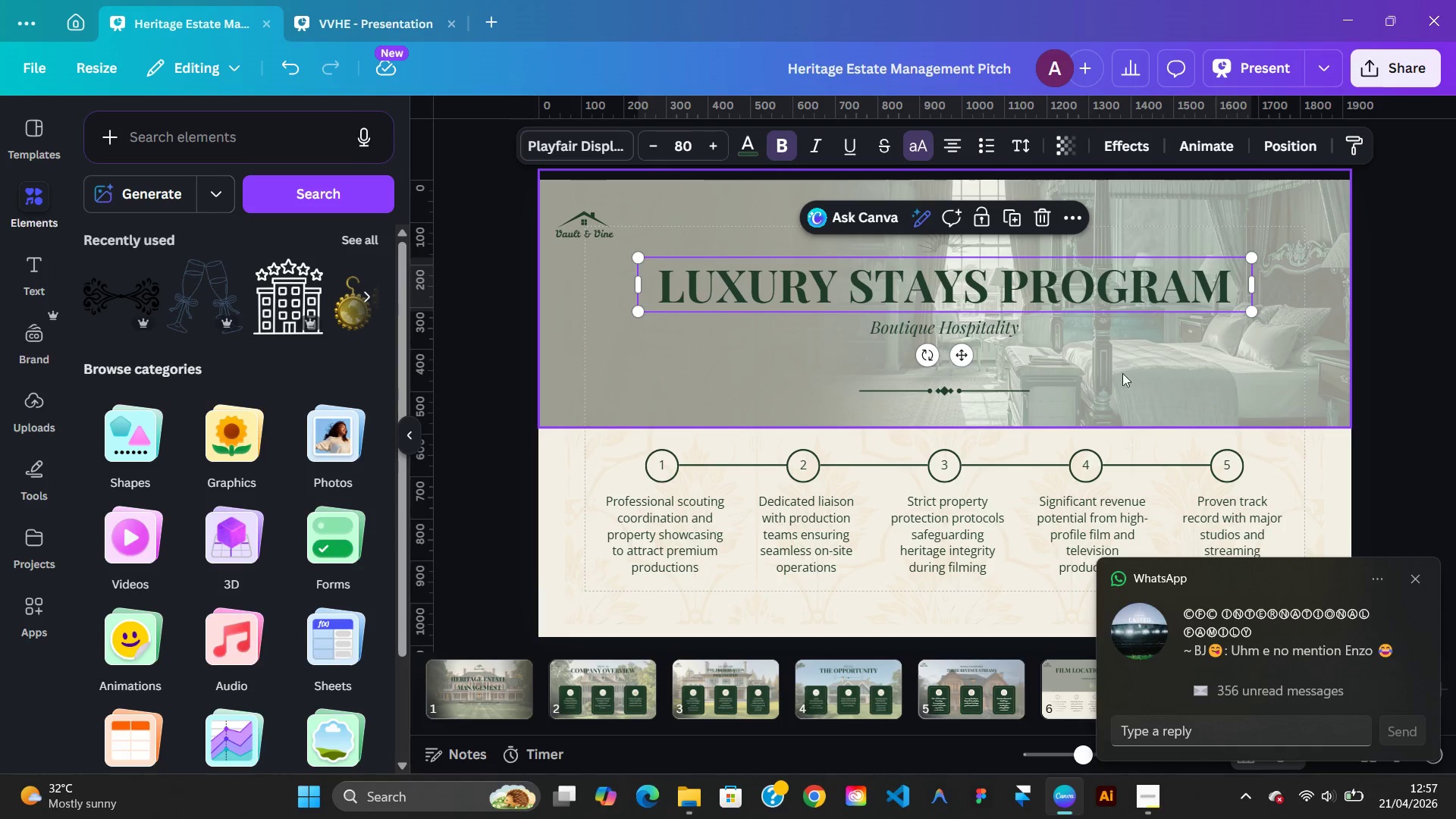 
left_click([1007, 329])
 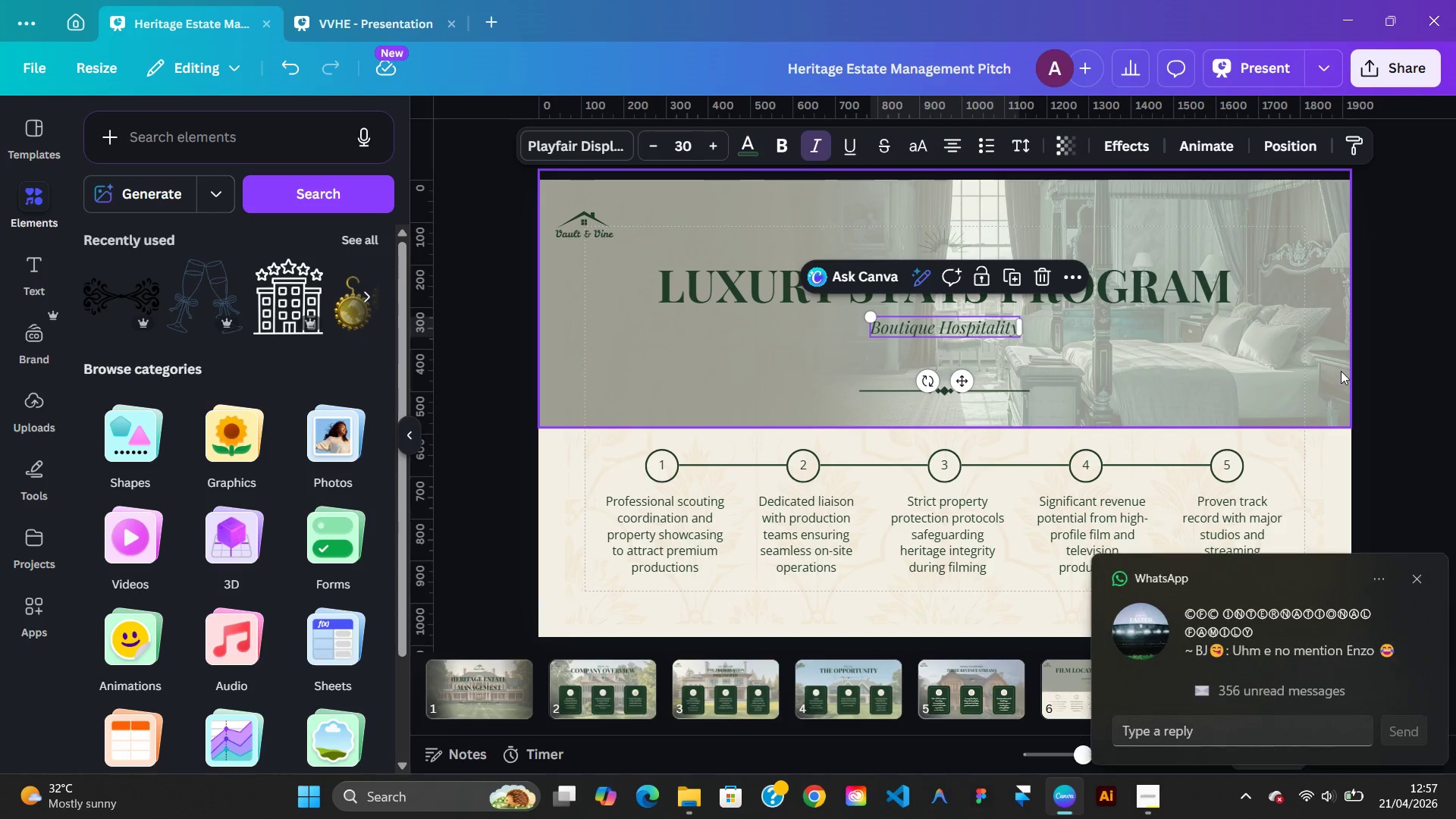 
left_click([1397, 371])
 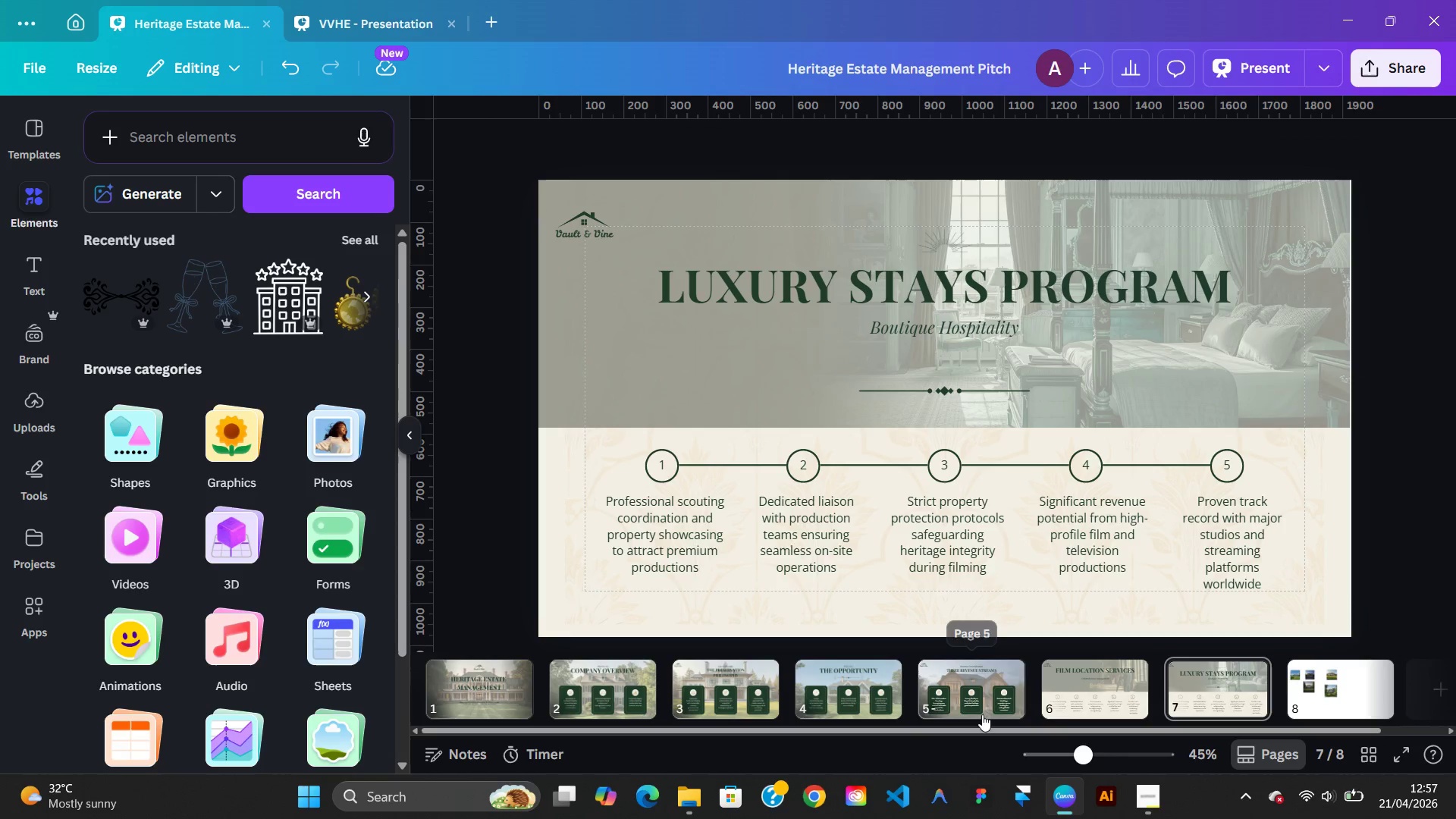 
left_click([982, 714])
 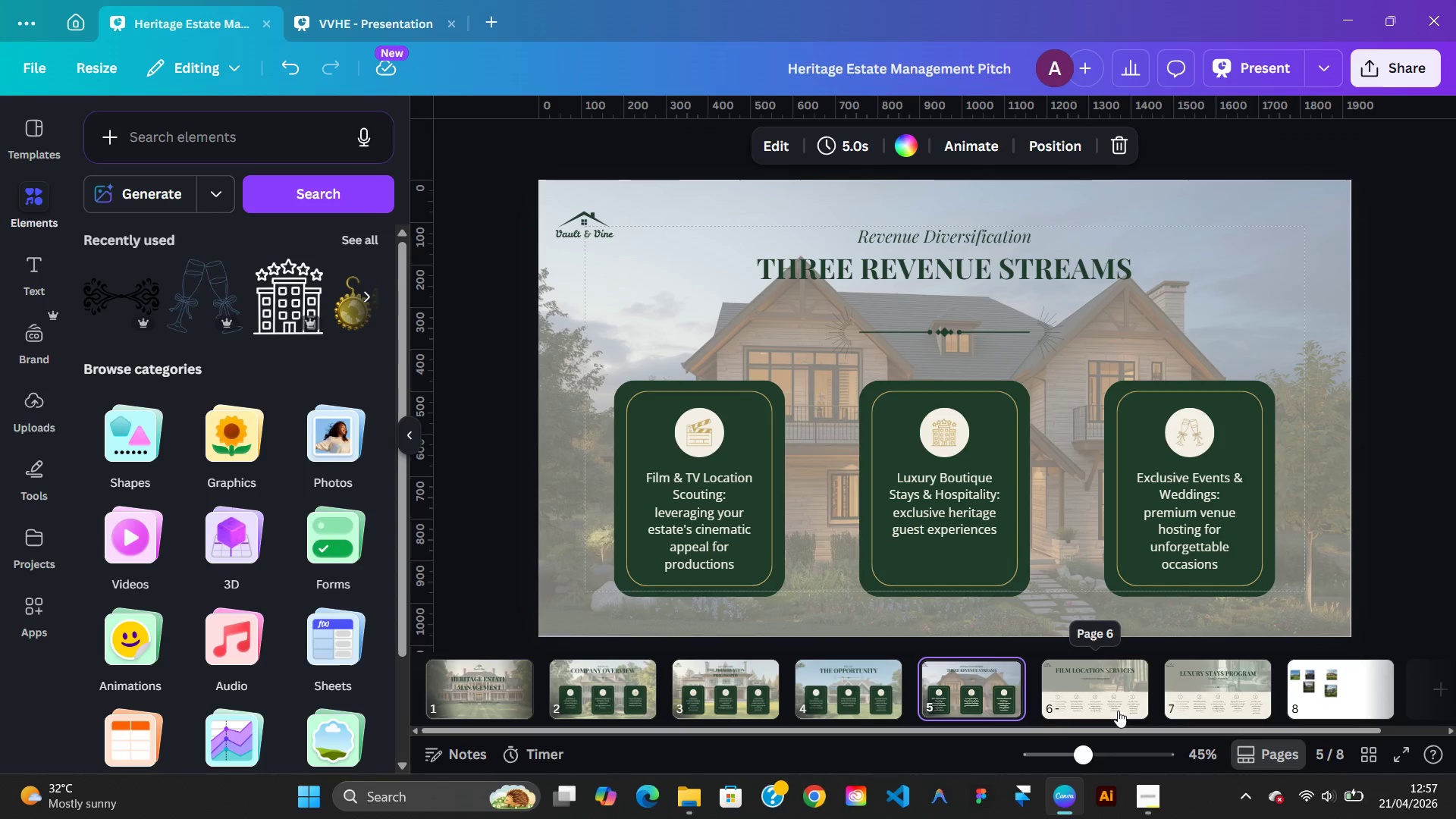 
left_click([1118, 711])
 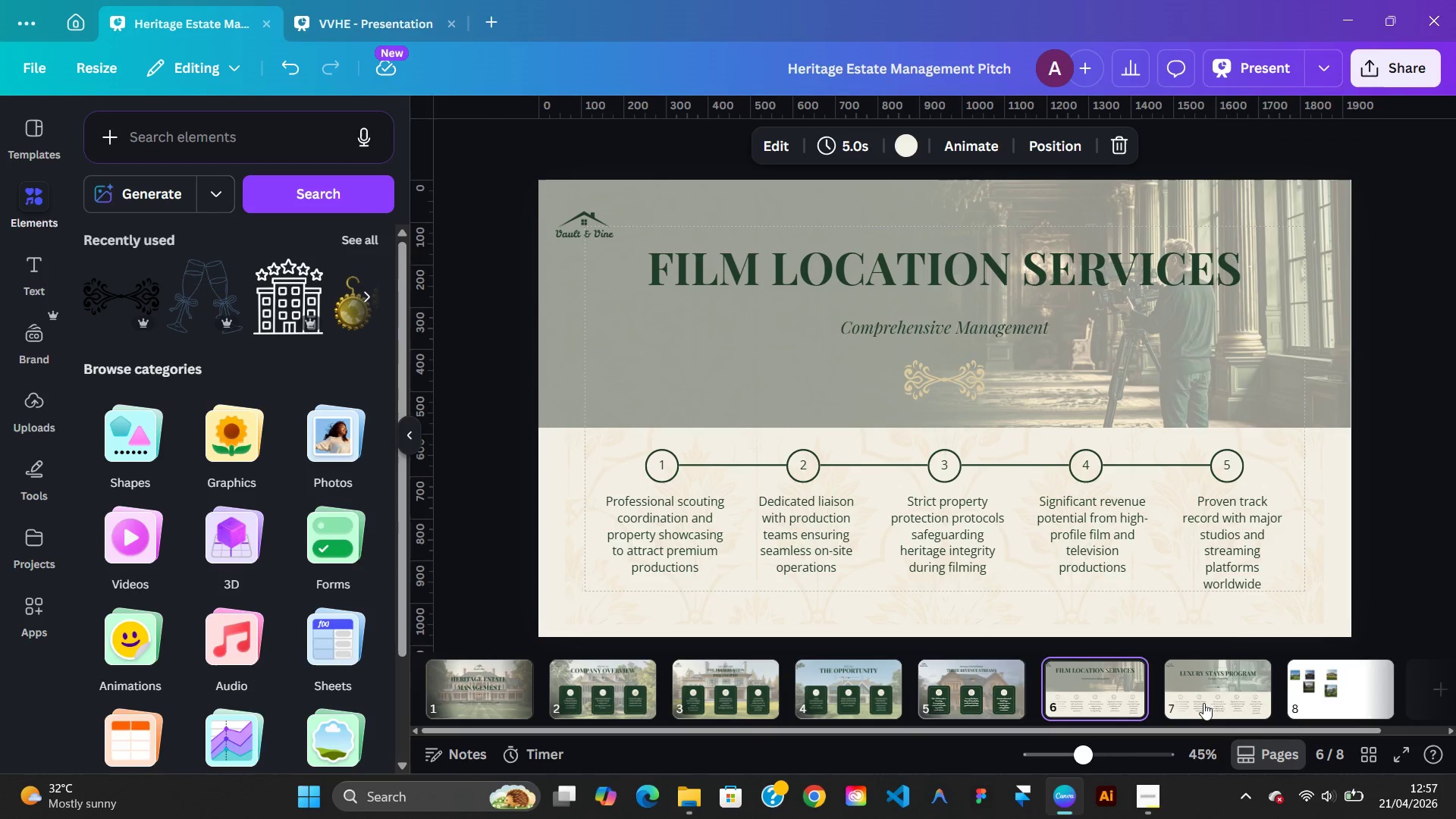 
left_click([1212, 703])
 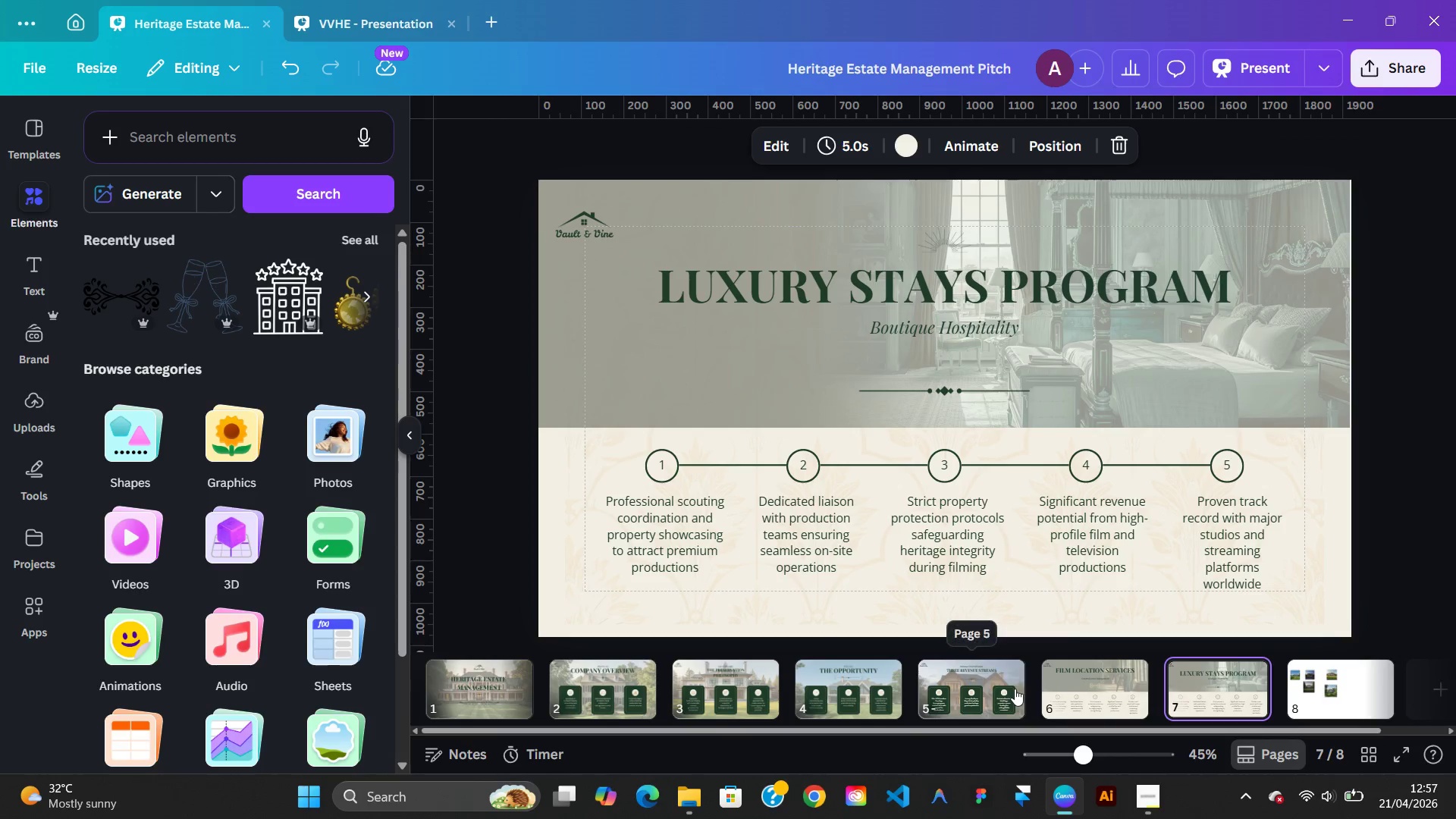 
left_click([1067, 683])
 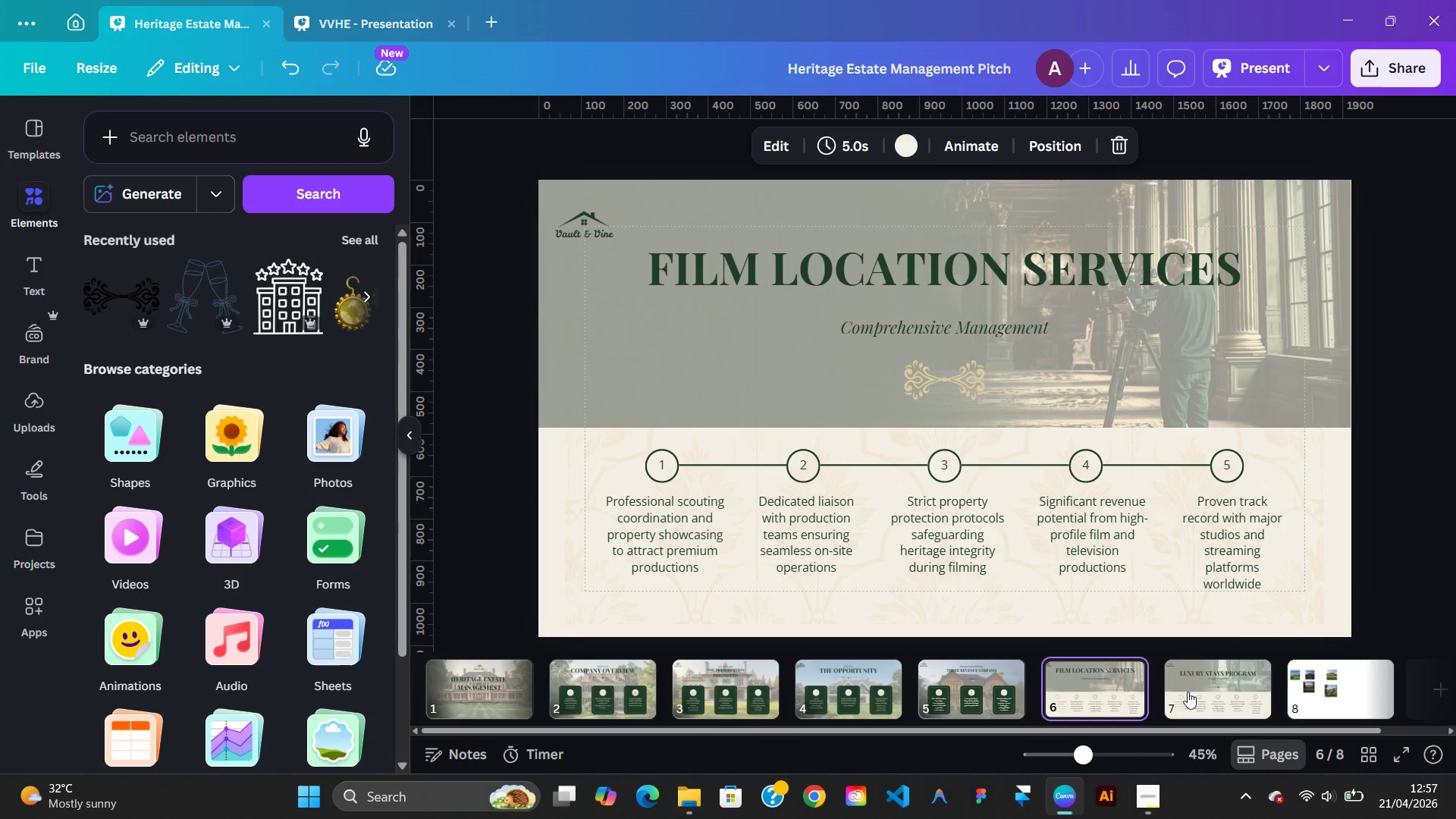 
left_click([1213, 692])
 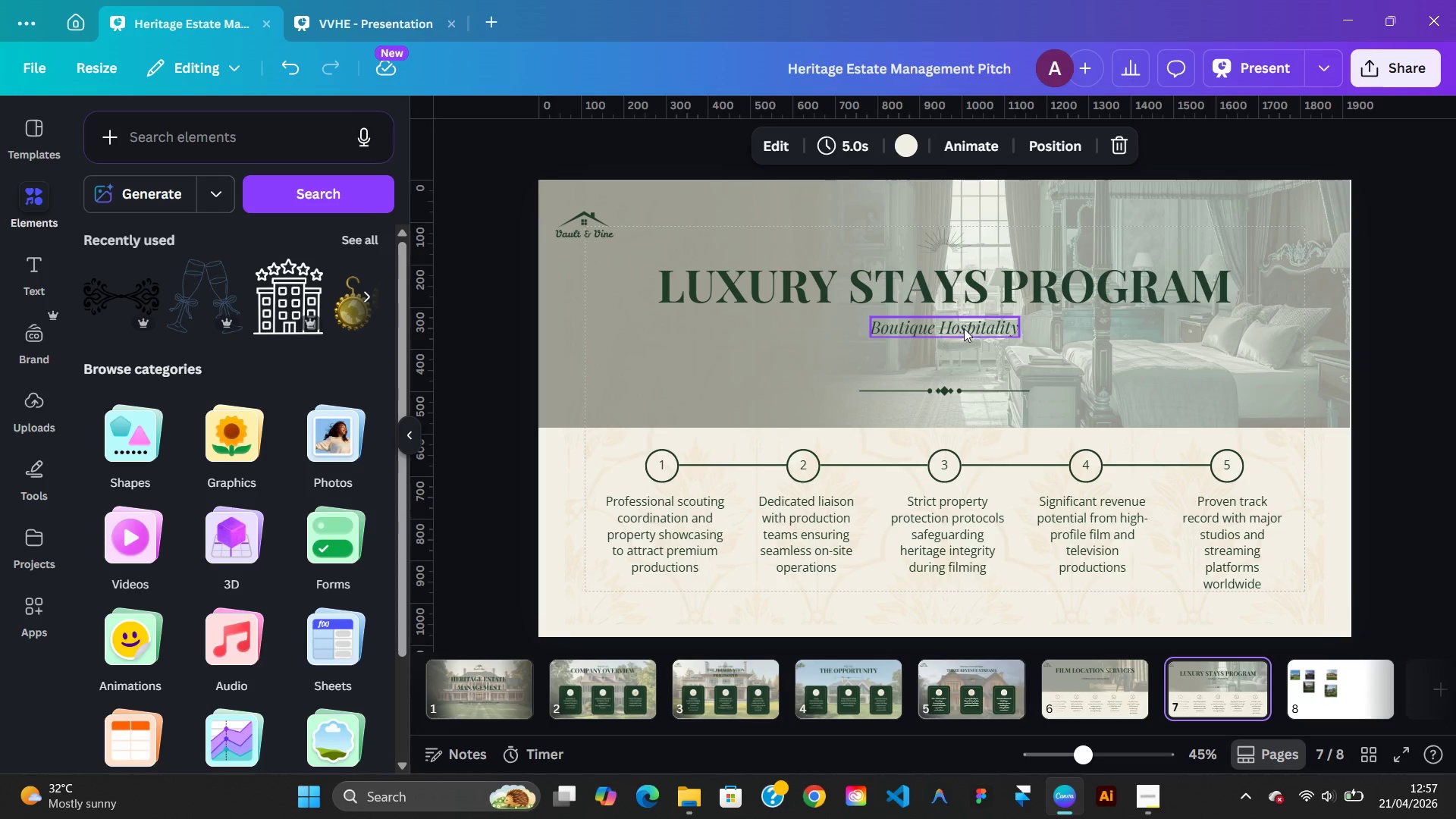 
left_click([1085, 679])
 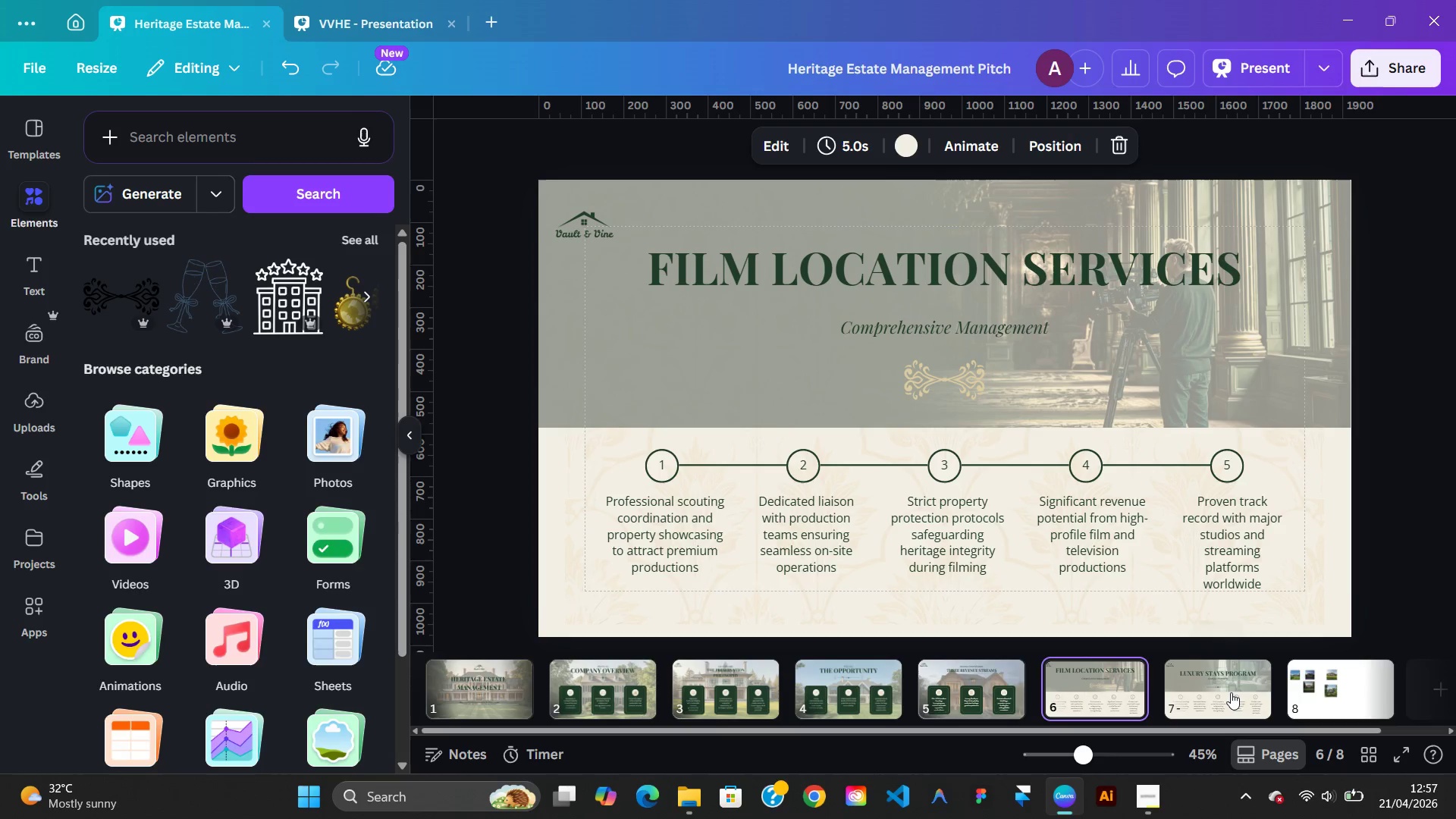 
left_click([1232, 692])
 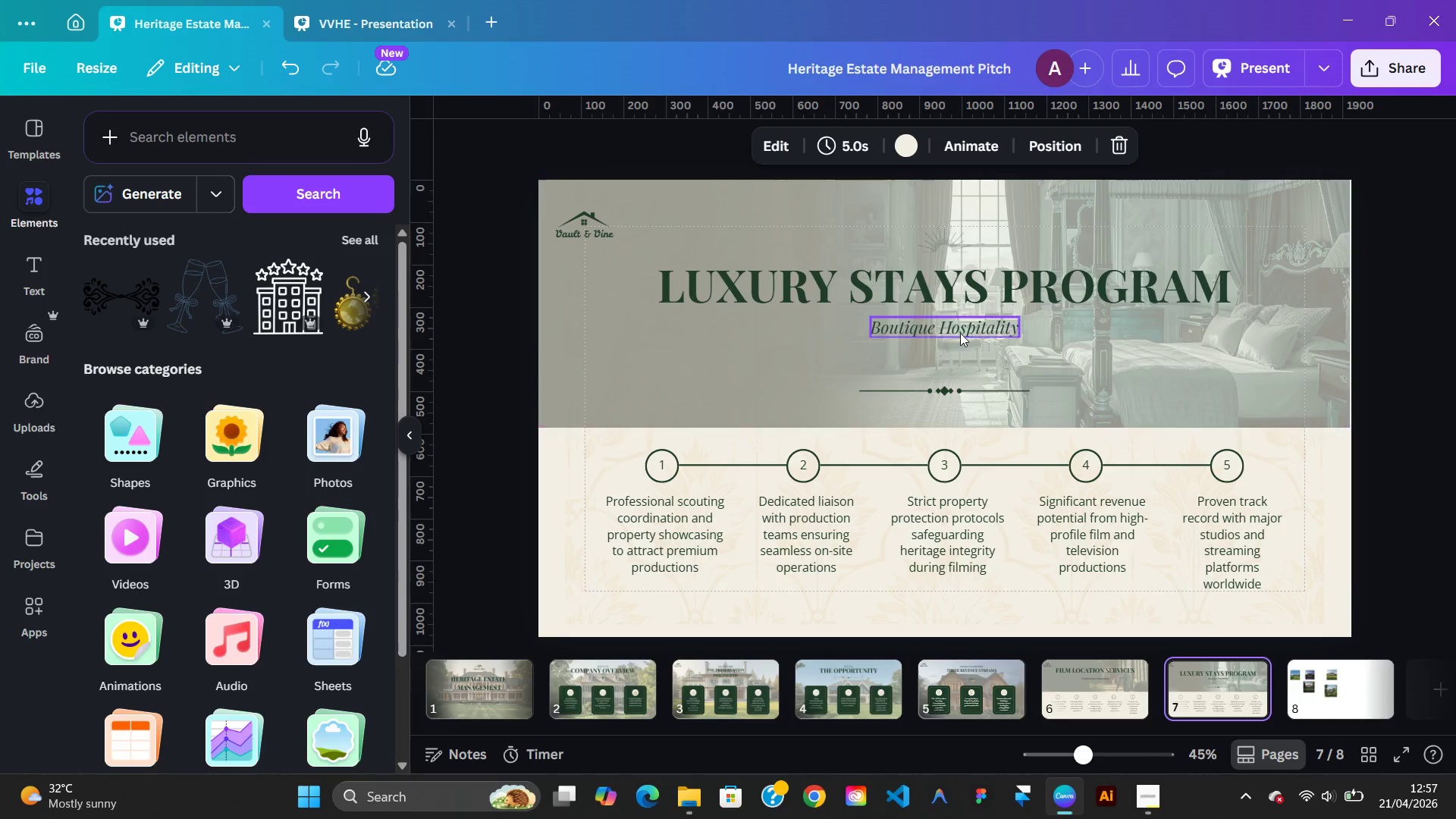 
left_click([957, 322])
 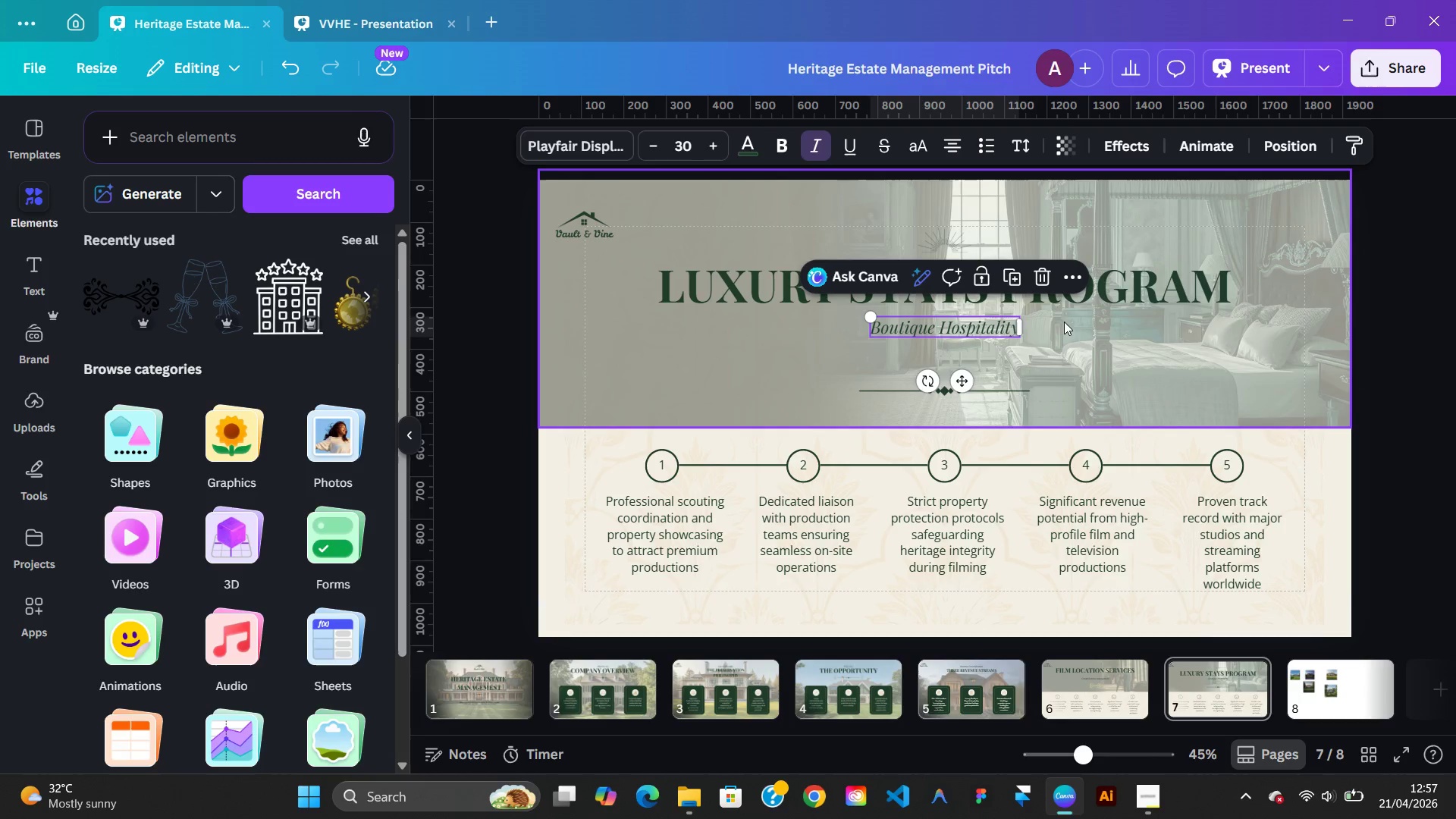 
left_click([1024, 303])
 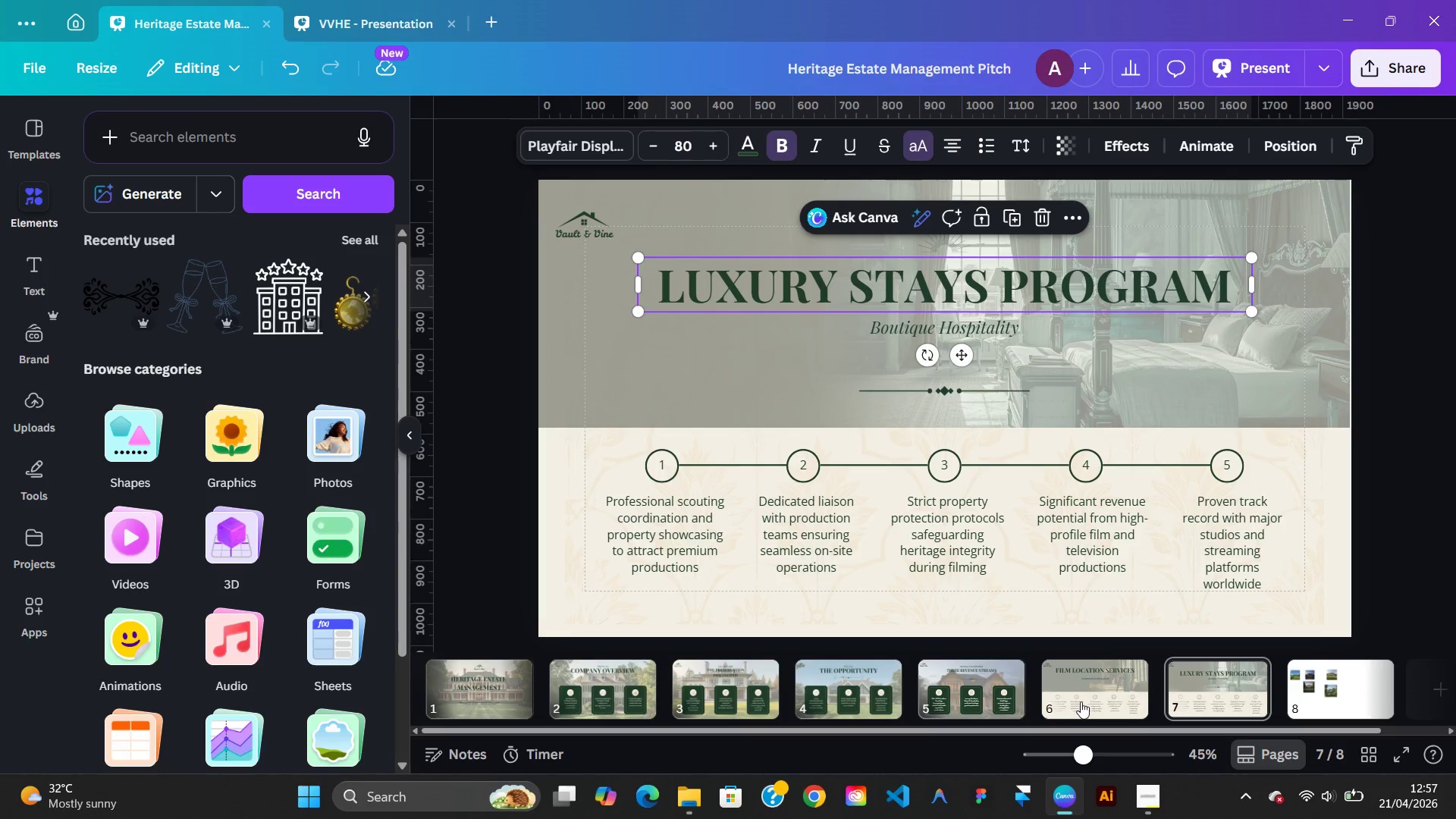 
left_click([1081, 701])
 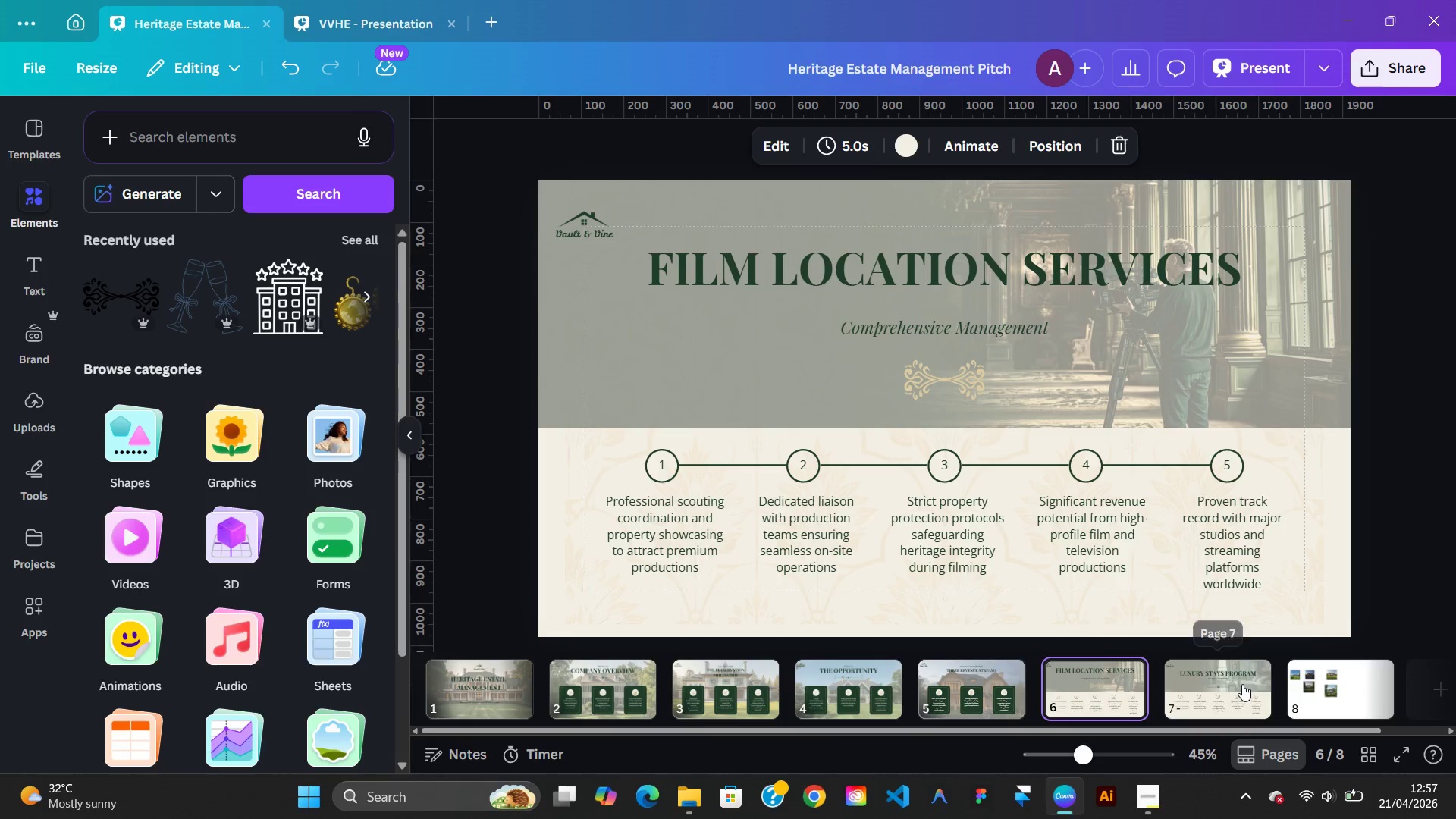 
left_click([1242, 684])
 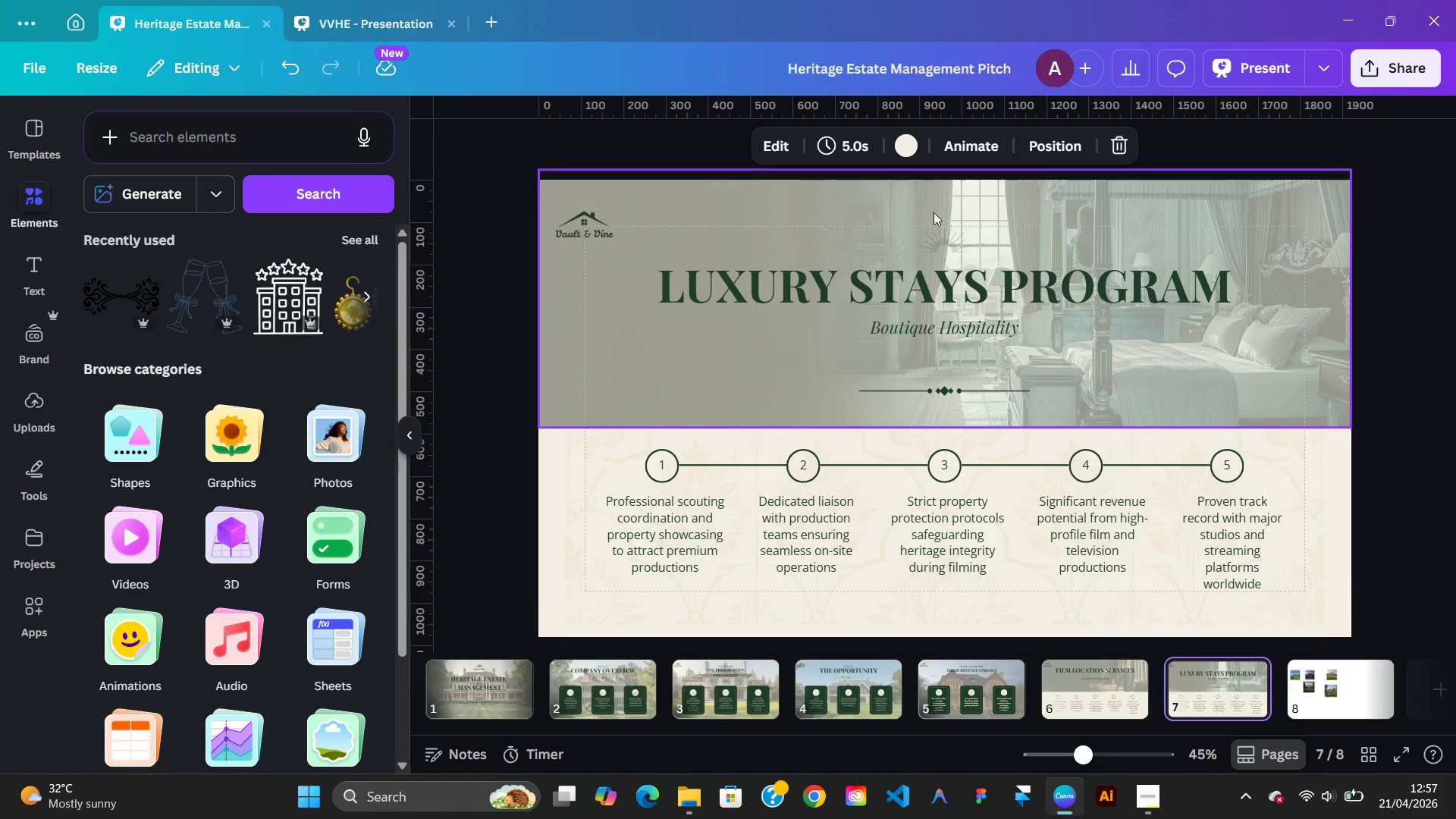 
left_click([940, 247])
 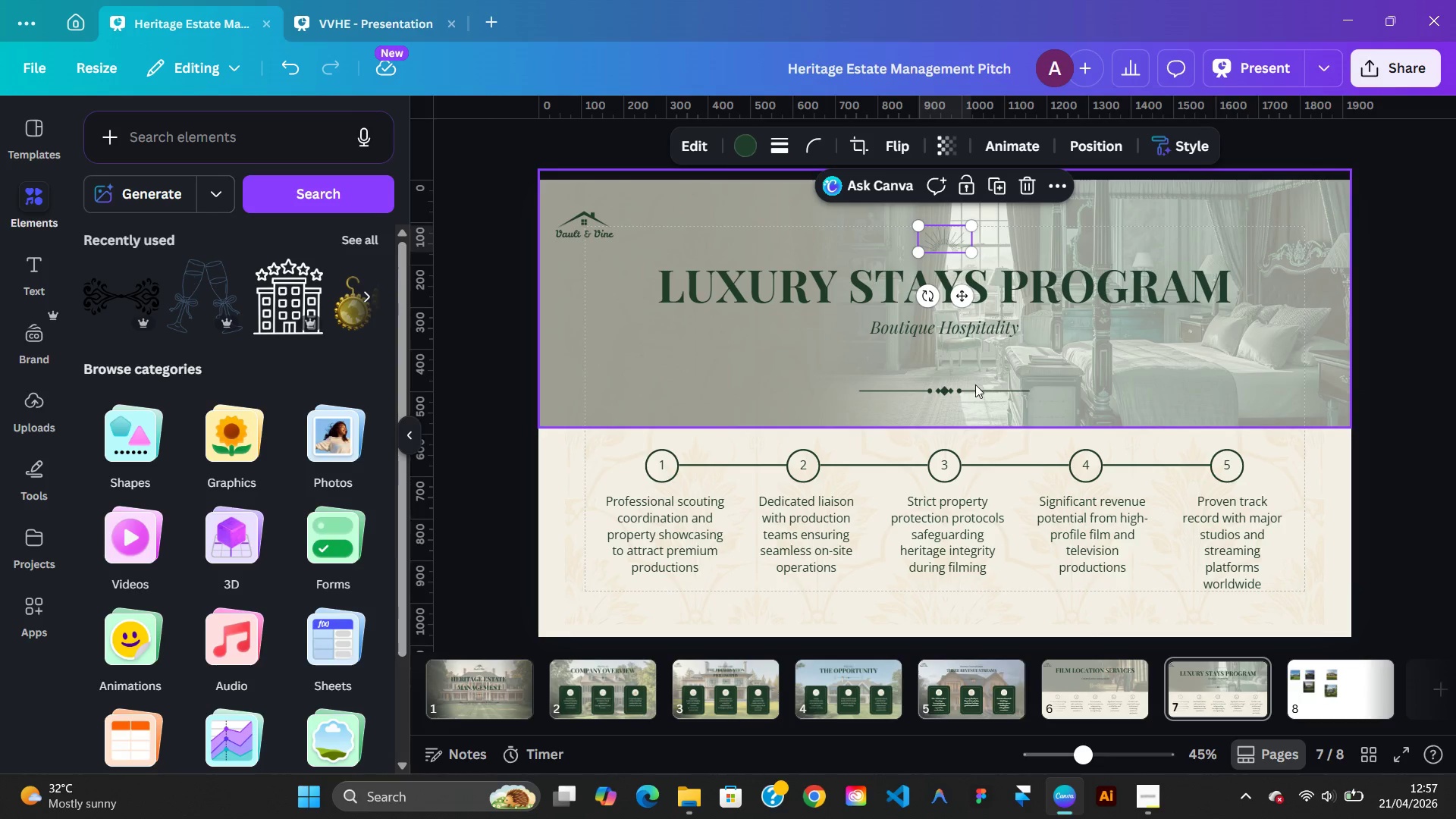 
hold_key(key=ShiftLeft, duration=0.58)
left_click([975, 394])
 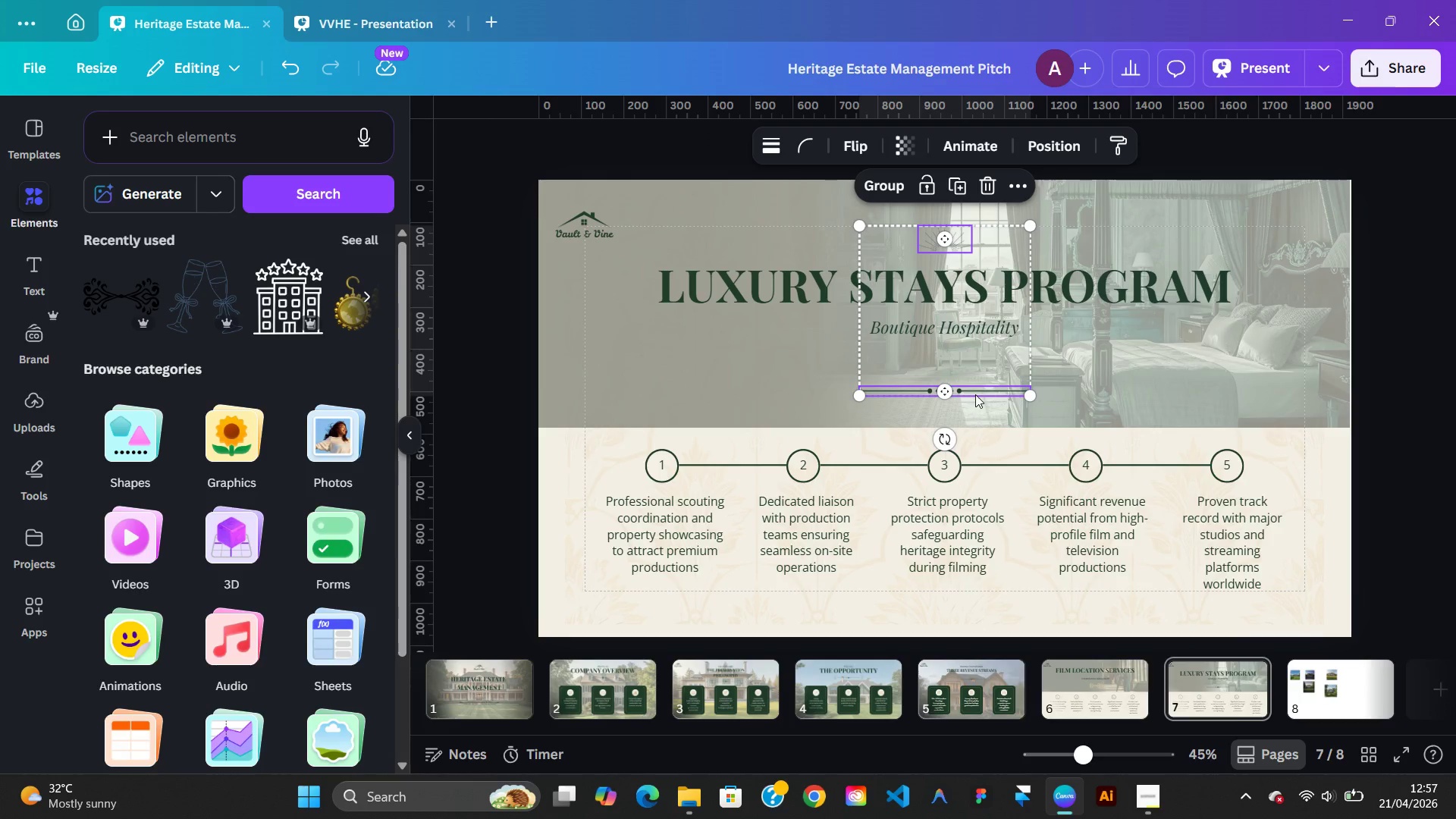 
right_click([975, 394])
 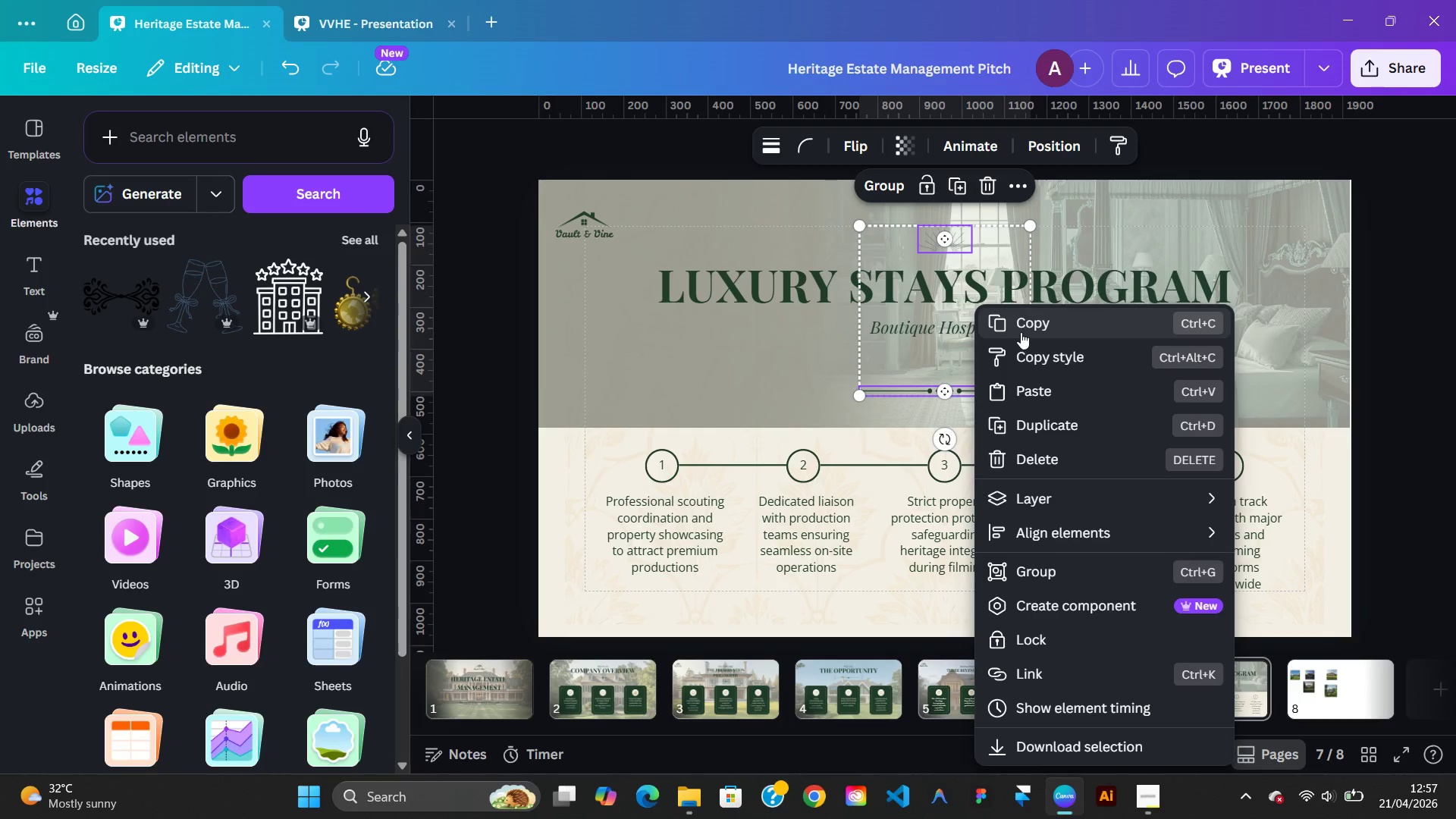 
left_click([1021, 332])
 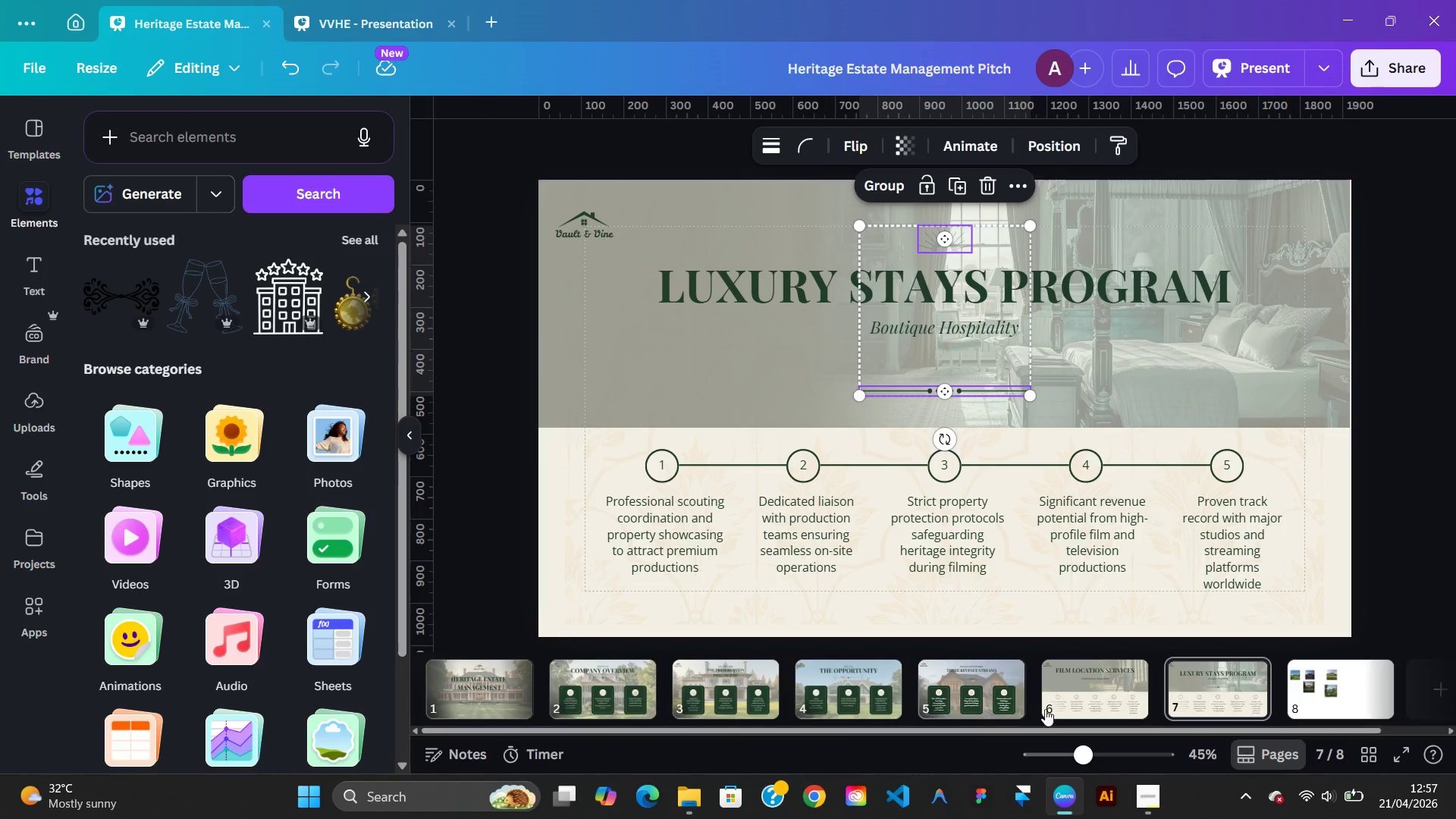 
left_click([1060, 705])
 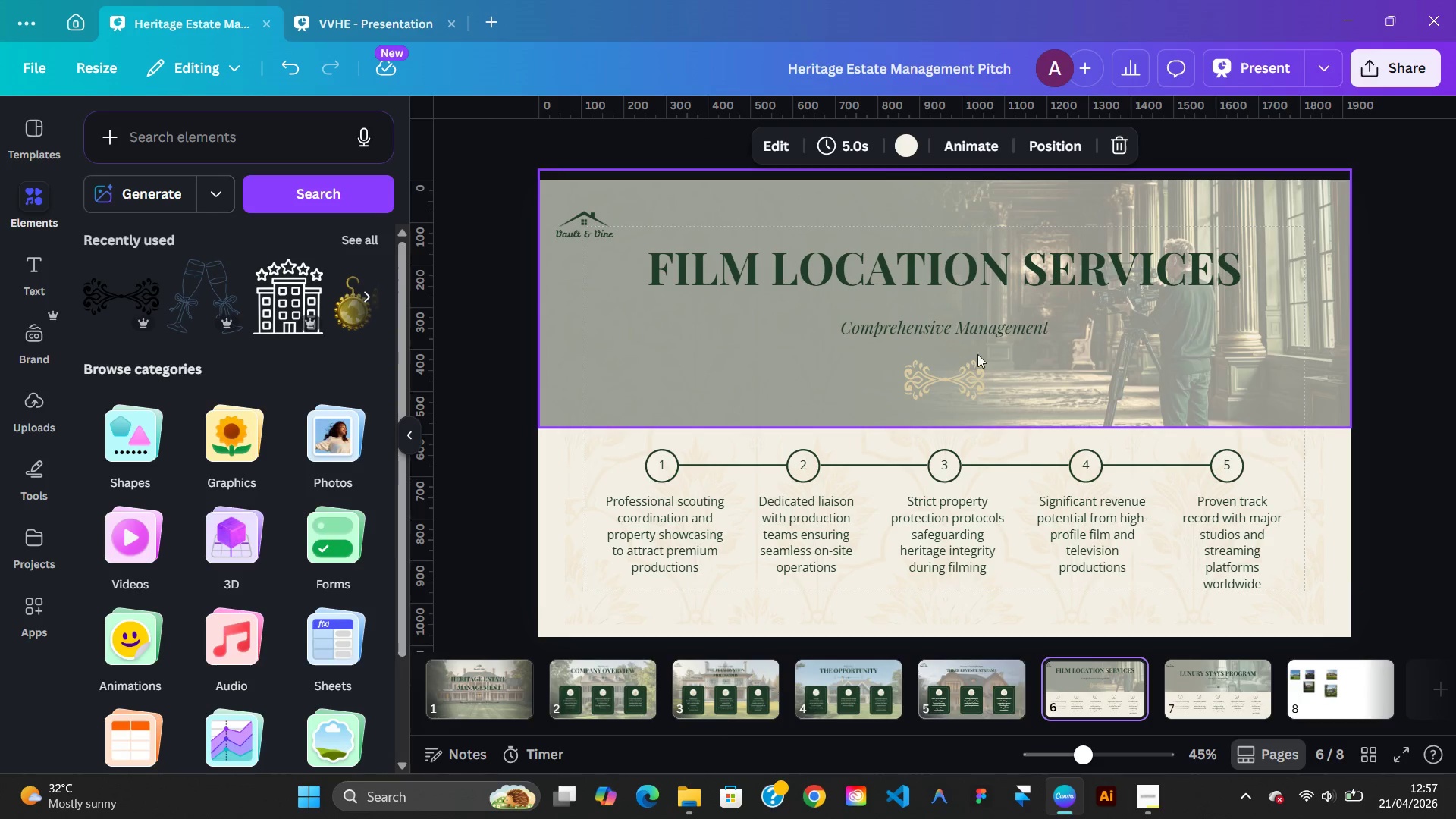 
right_click([1002, 353])
 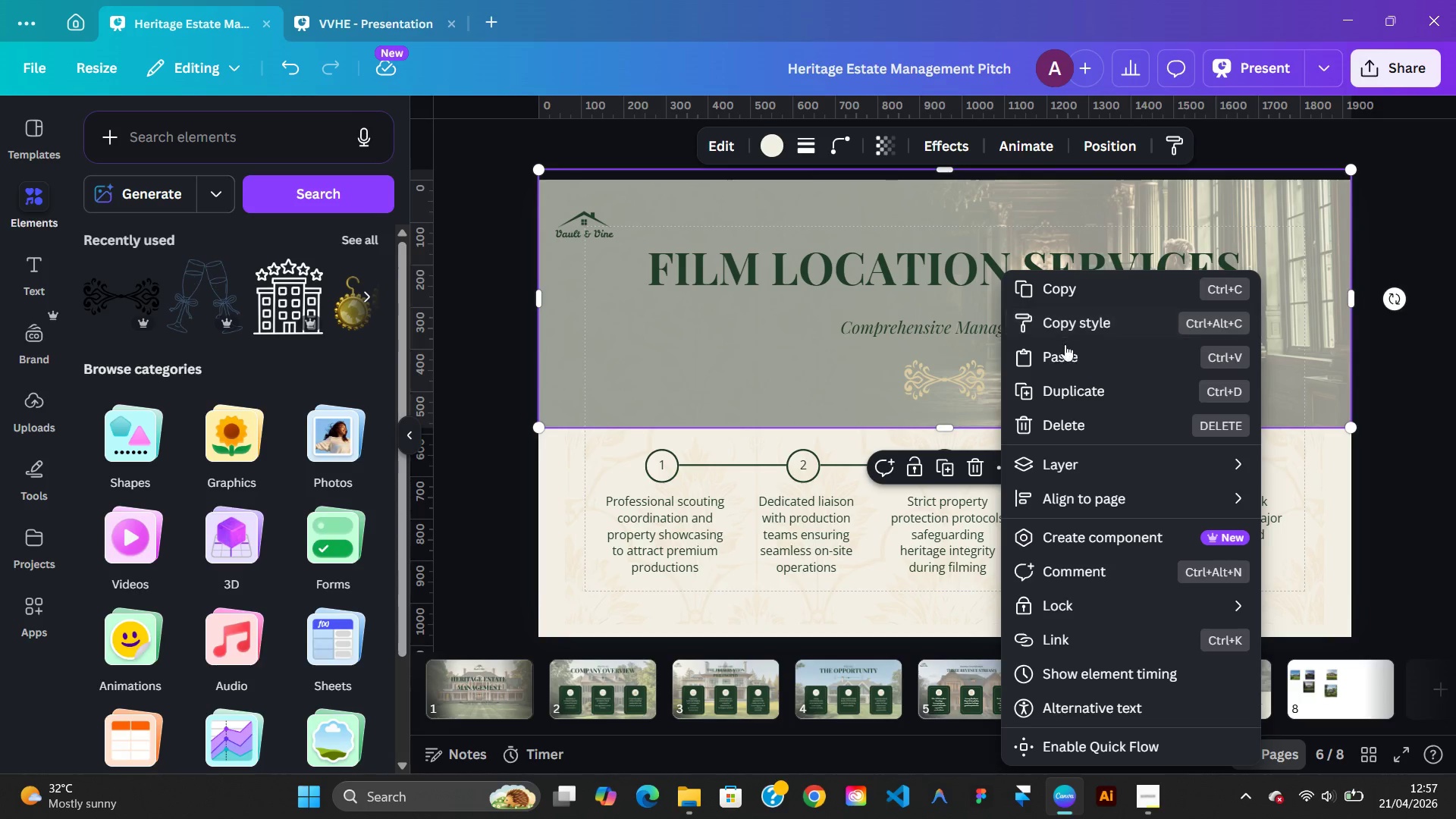 
left_click([1065, 344])
 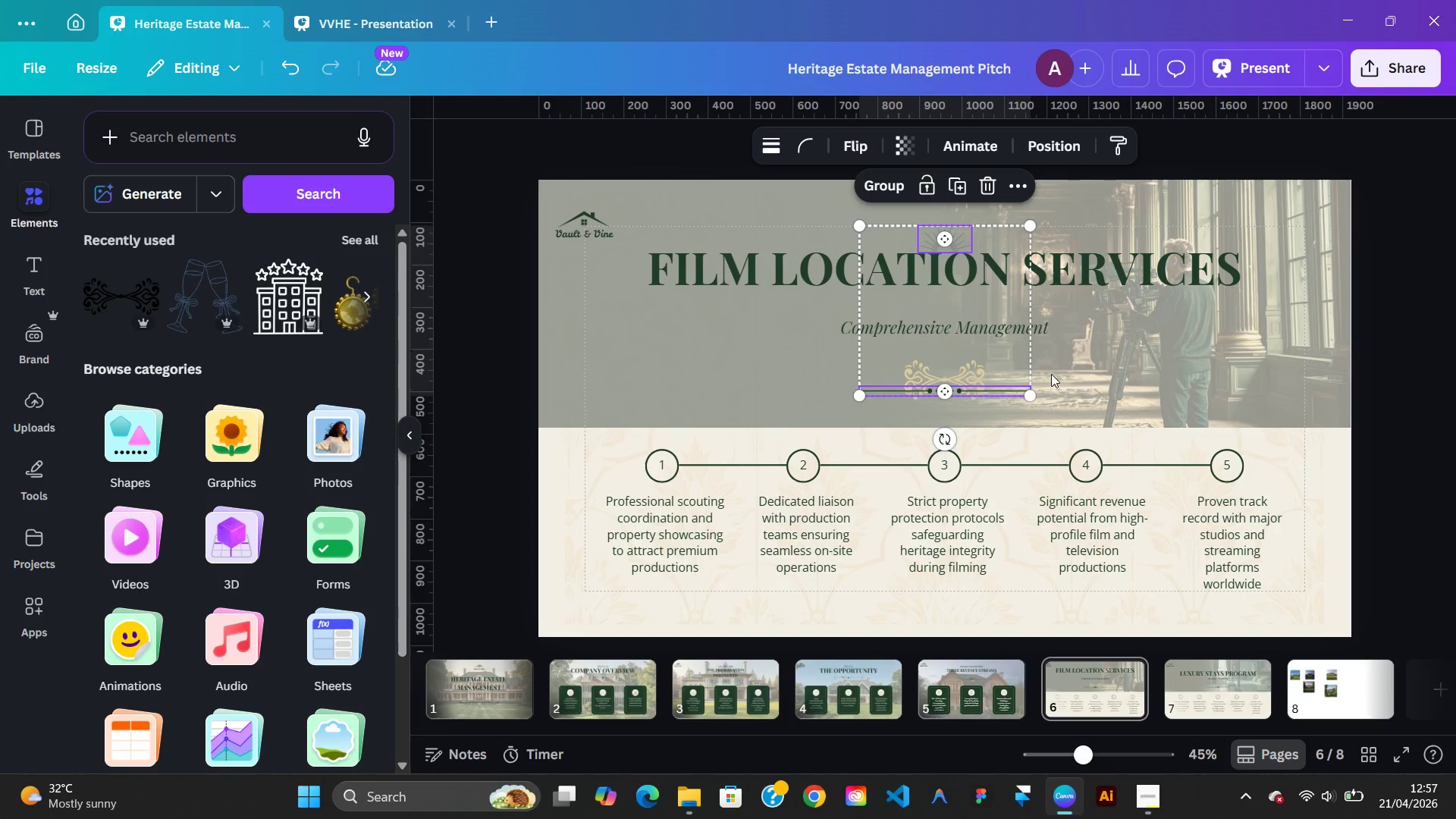 
left_click([1164, 392])
 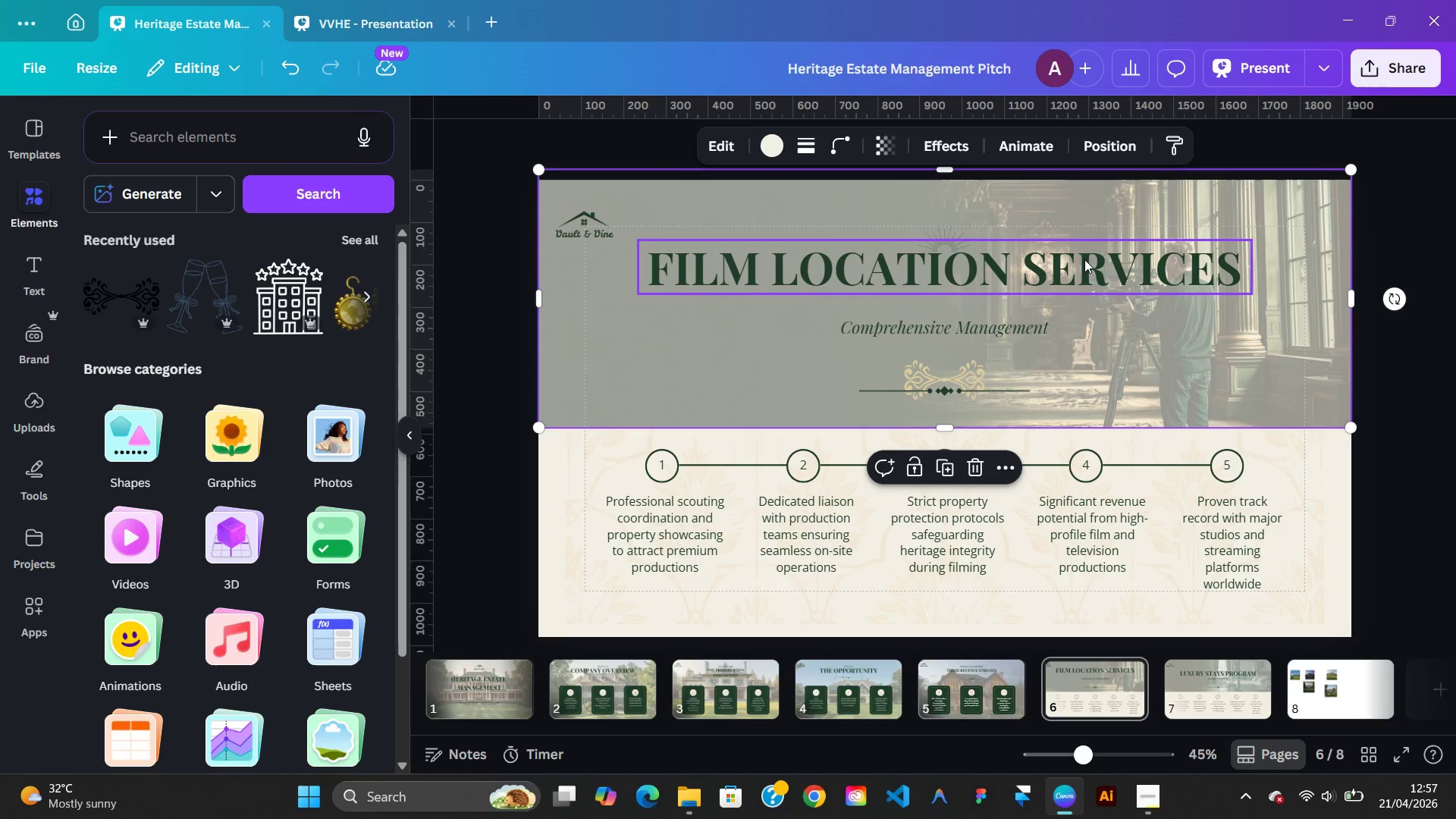 
left_click([1083, 265])
 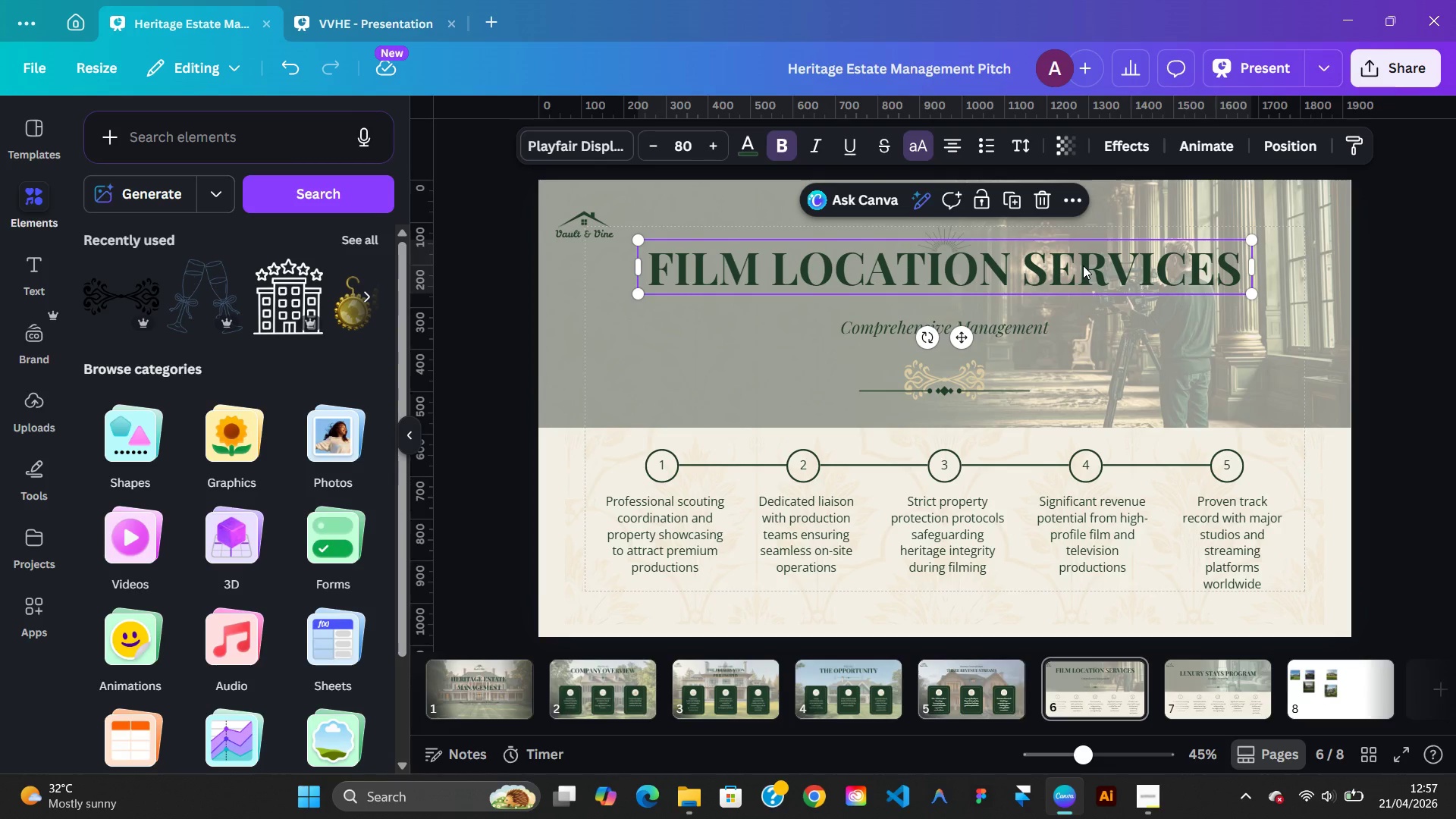 
hold_key(key=ArrowDown, duration=1.36)
 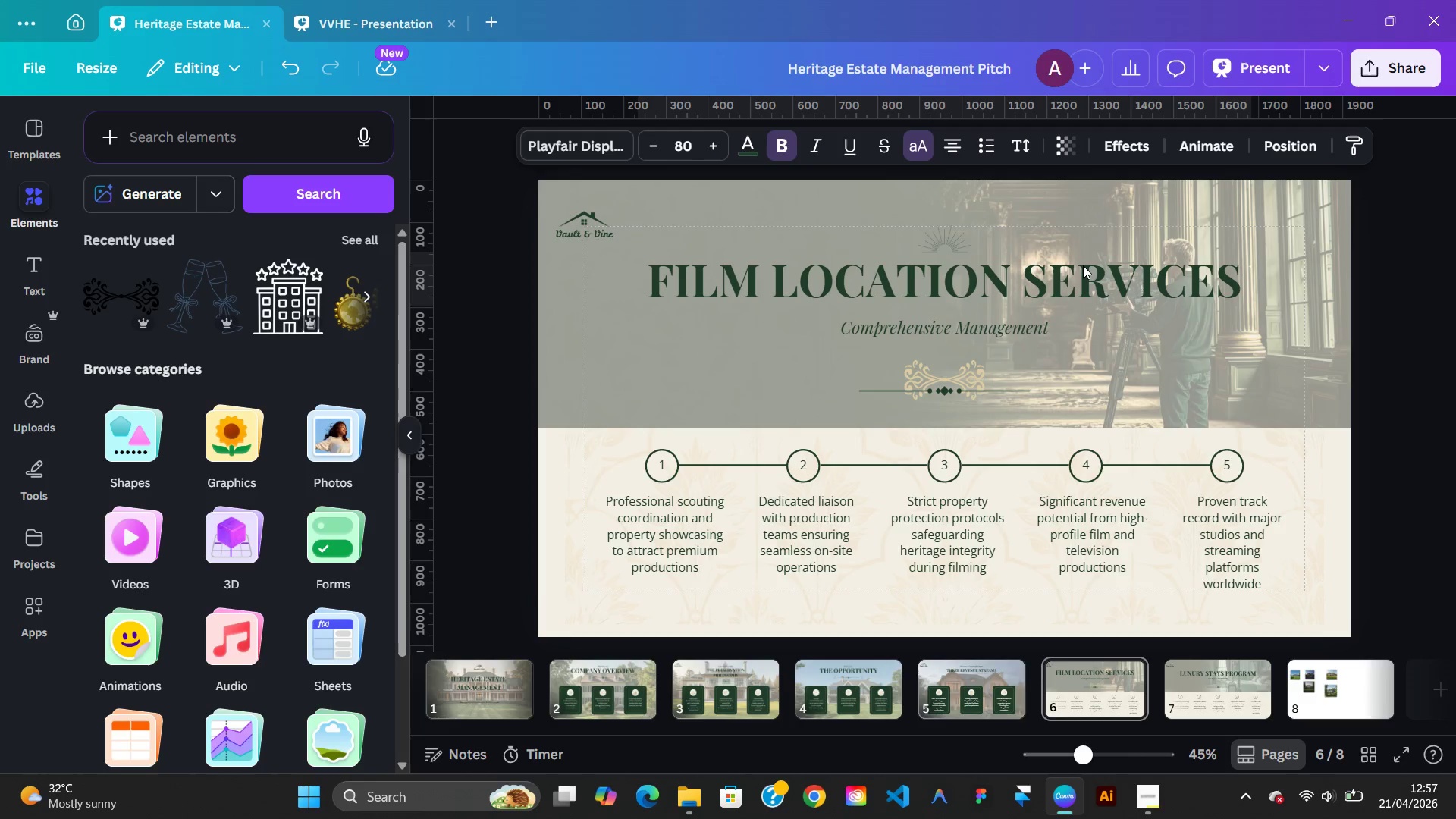 
key(ArrowDown)
 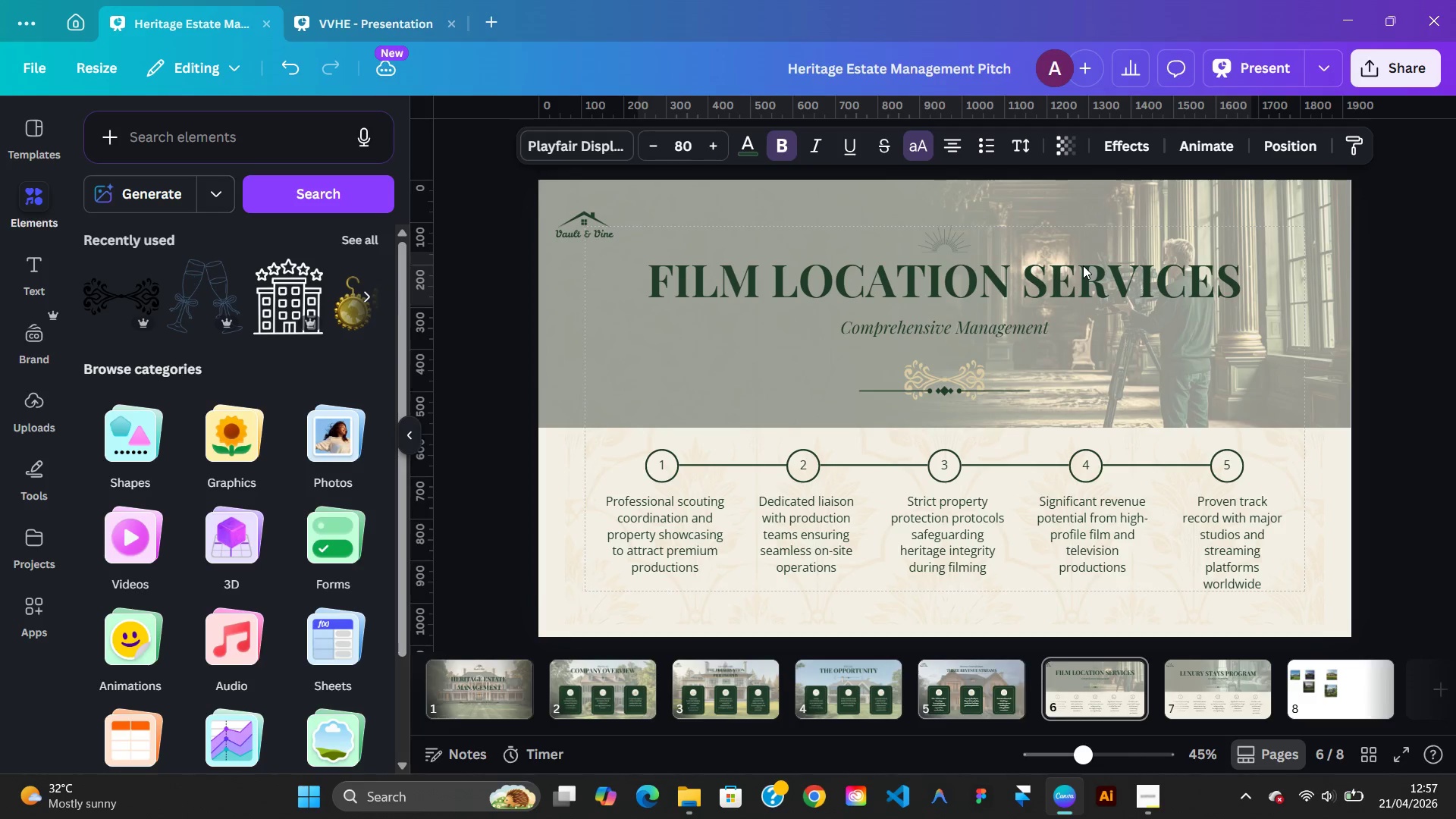 
key(ArrowDown)
 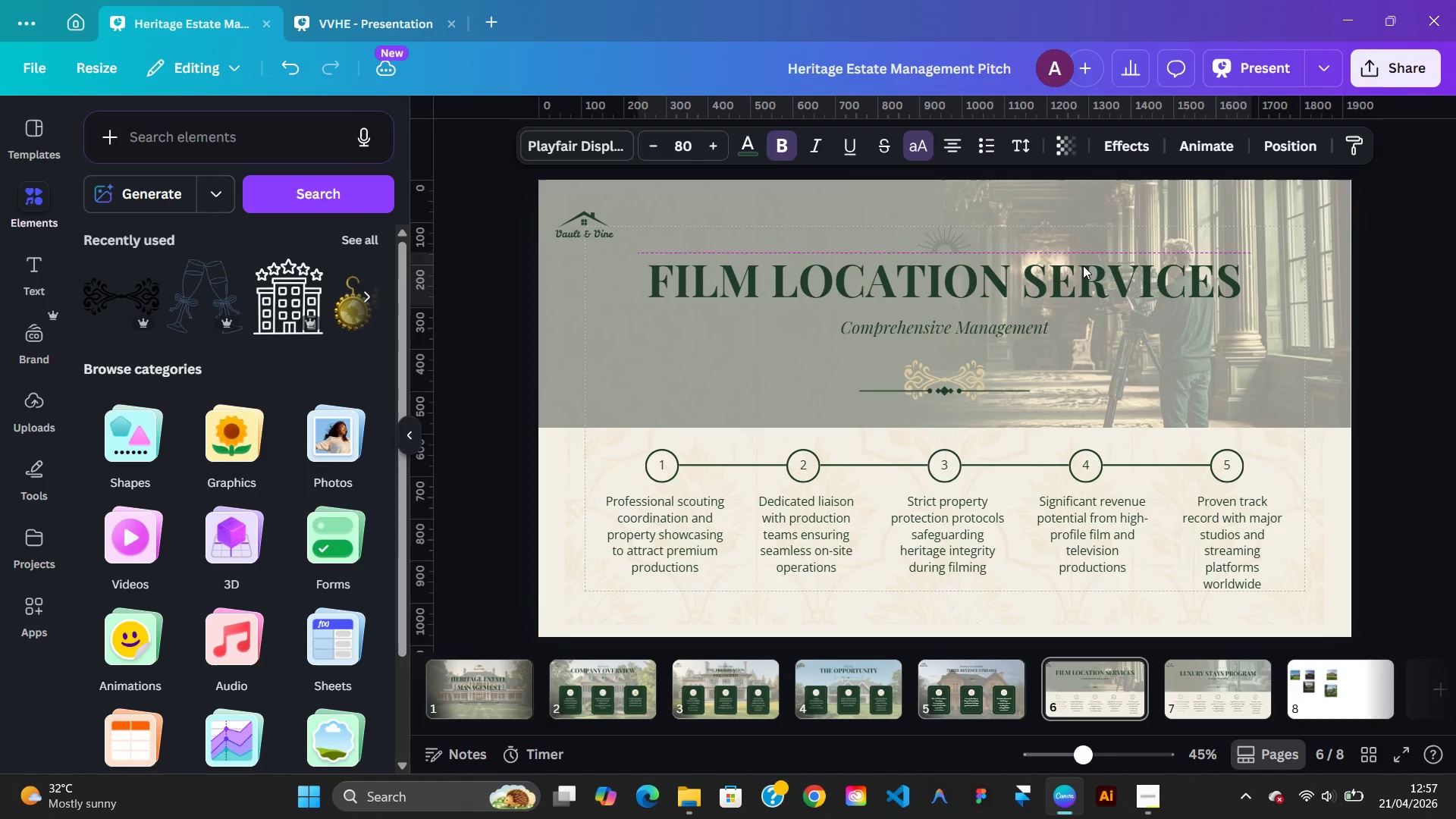 
key(ArrowDown)
 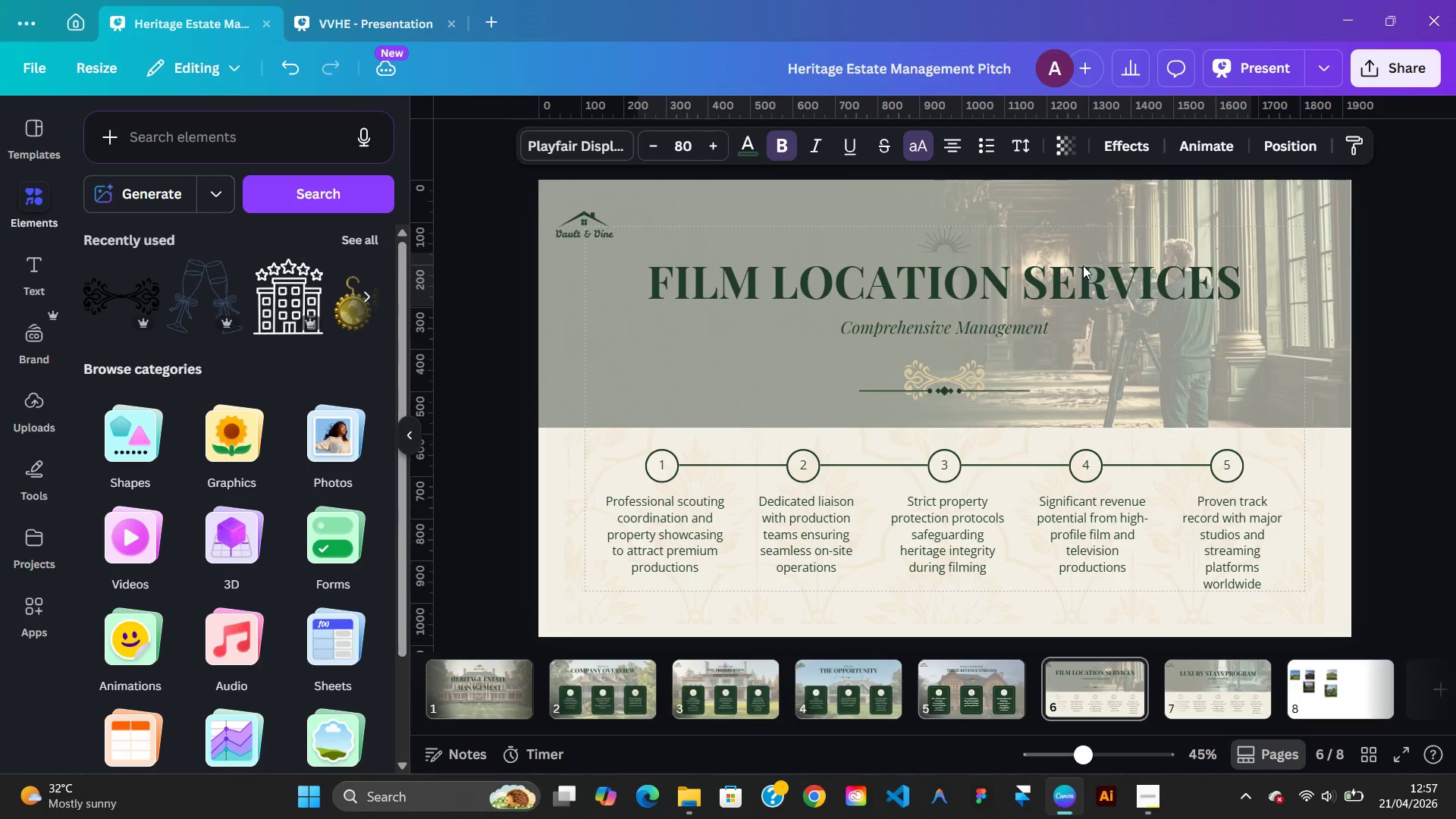 
key(ArrowDown)
 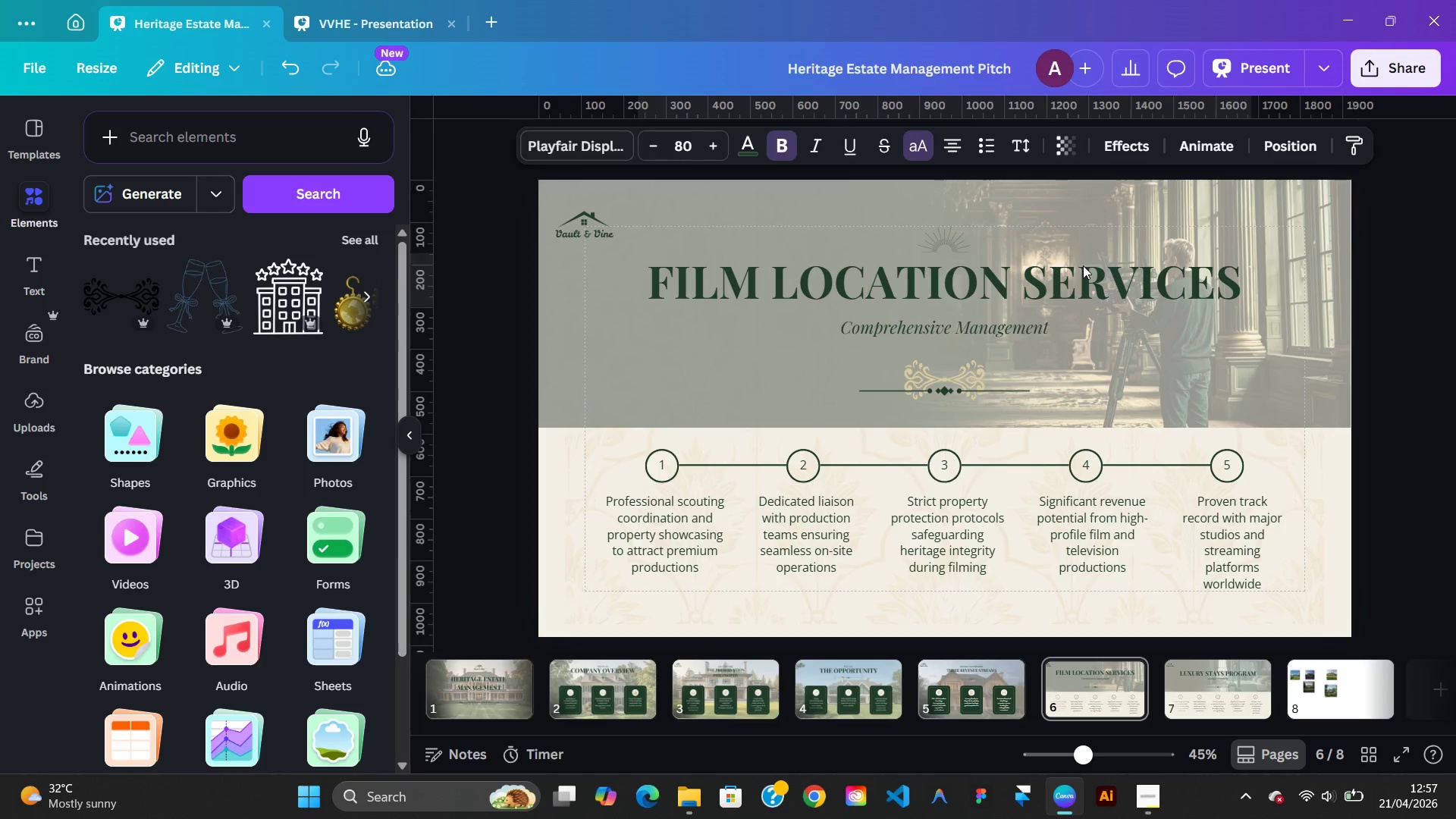 
key(ArrowDown)
 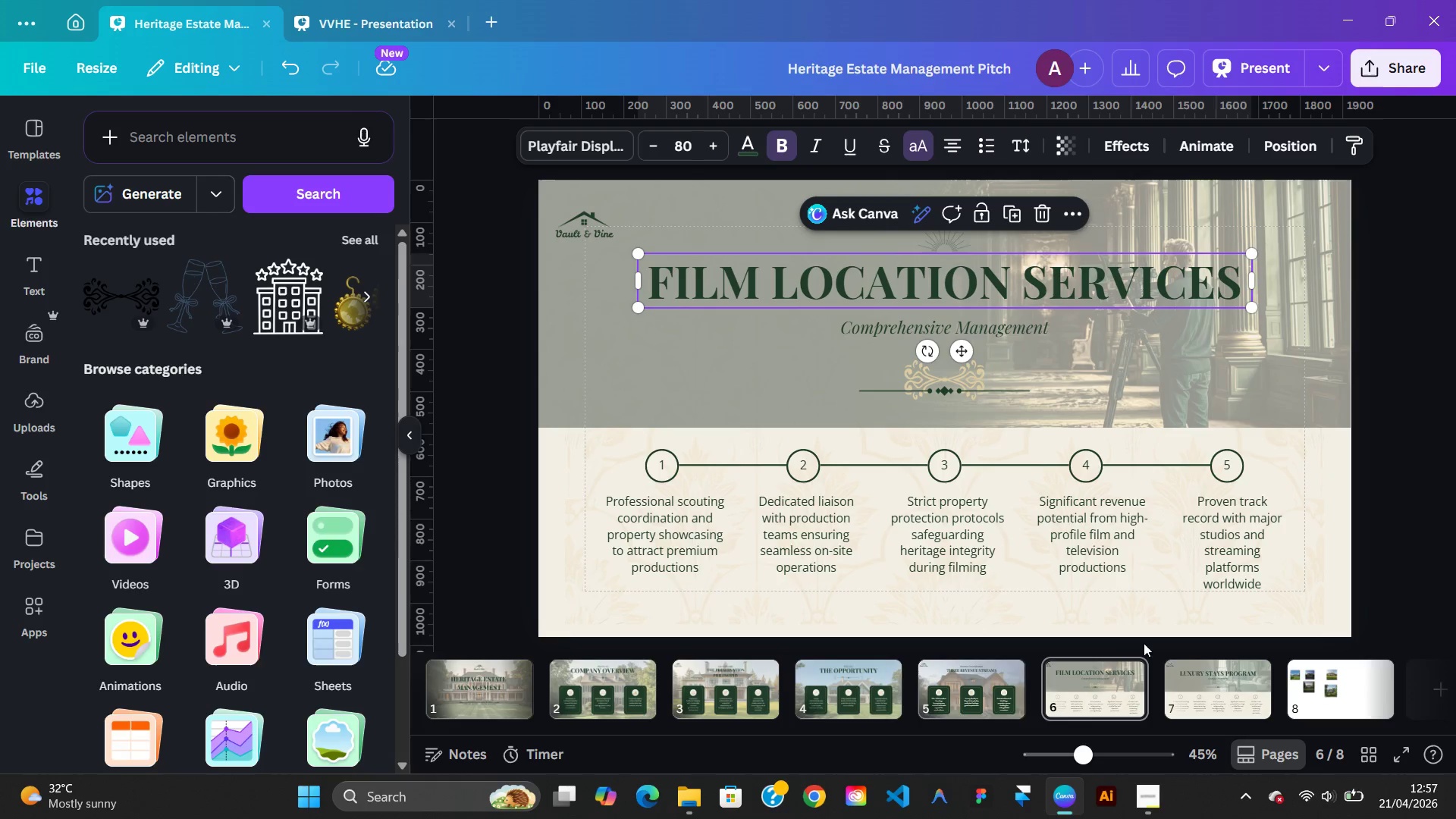 
left_click([1199, 682])
 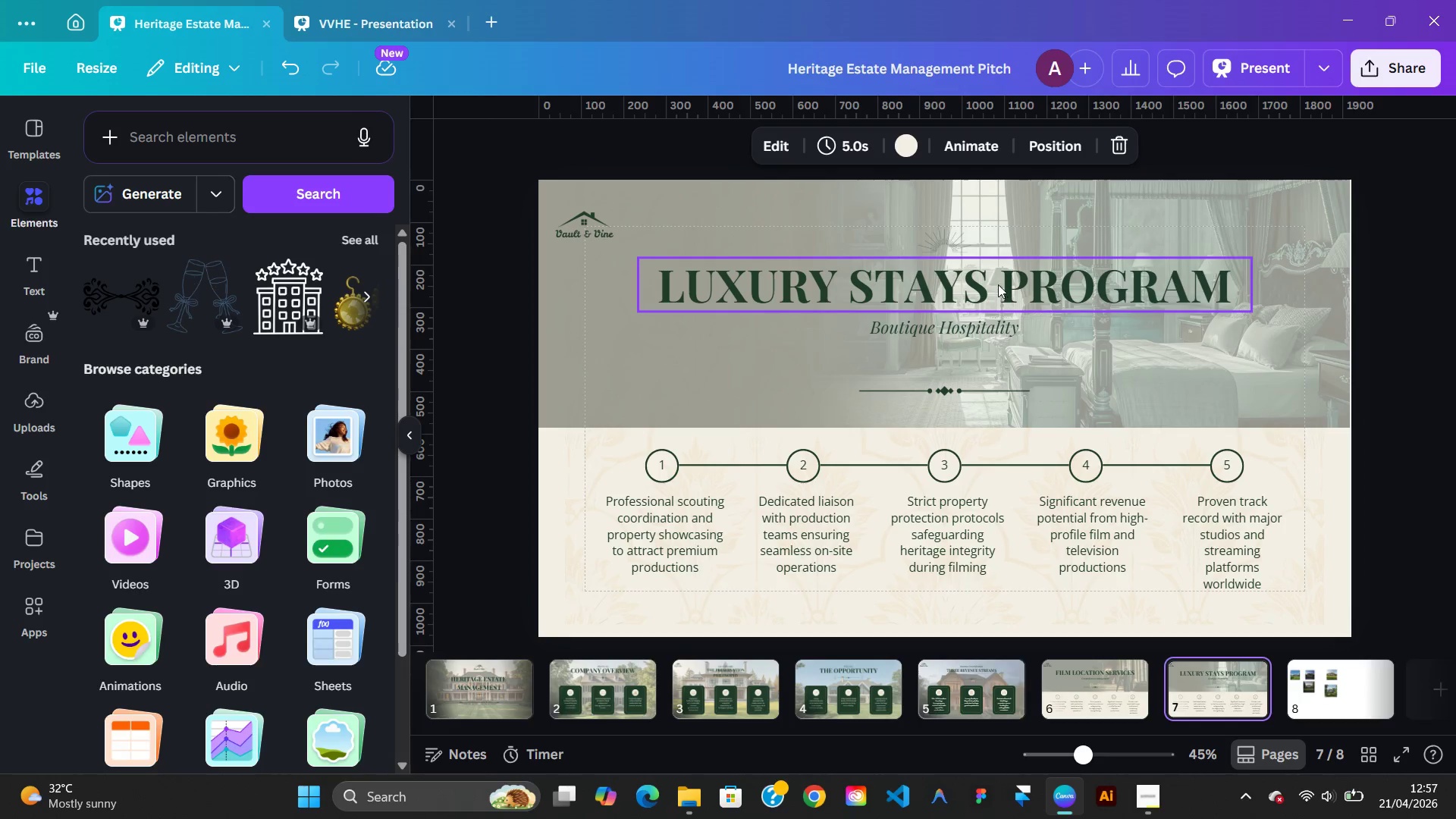 
left_click_drag(start_coordinate=[996, 284], to_coordinate=[954, 246])
 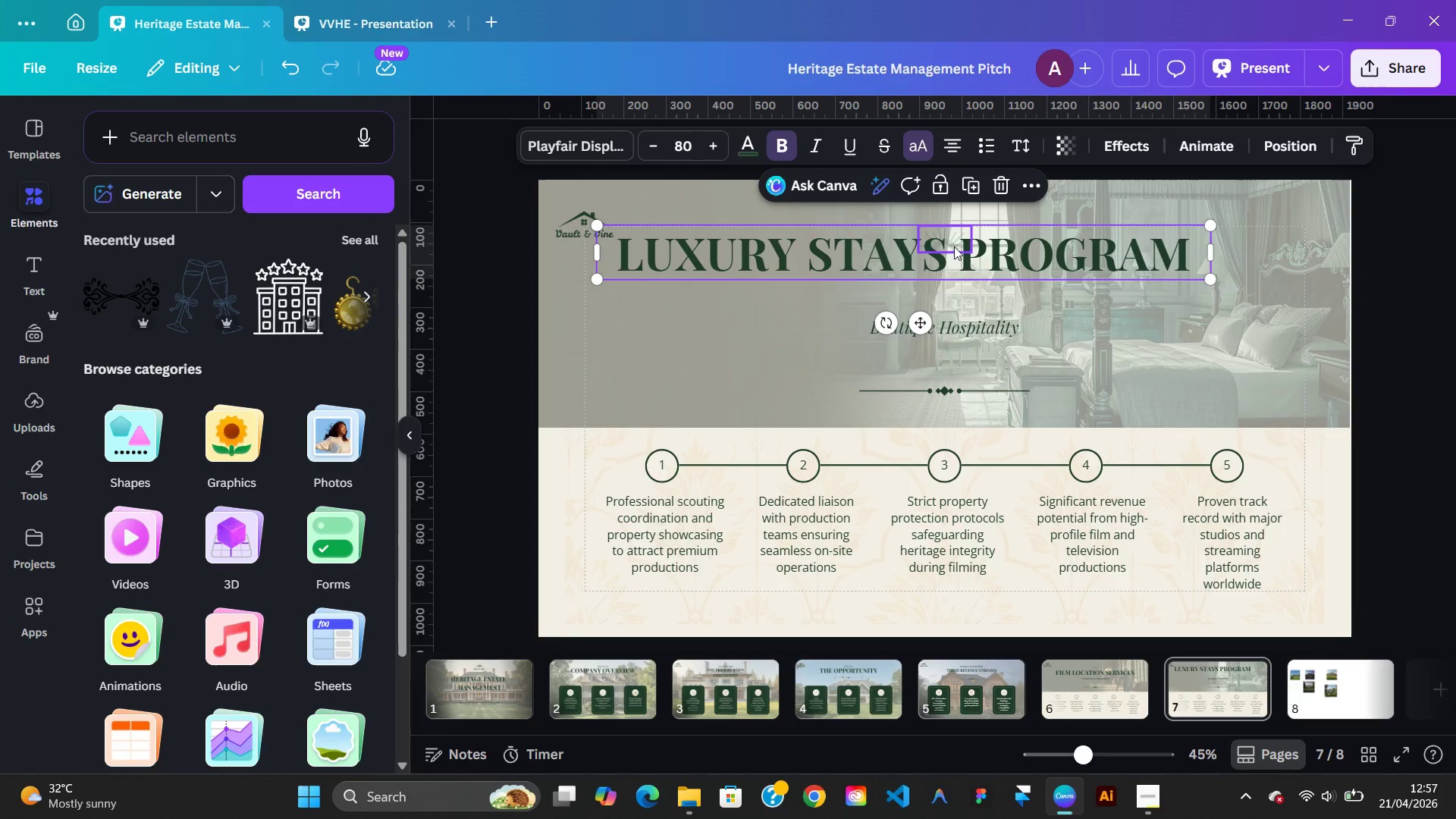 
key(Control+ControlLeft)
 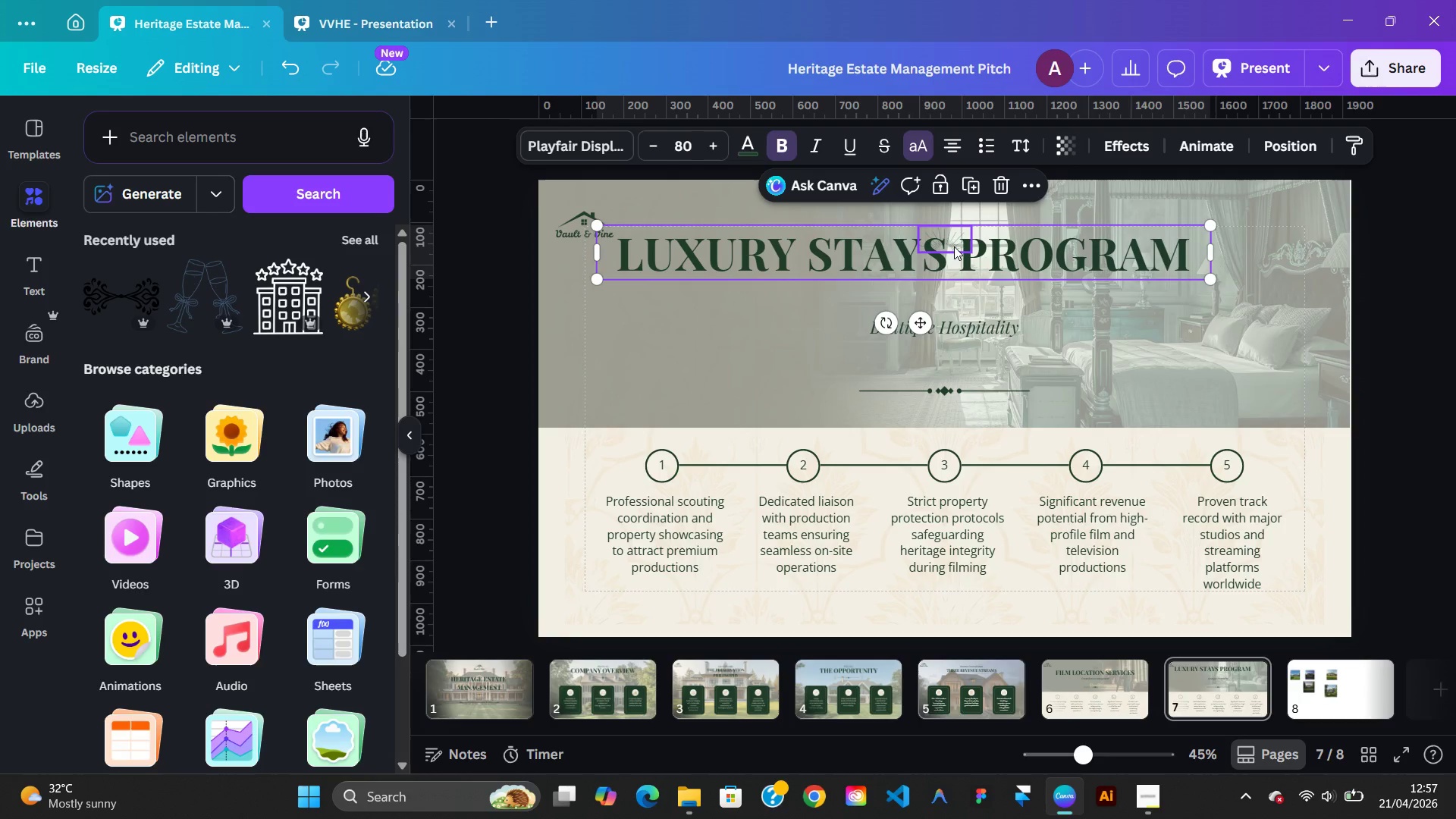 
key(Control+Z)
 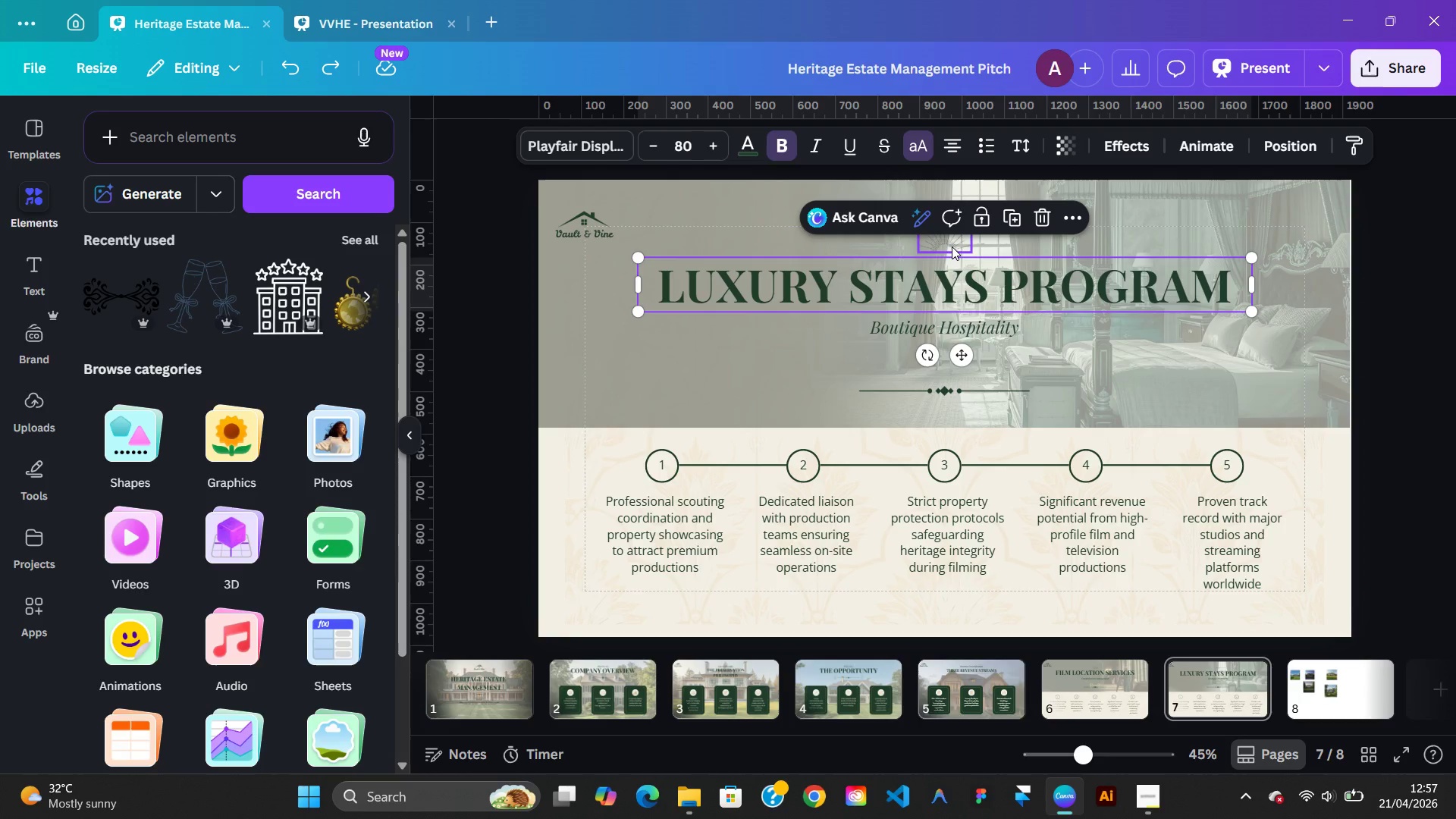 
hold_key(key=ShiftLeft, duration=0.47)
 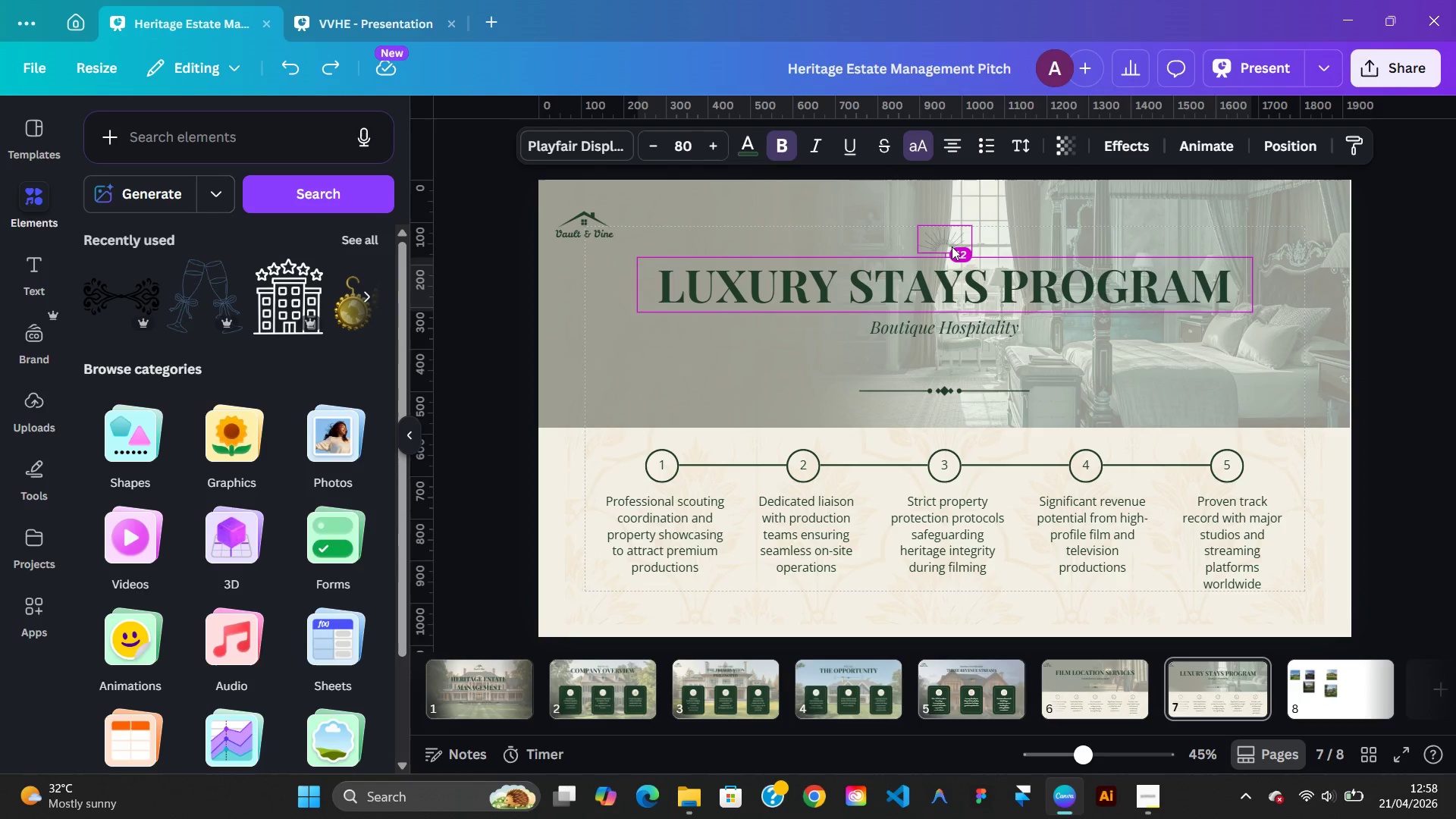 
hold_key(key=AltLeft, duration=1.23)
 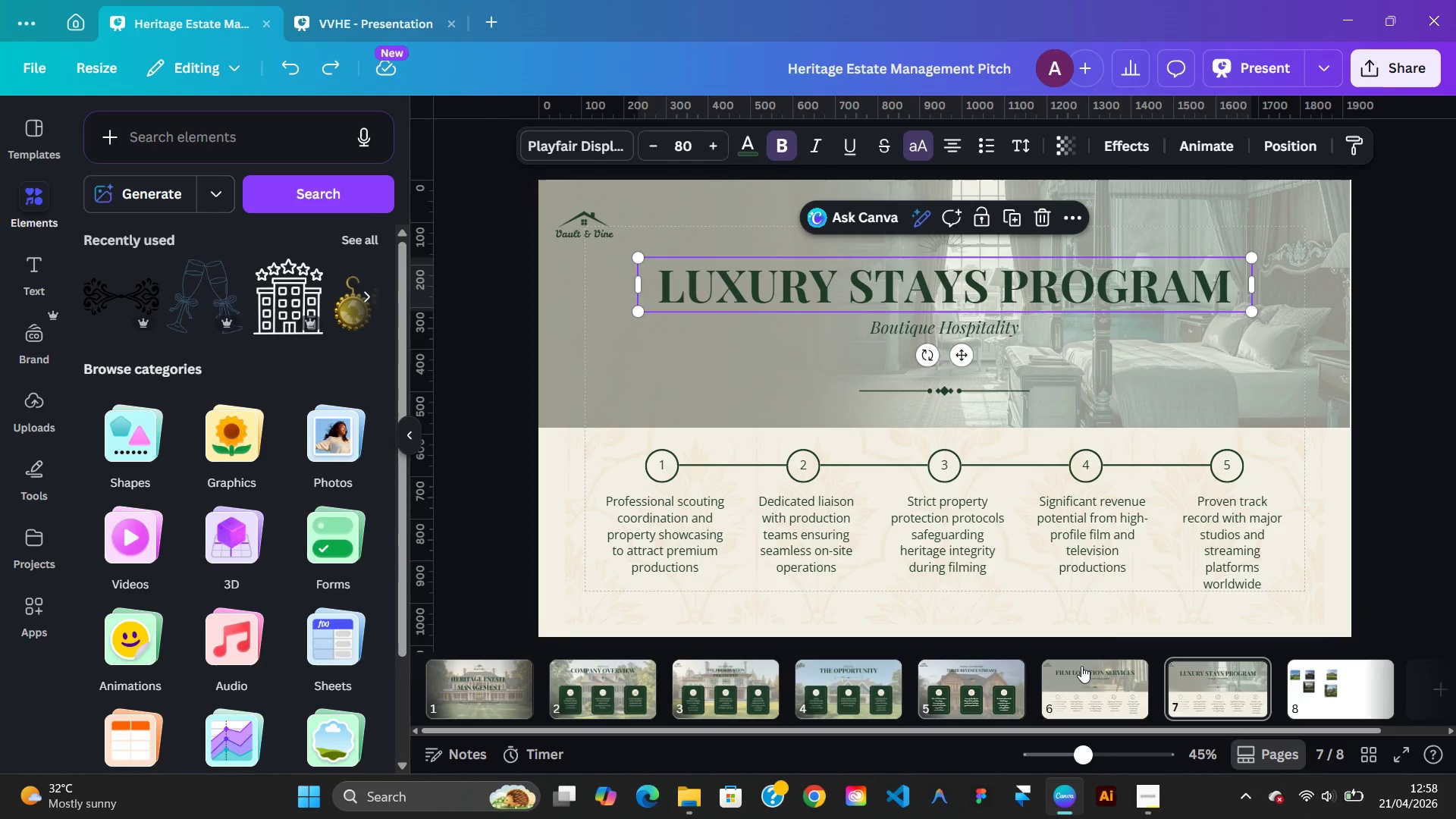 
left_click([1086, 673])
 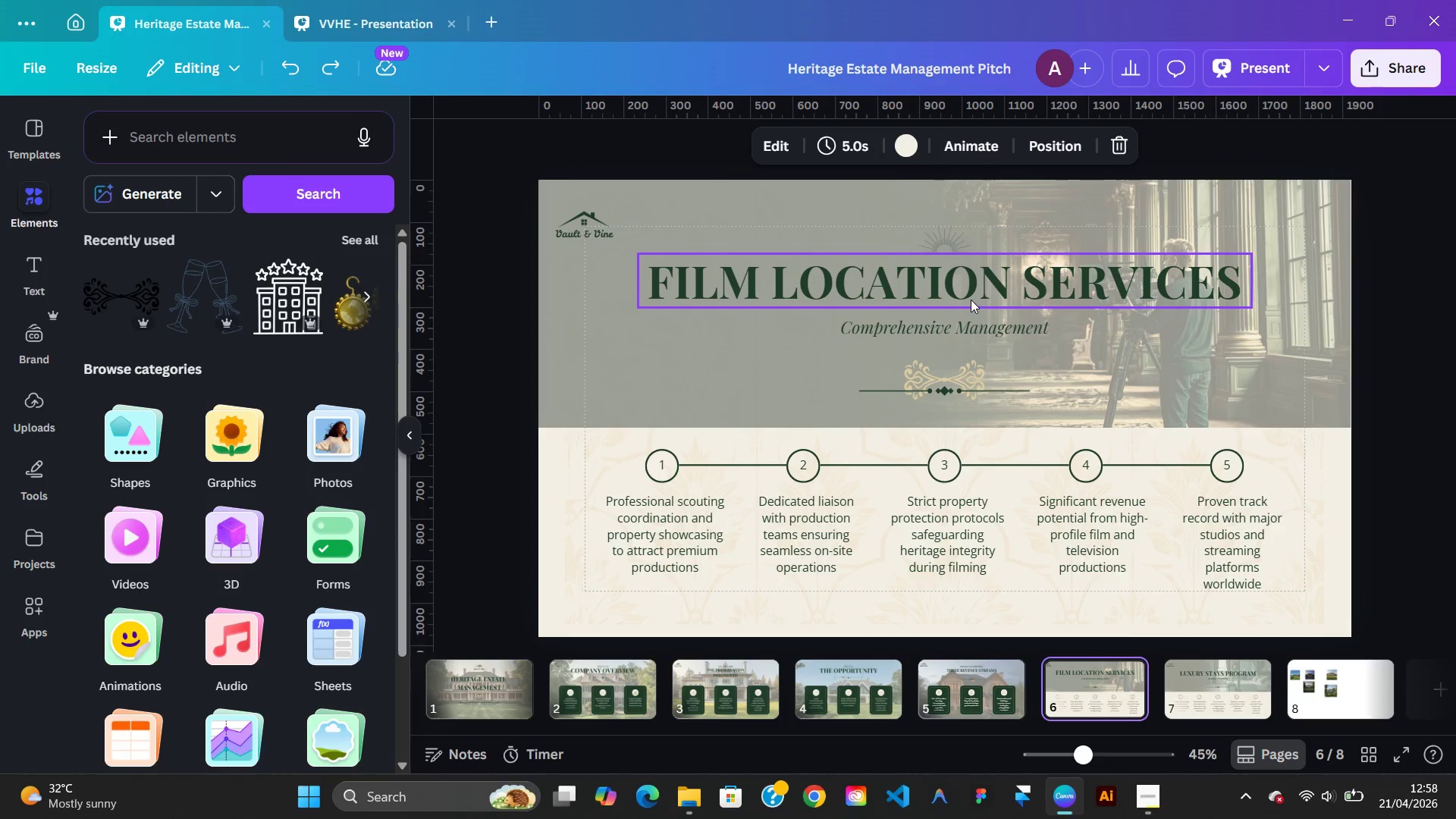 
left_click([971, 299])
 